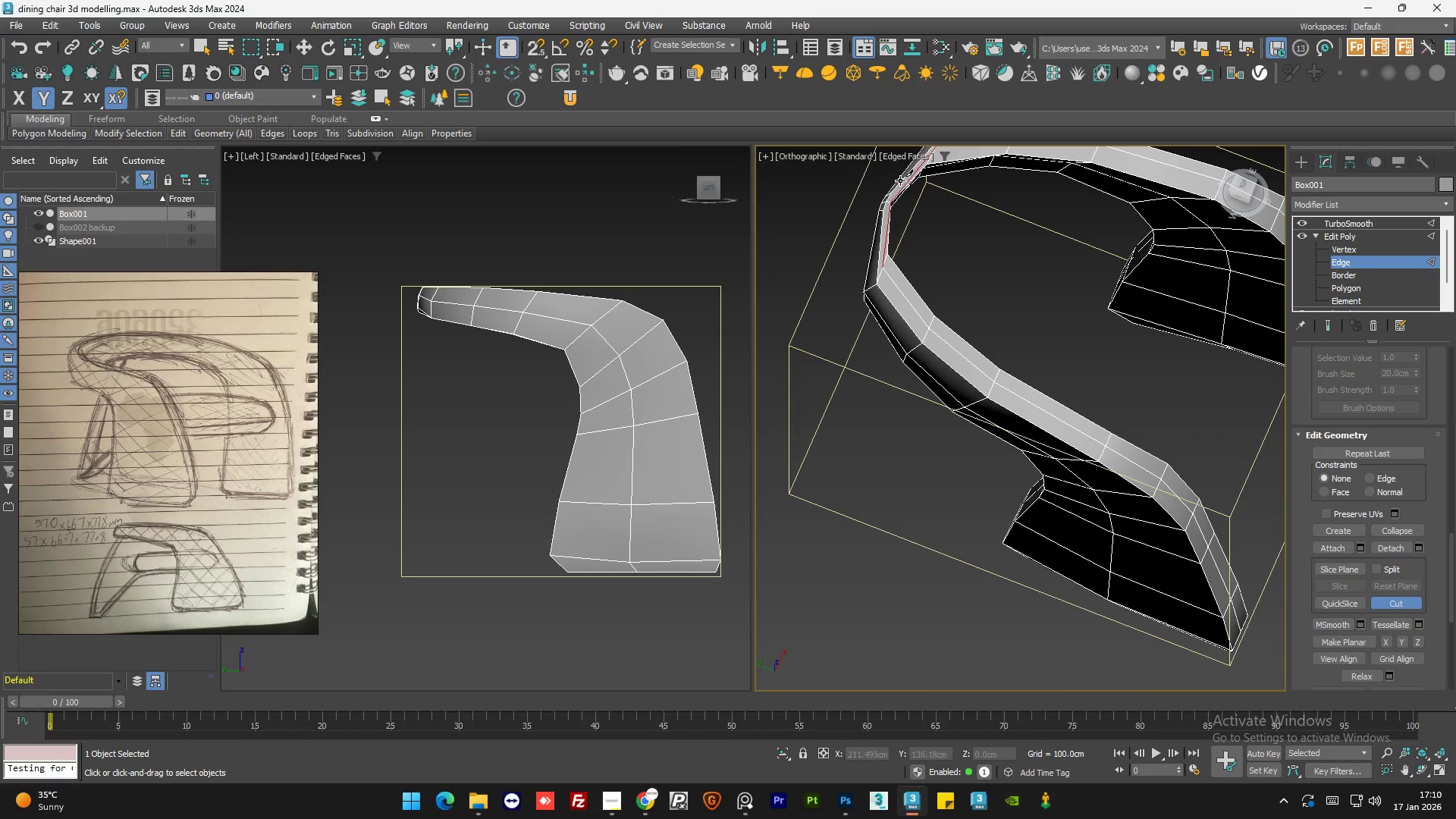 
scroll: coordinate [863, 275], scroll_direction: up, amount: 15.0
 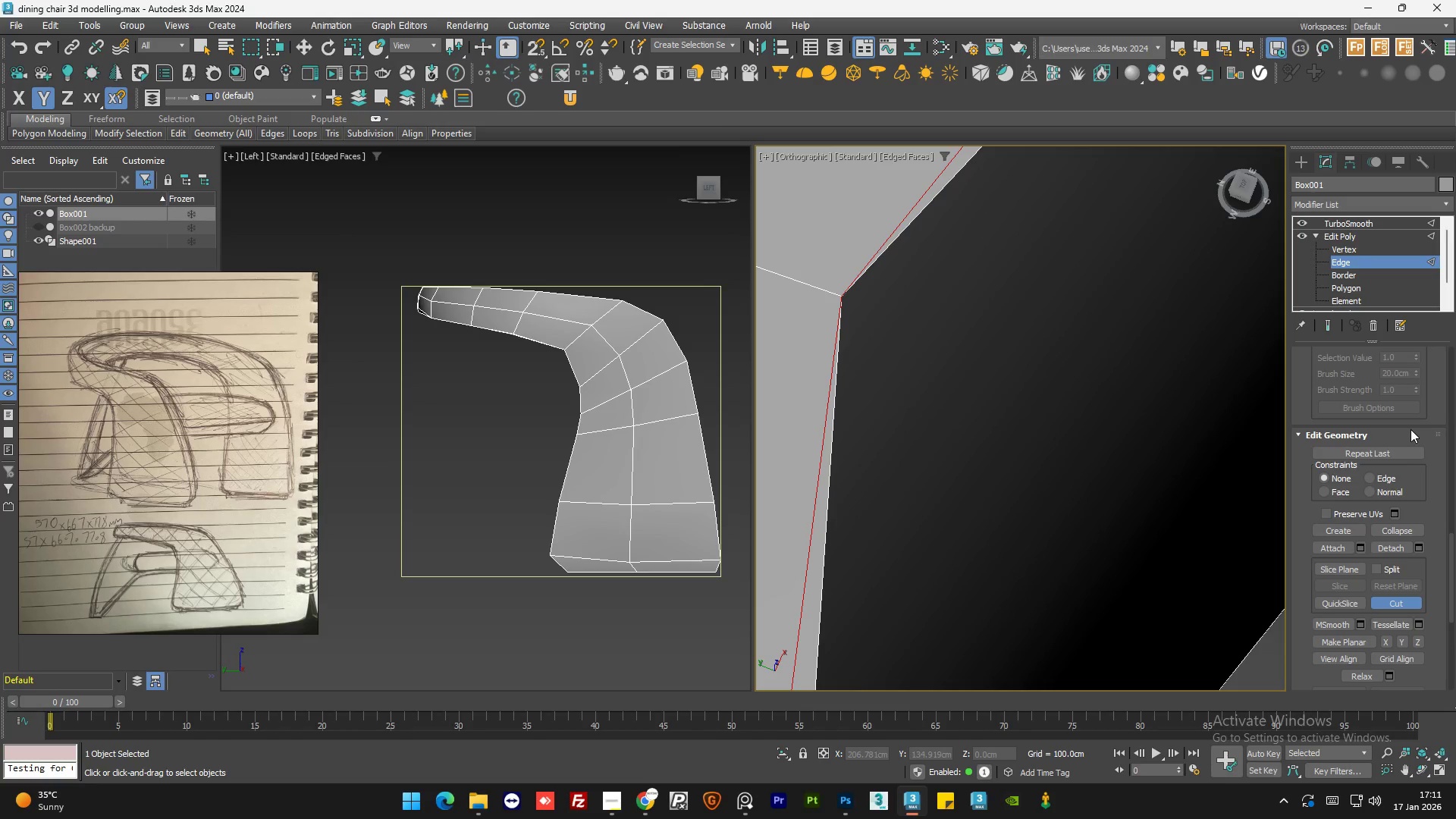 
key(Control+Z)
 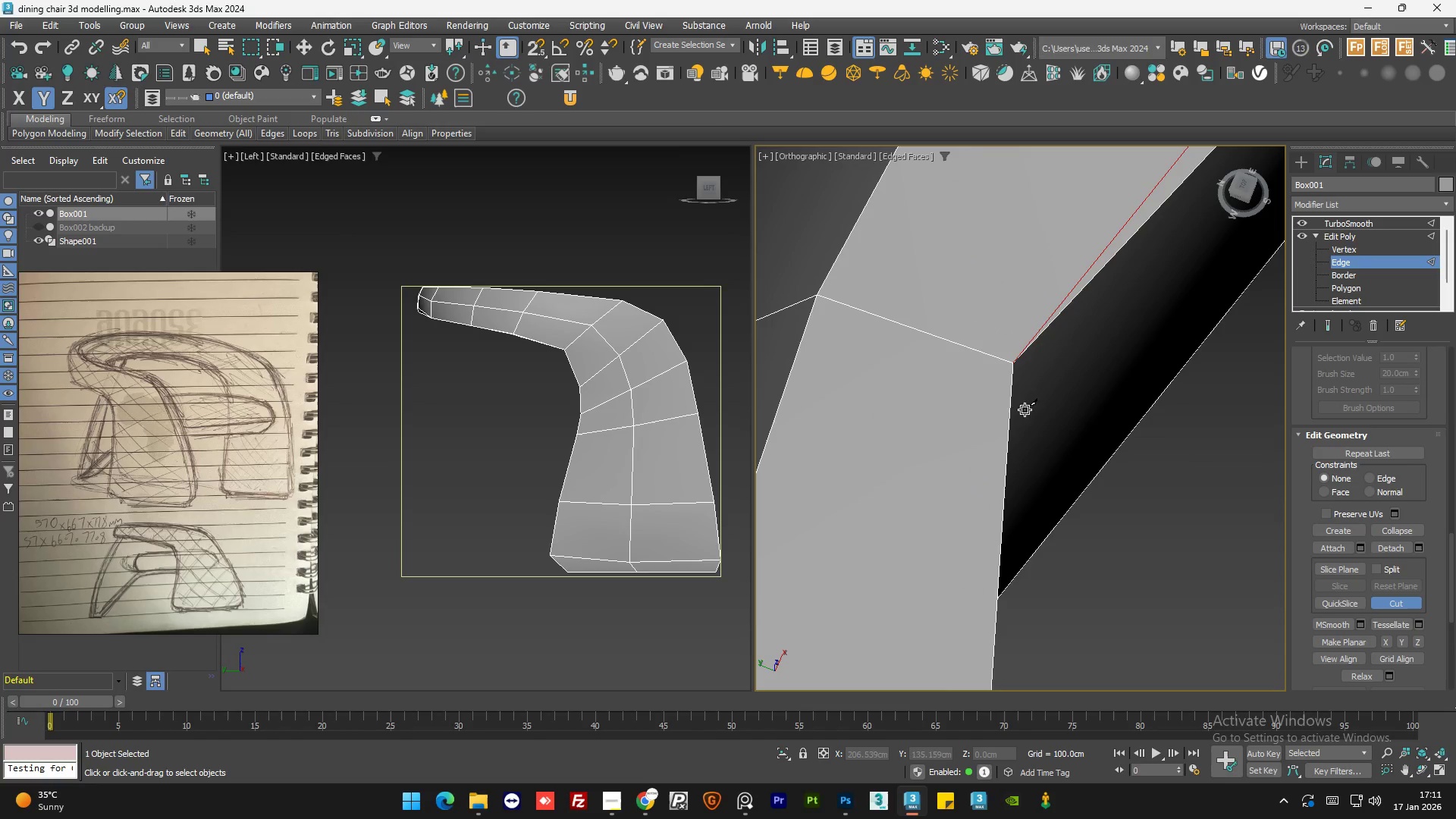 
scroll: coordinate [1057, 394], scroll_direction: down, amount: 4.0
 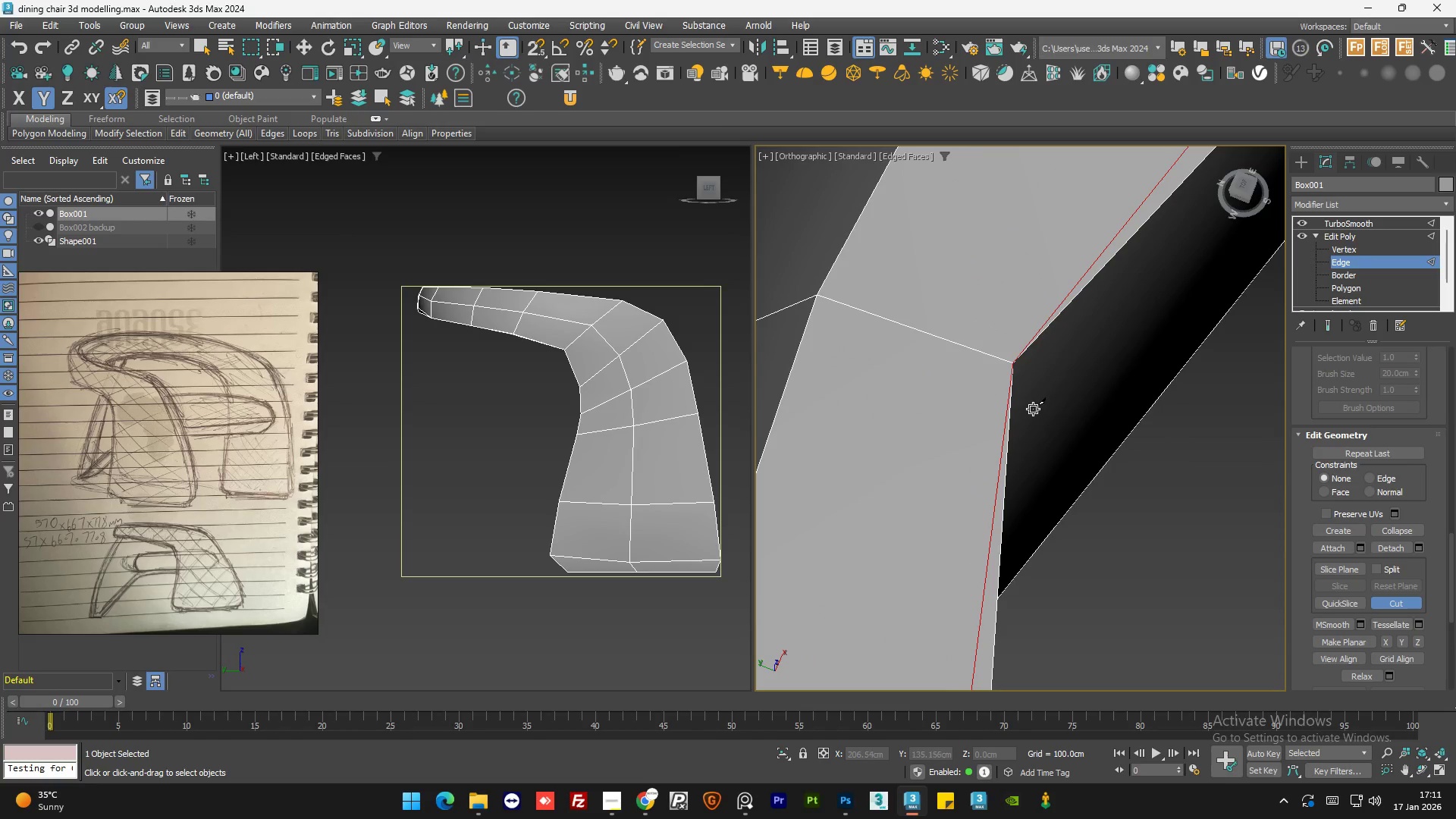 
key(Control+Z)
 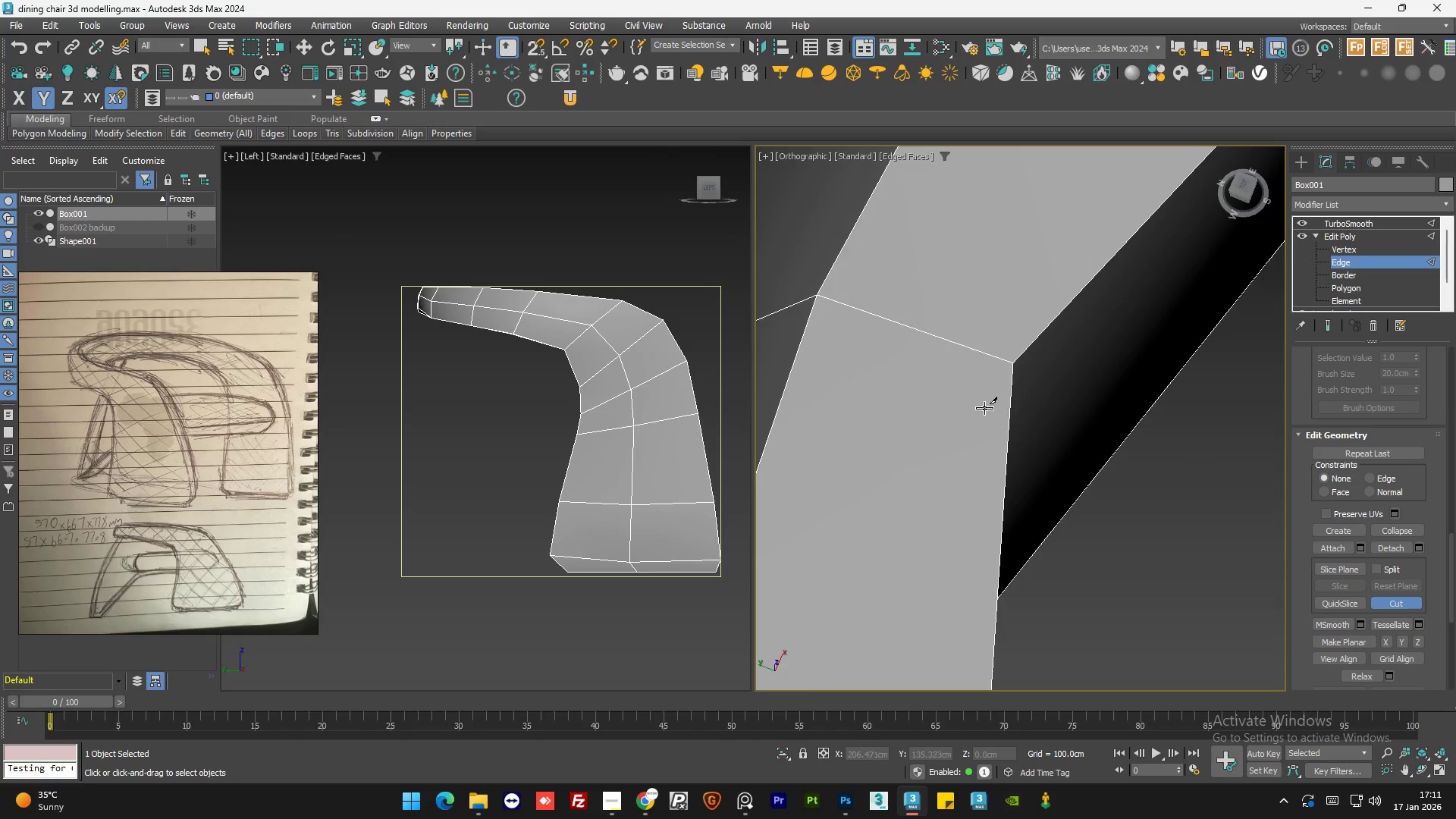 
scroll: coordinate [976, 400], scroll_direction: down, amount: 8.0
 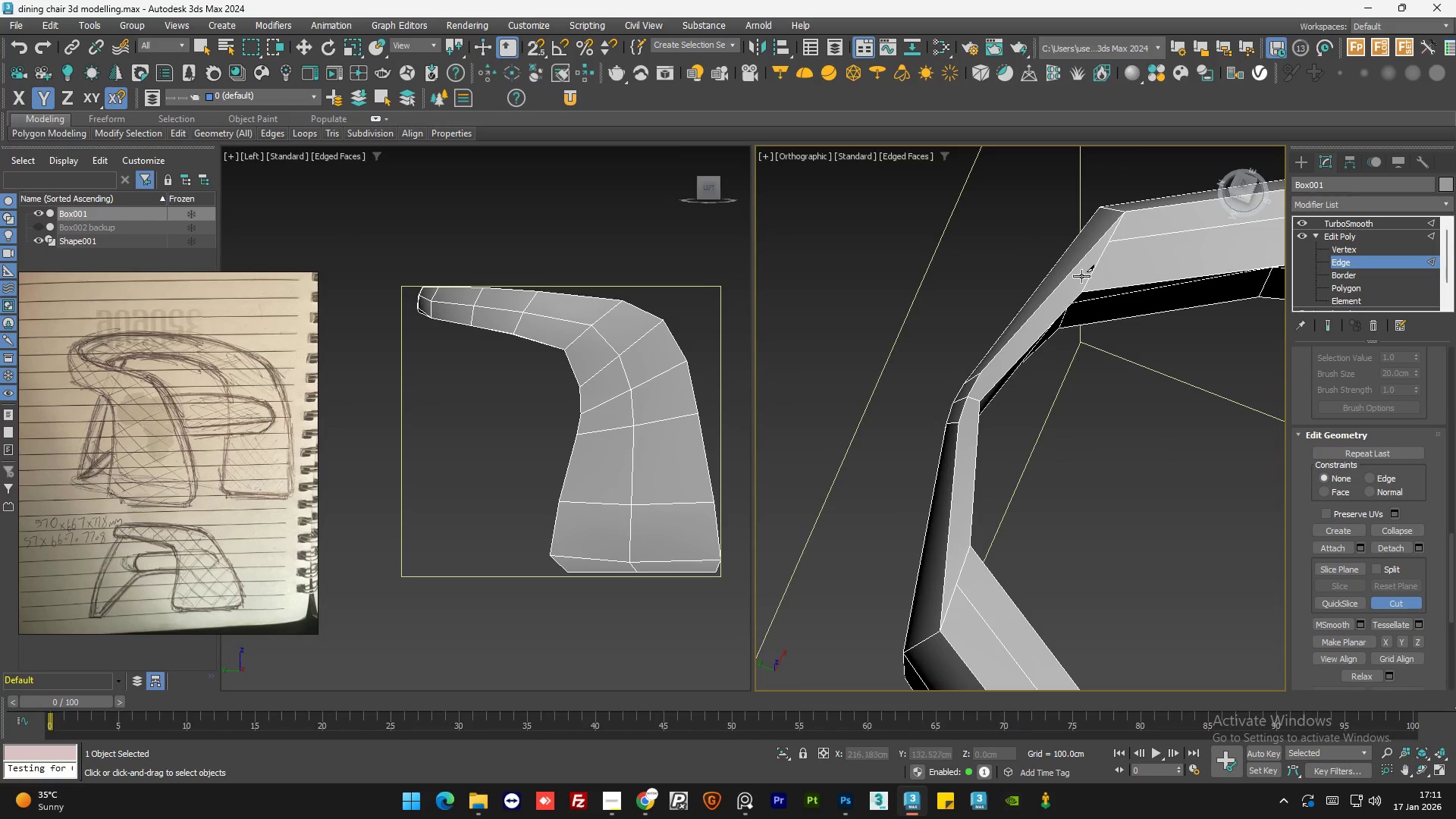 
scroll: coordinate [1094, 246], scroll_direction: up, amount: 2.0
 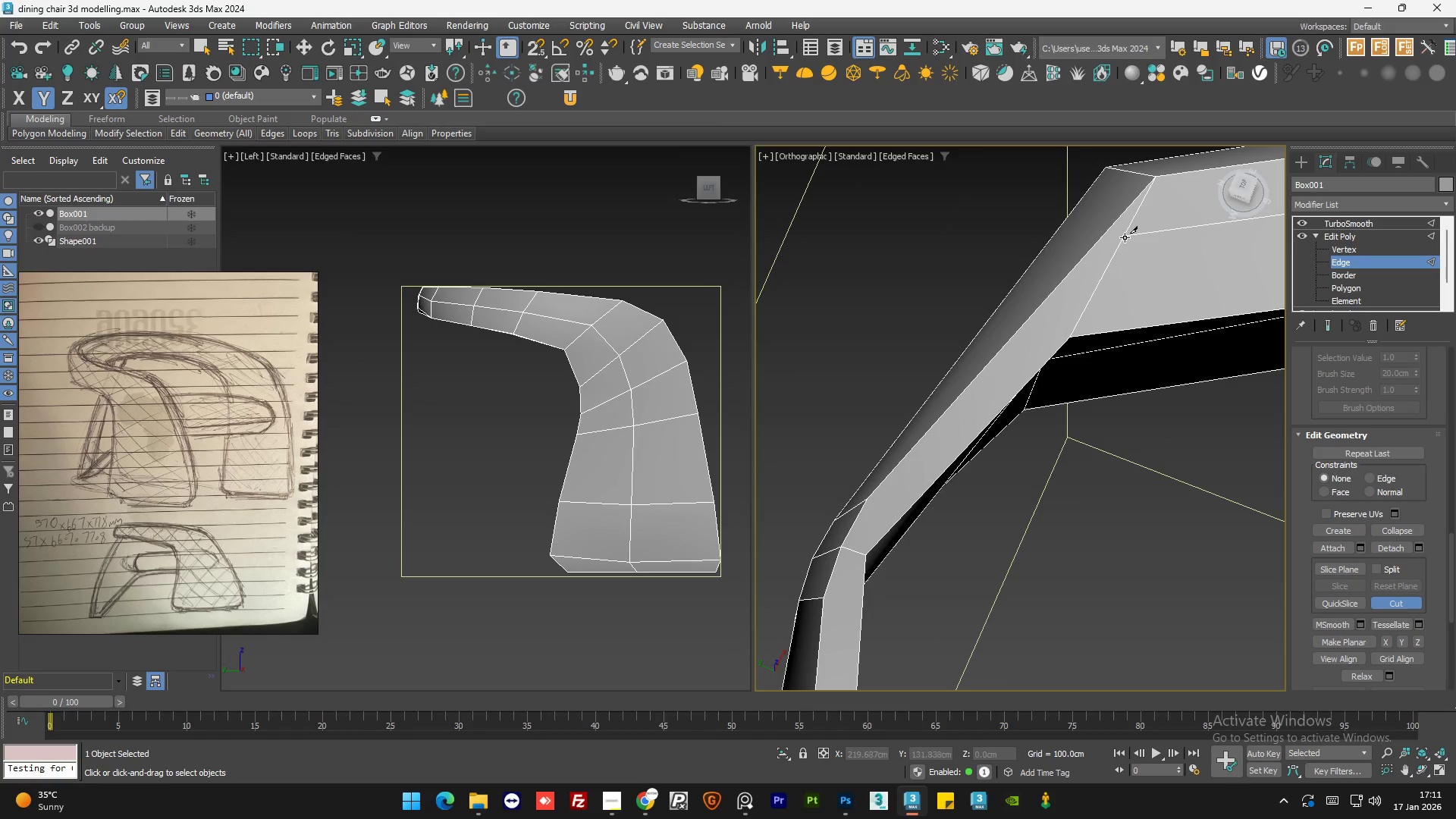 
left_click([1125, 237])
 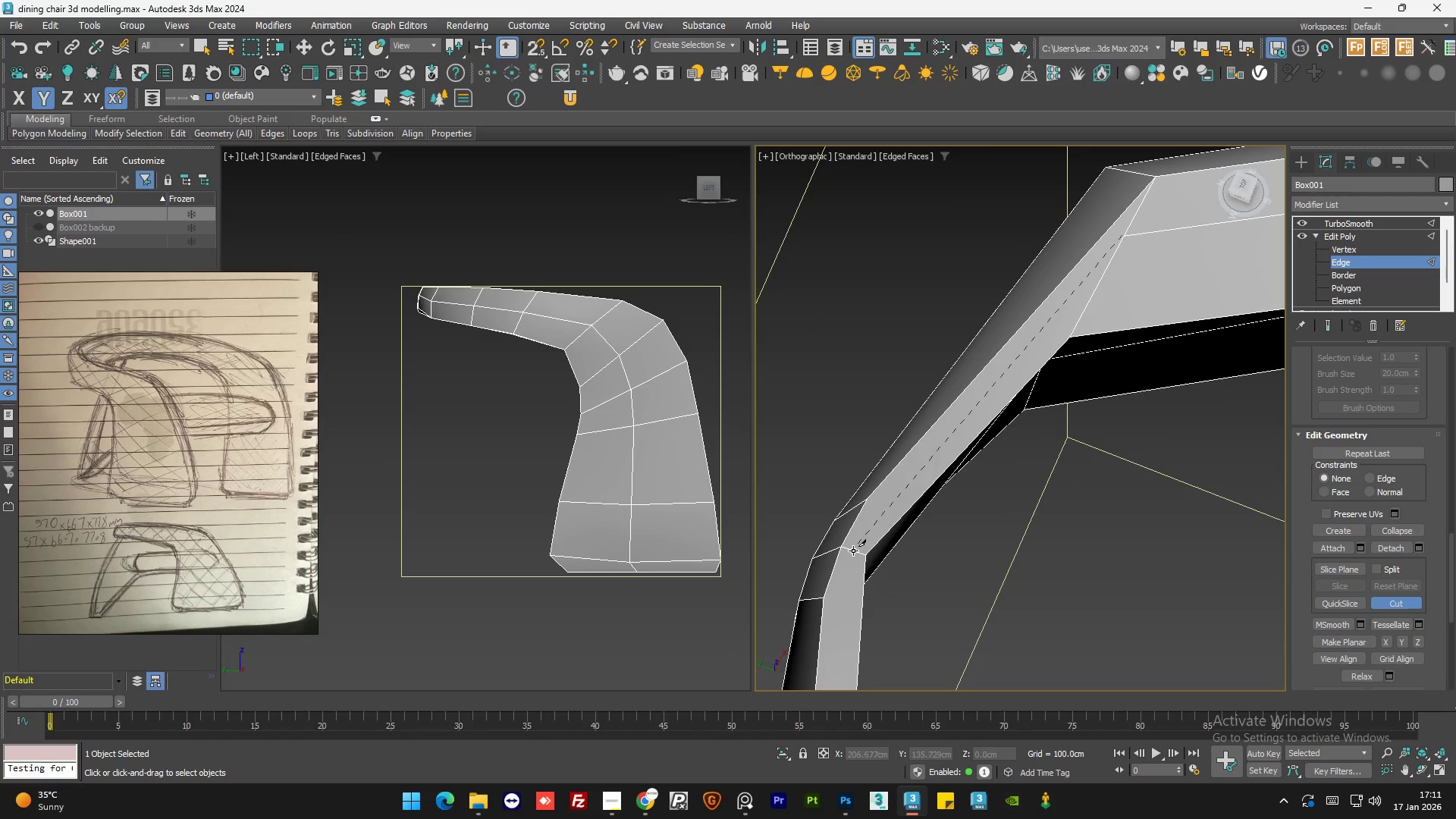 
left_click([852, 551])
 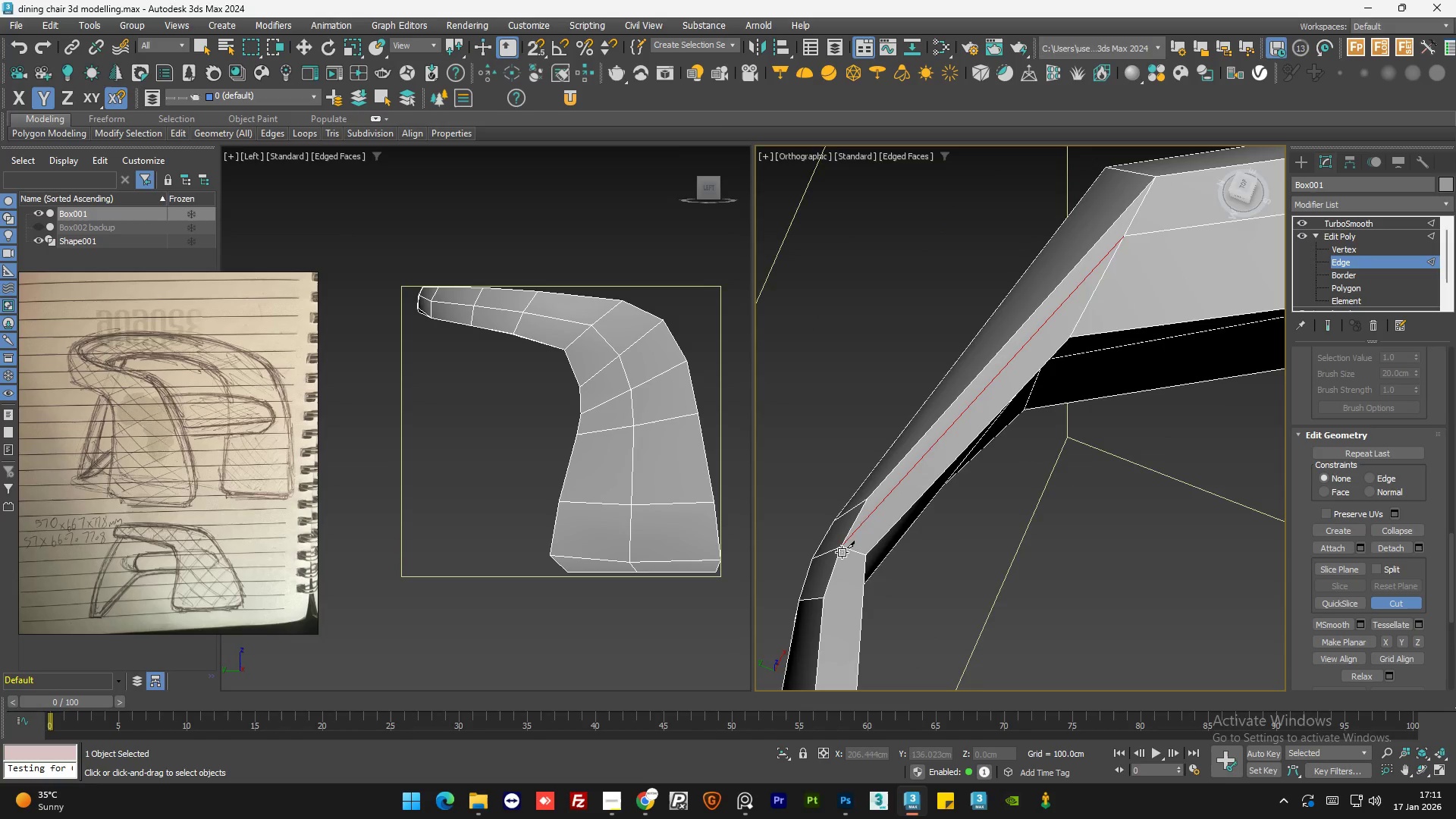 
scroll: coordinate [843, 551], scroll_direction: up, amount: 6.0
 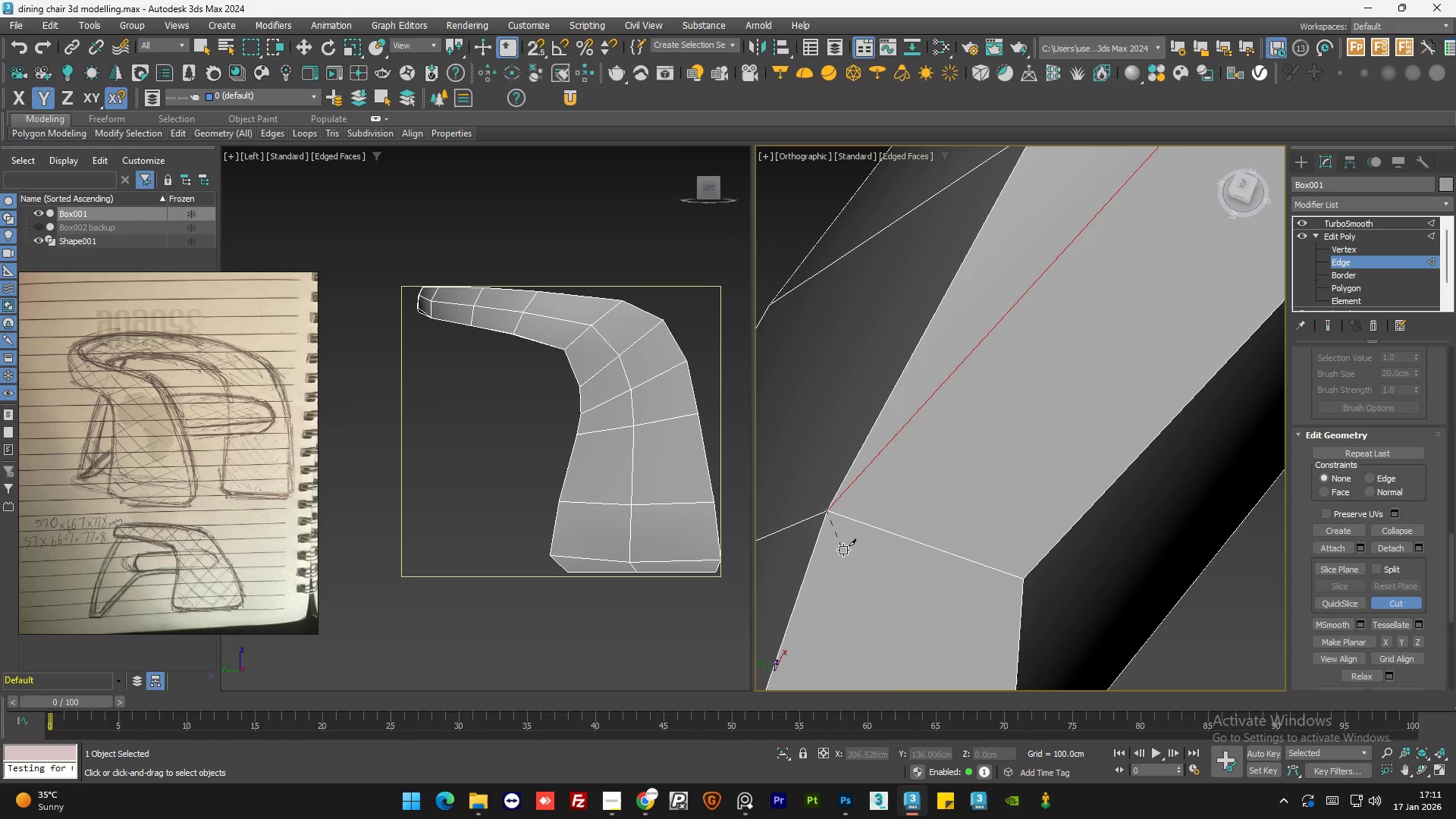 
key(Control+Z)
 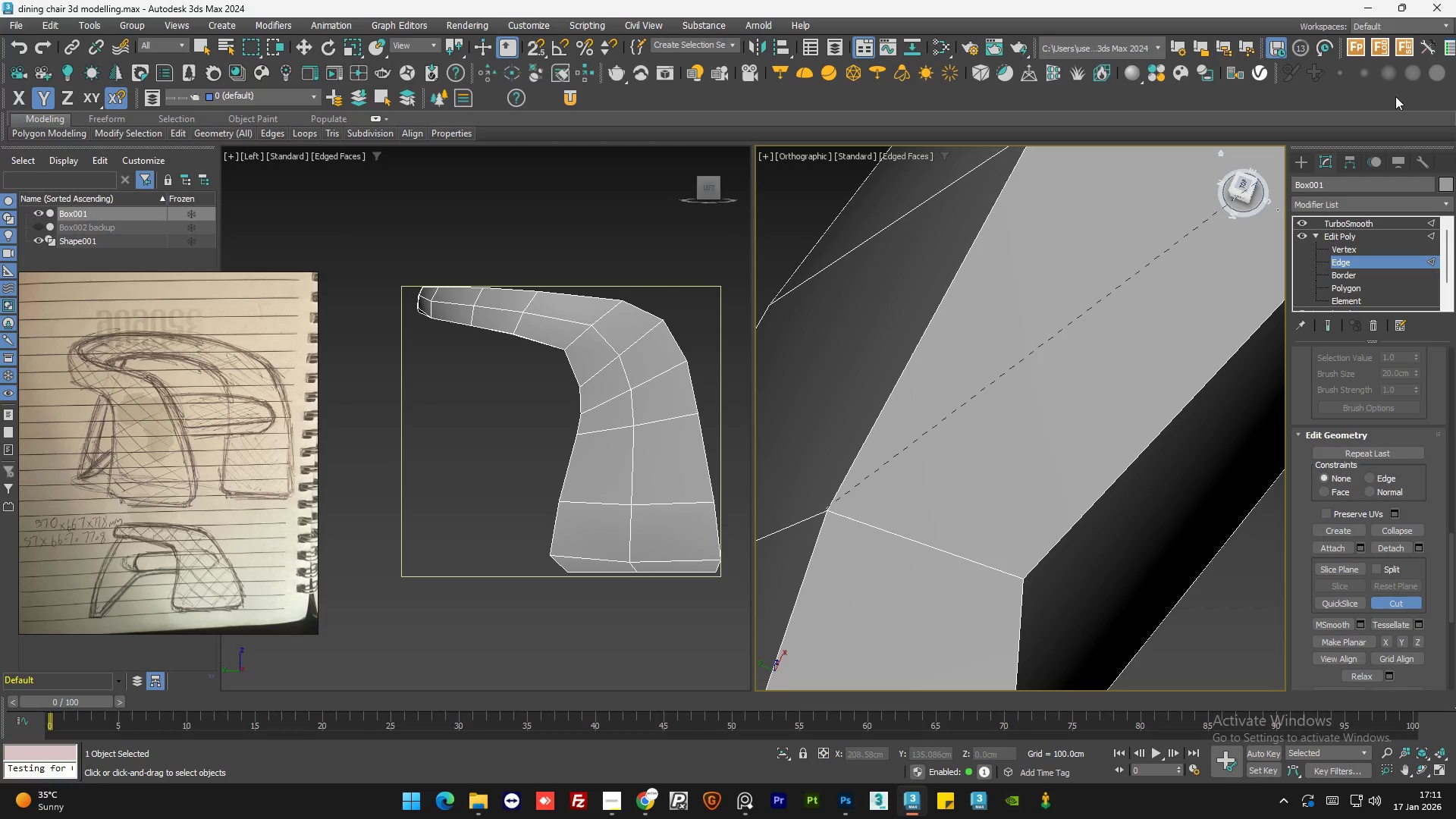 
right_click([985, 375])
 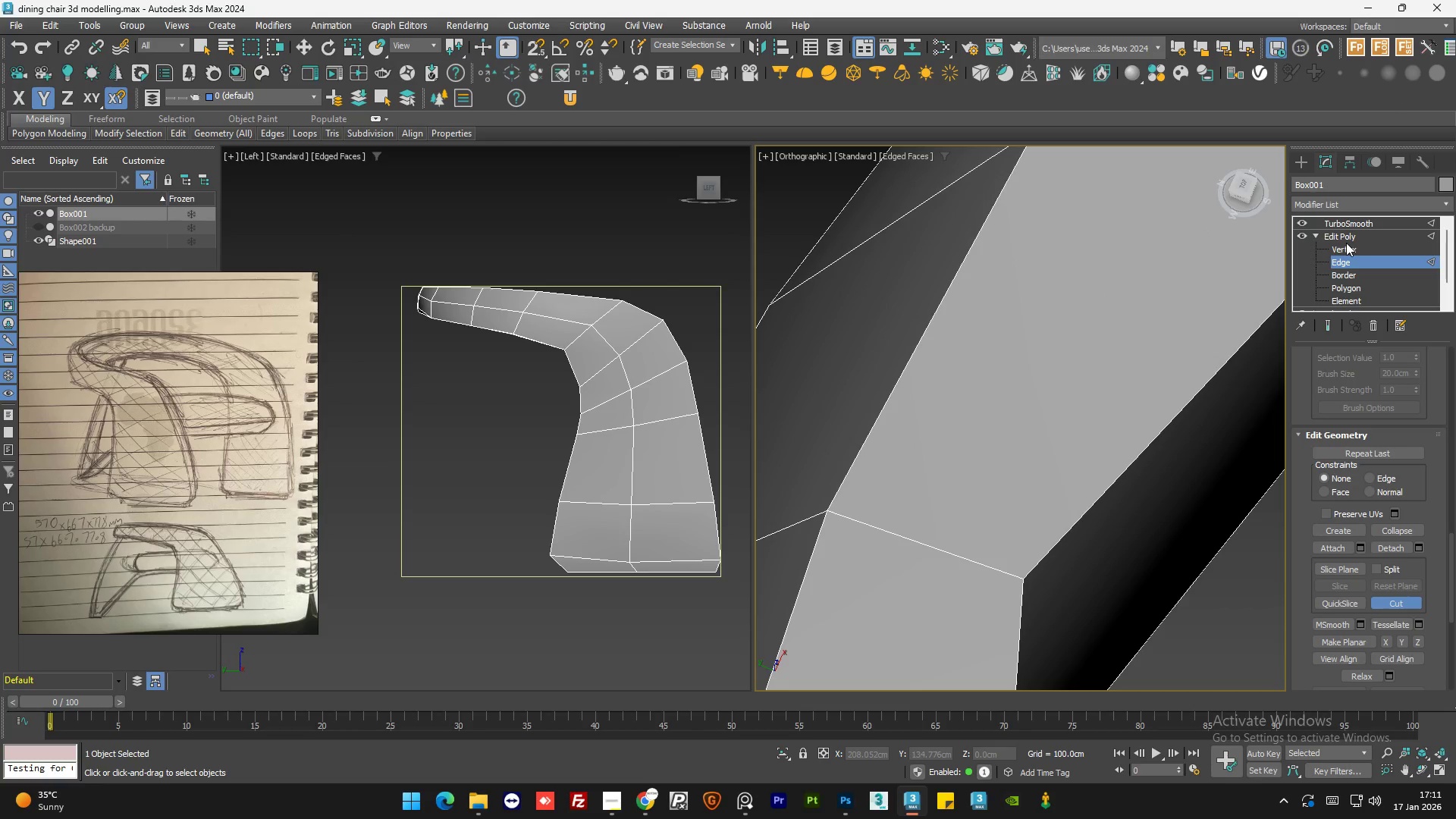 
left_click([1346, 247])
 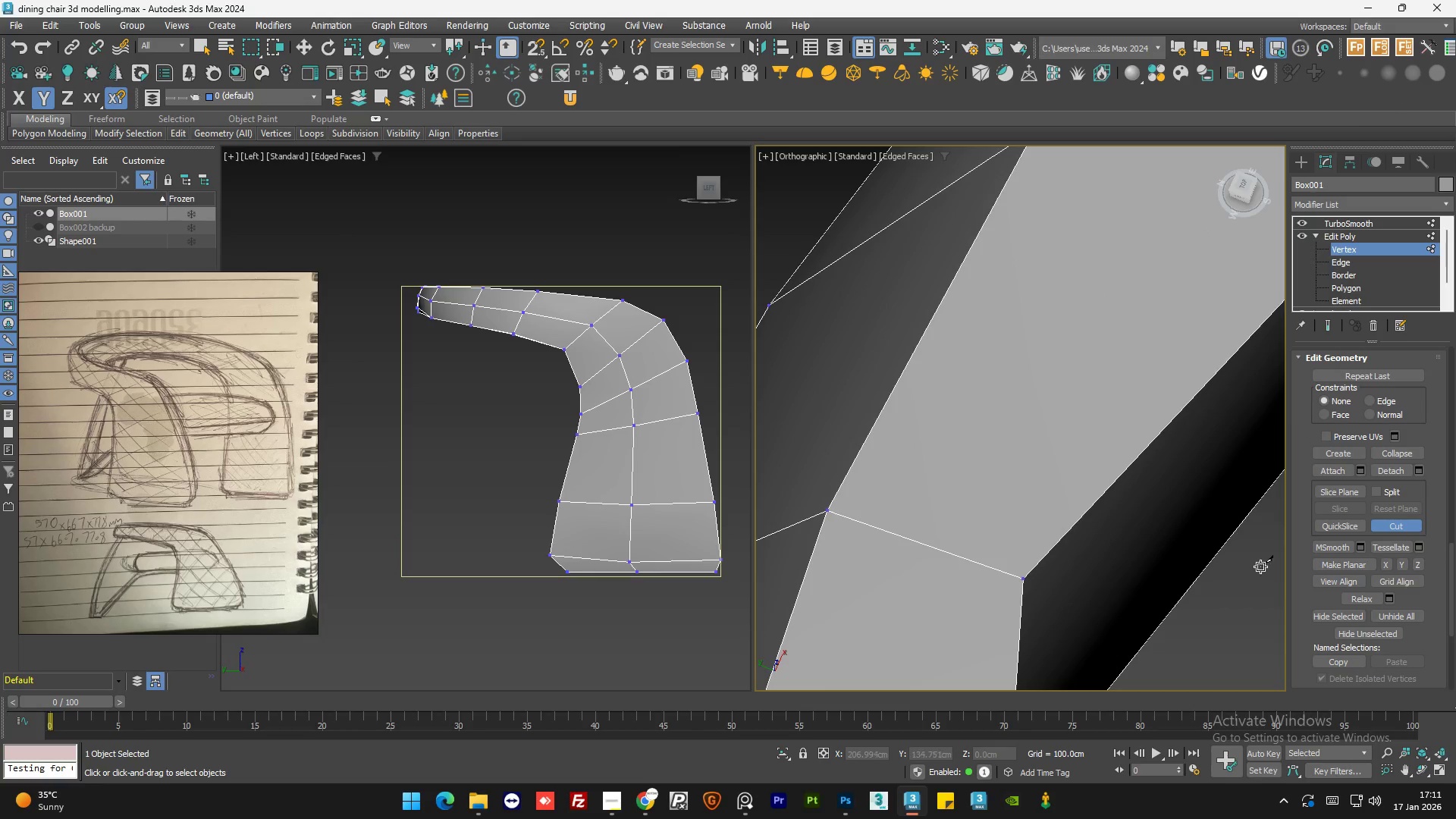 
left_click([1404, 527])
 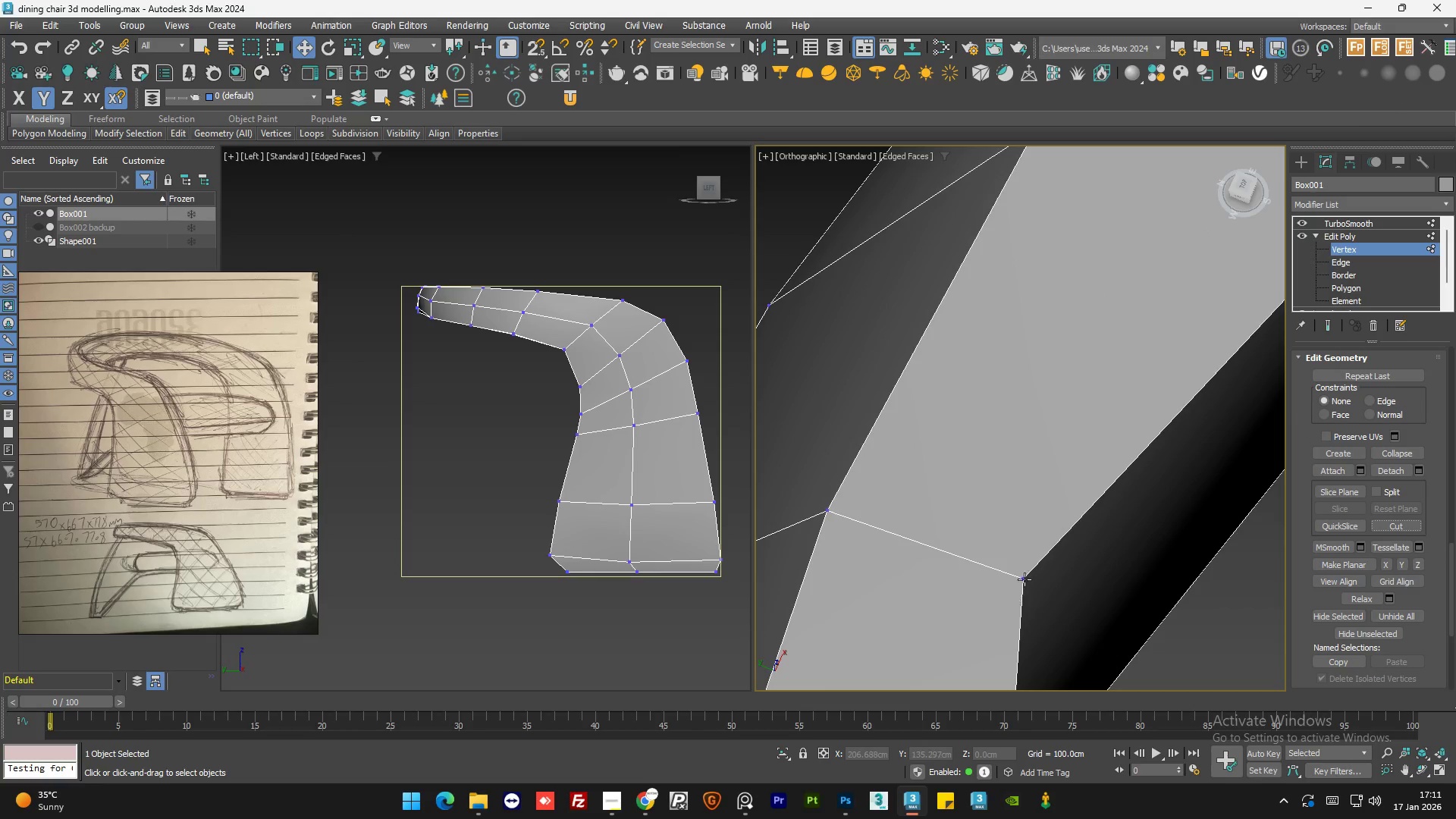 
left_click([1022, 576])
 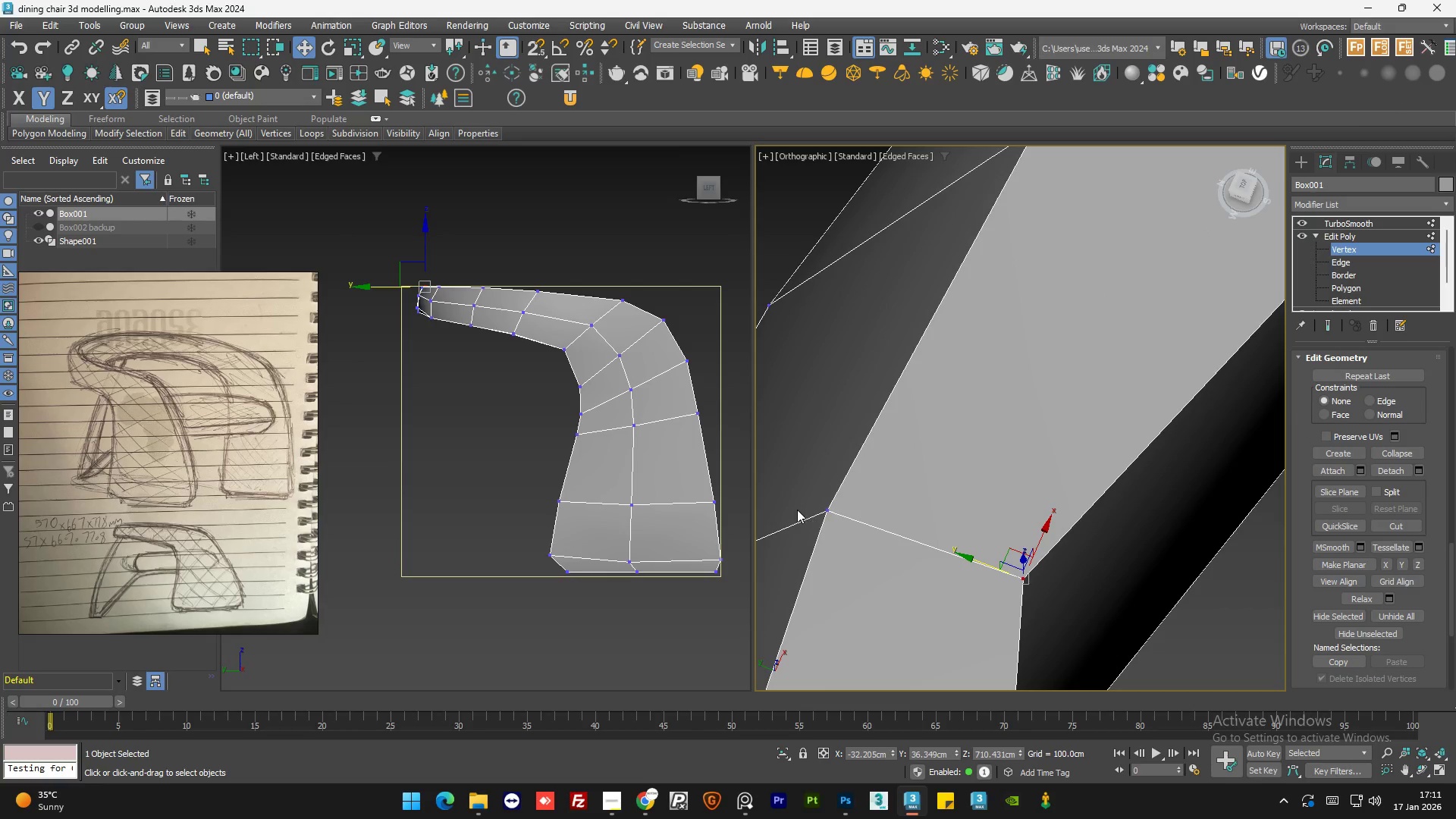 
hold_key(key=ControlLeft, duration=1.01)
left_click([825, 512])
 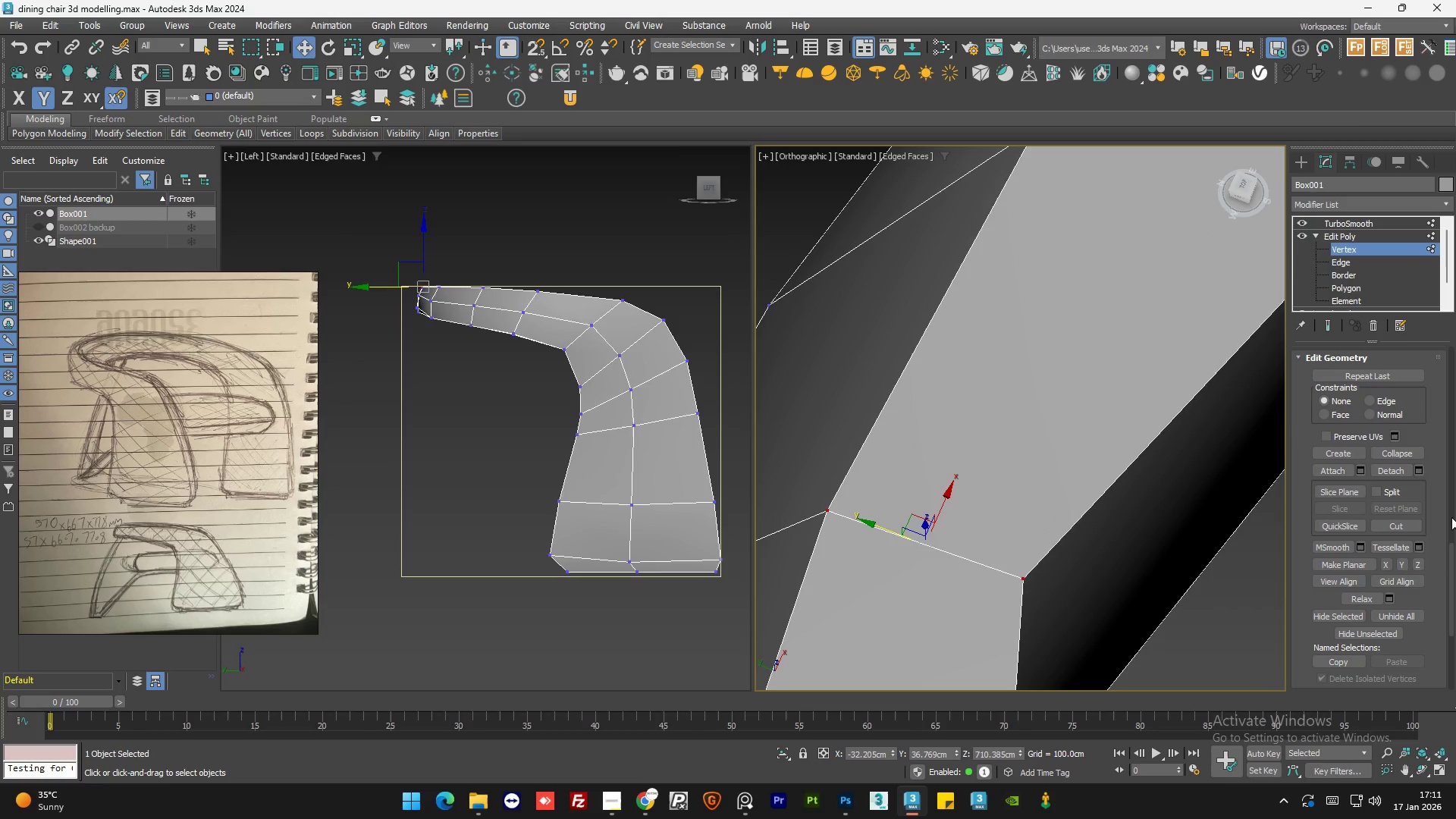 
left_click_drag(start_coordinate=[1451, 560], to_coordinate=[1455, 421])
 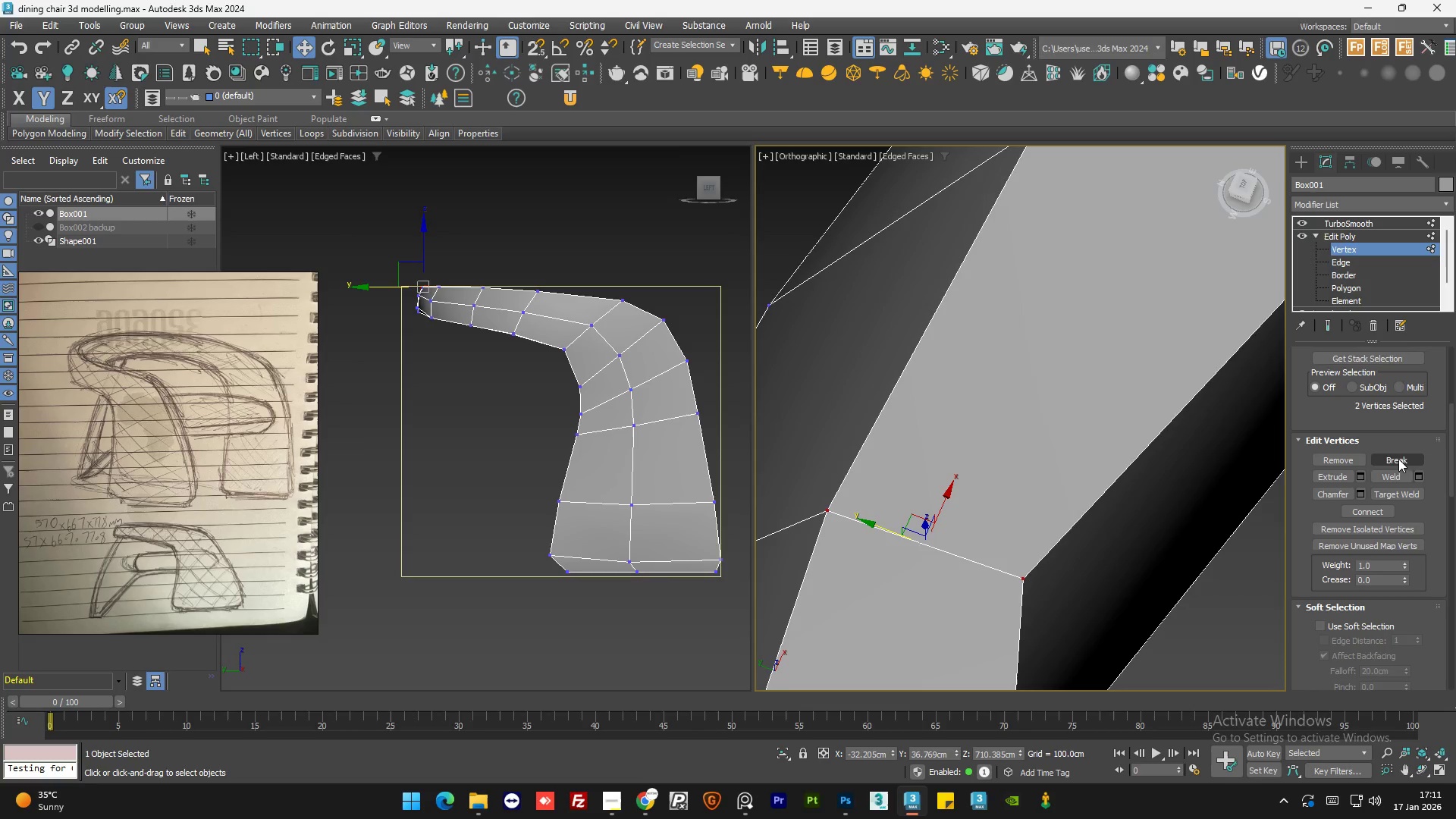 
left_click([1398, 459])
 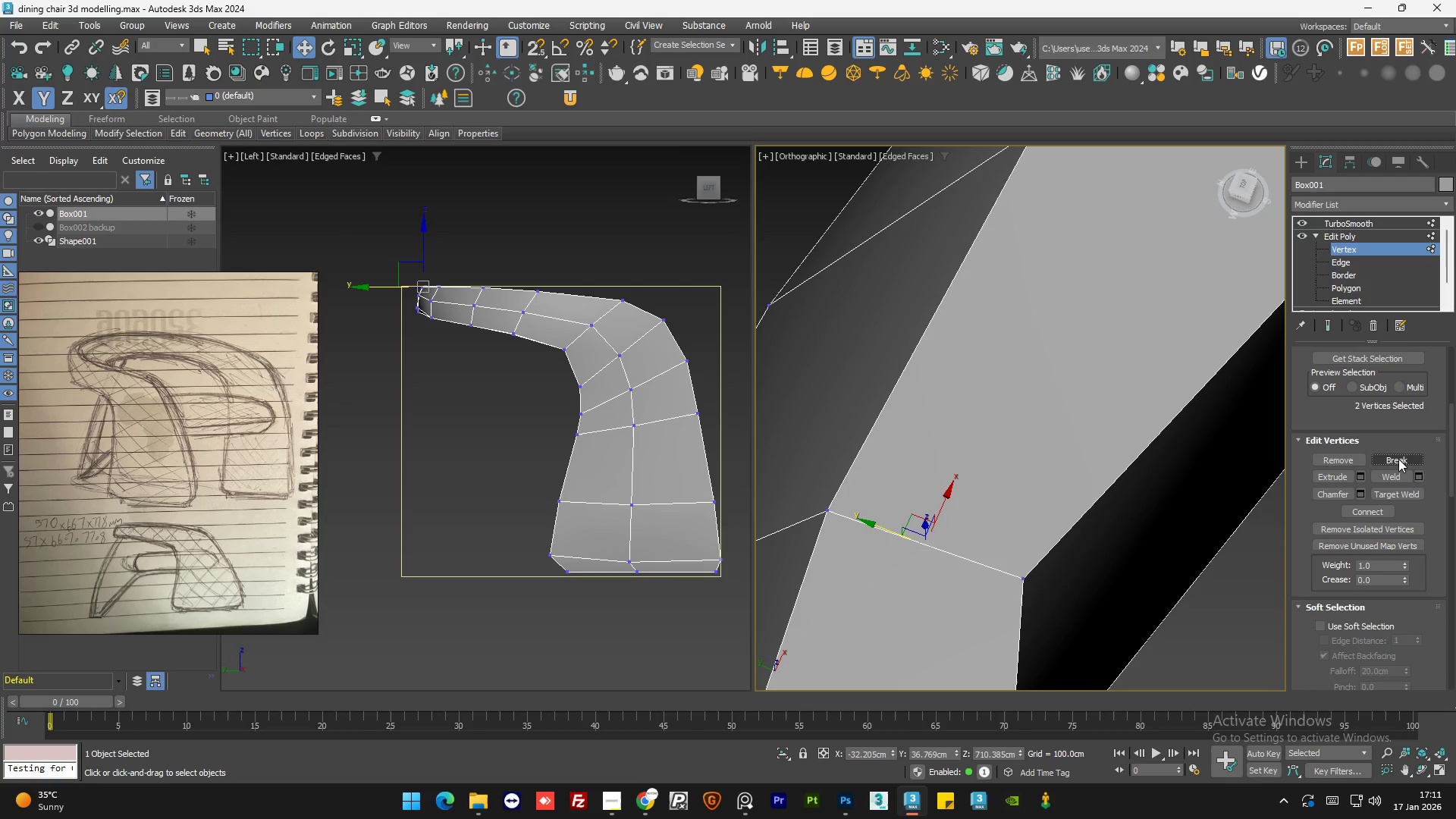 
key(Control+Z)
 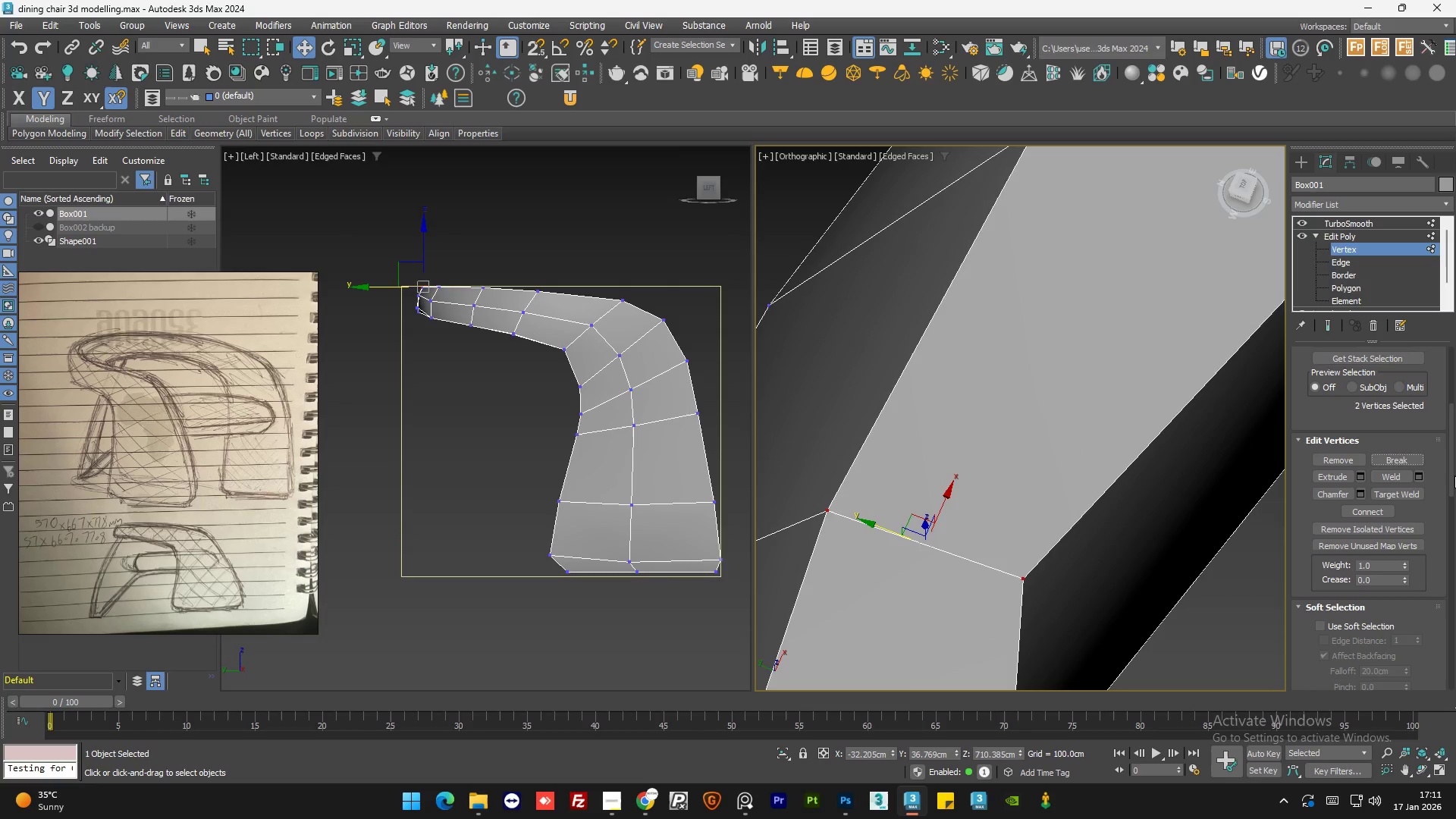 
left_click_drag(start_coordinate=[1451, 478], to_coordinate=[1451, 487])
 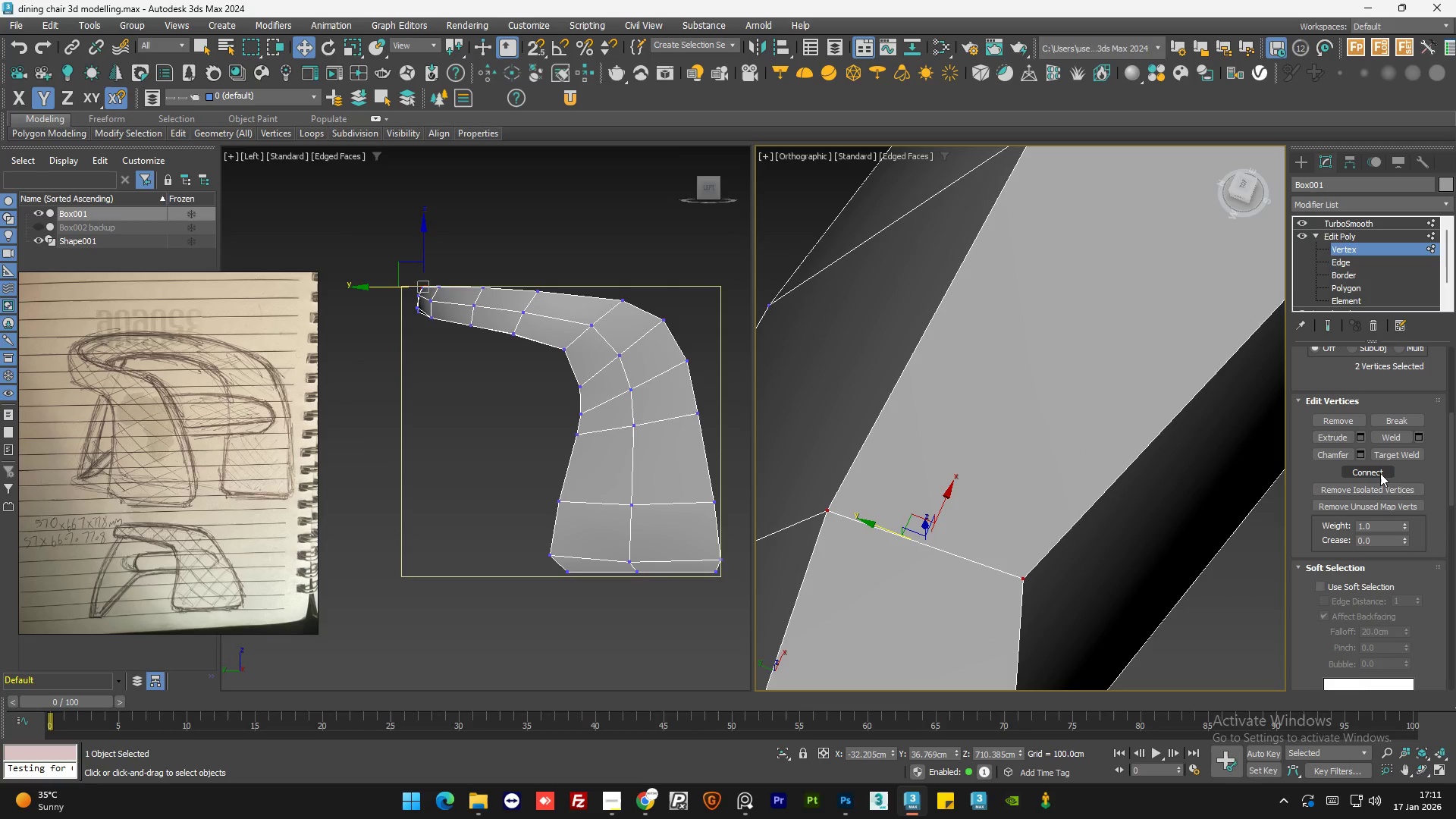 
left_click([1380, 473])
 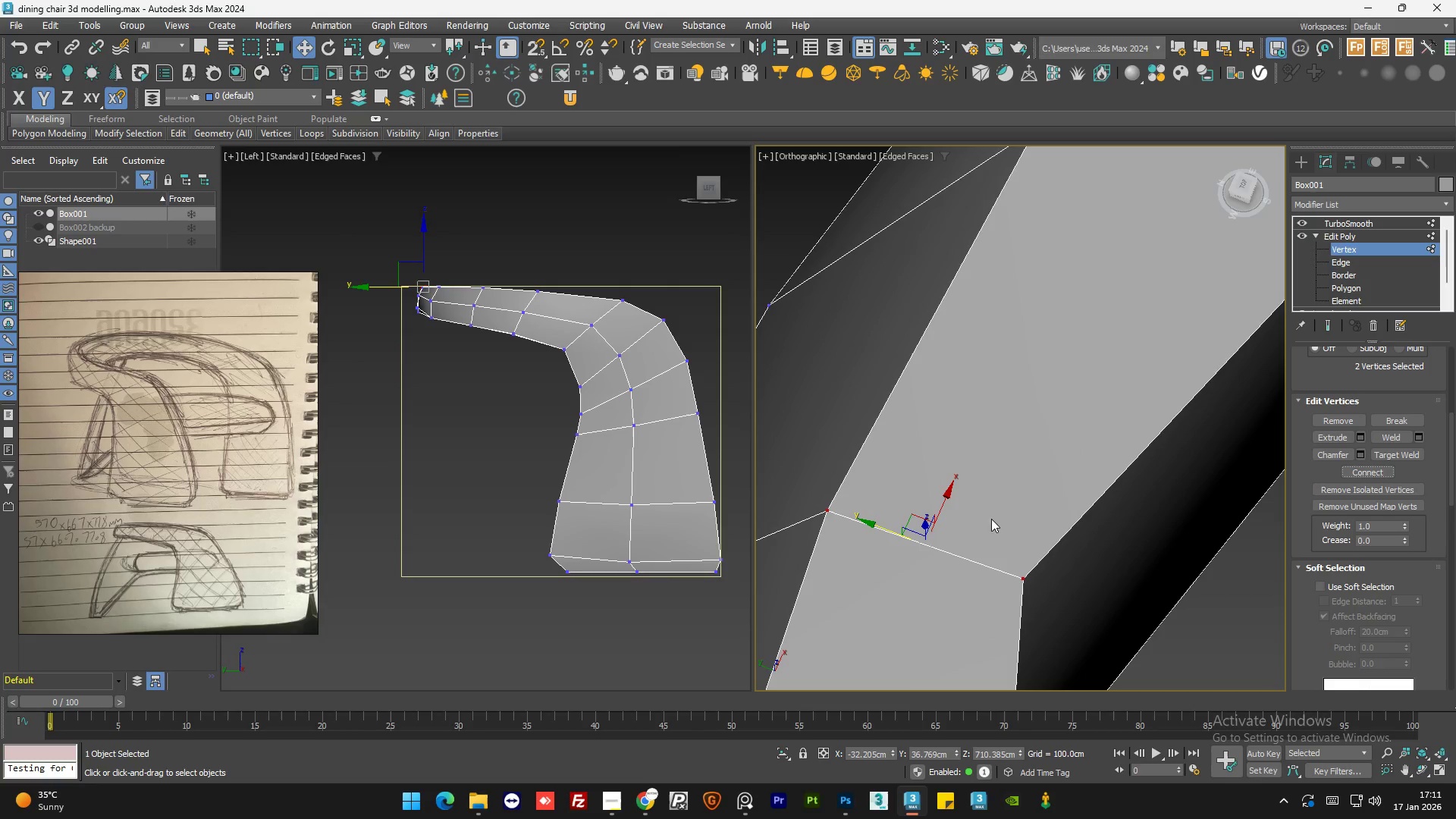 
hold_key(key=AltLeft, duration=1.05)
 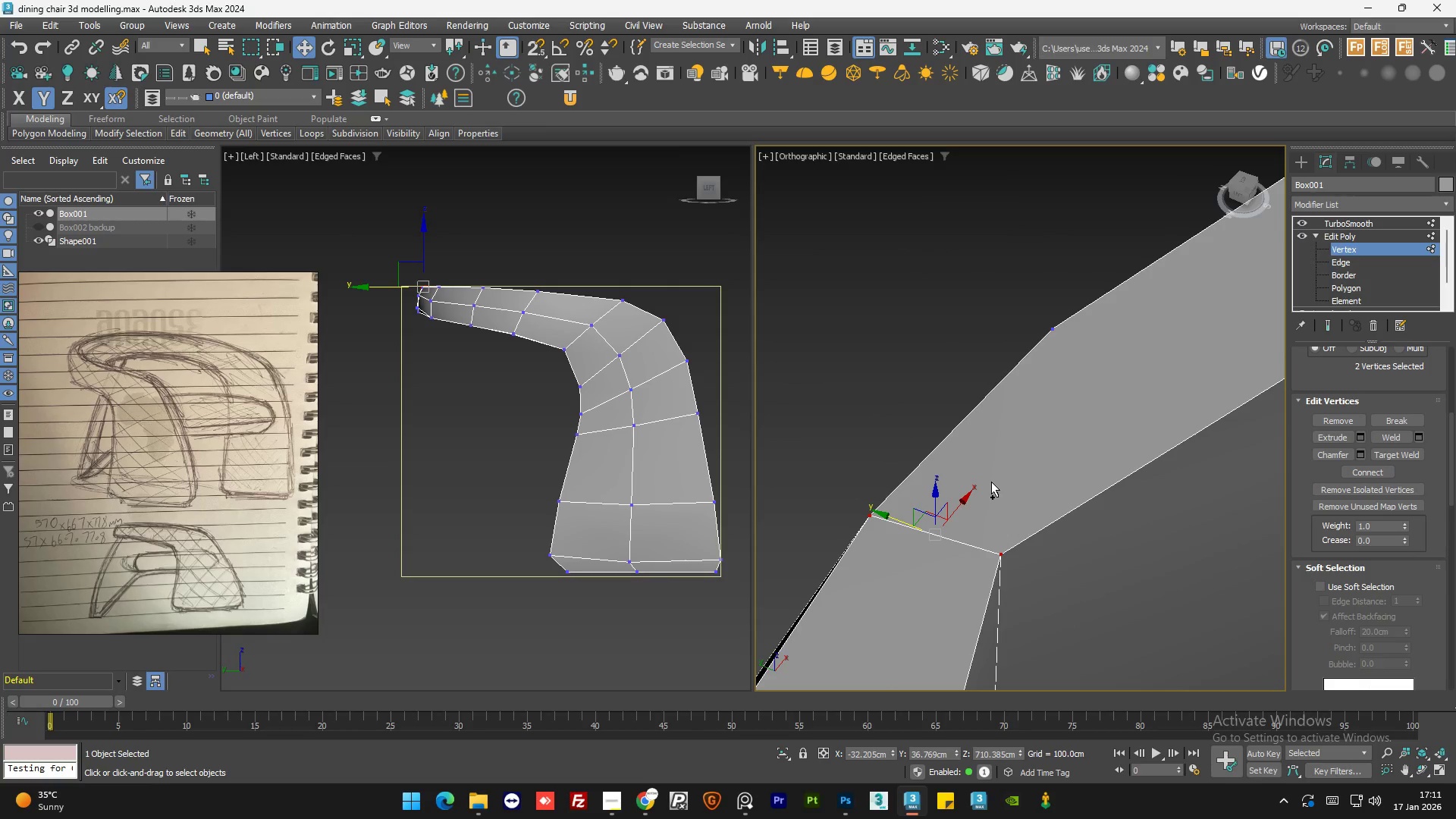 
scroll: coordinate [957, 511], scroll_direction: down, amount: 1.0
 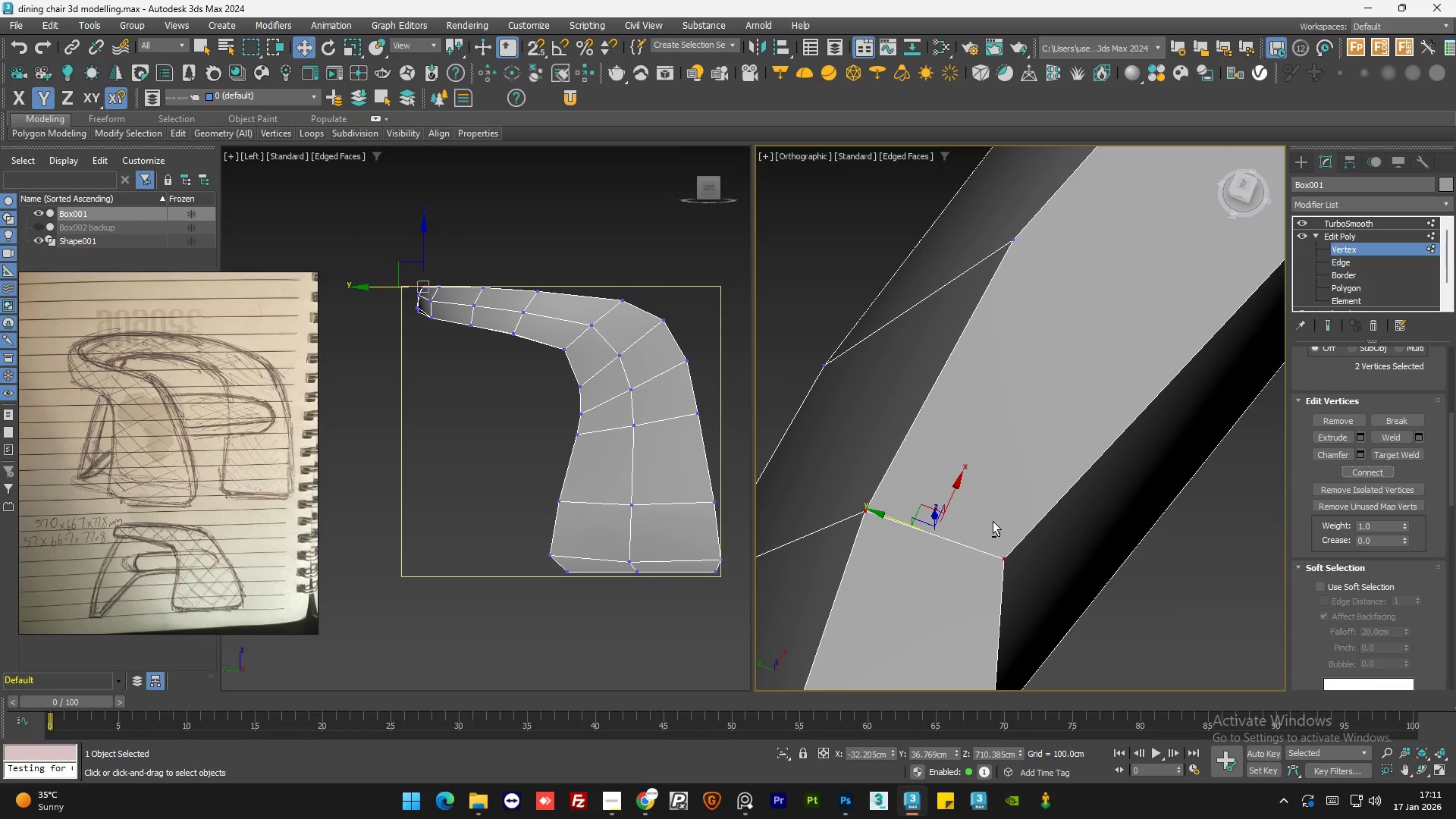 
hold_key(key=AltLeft, duration=1.53)
 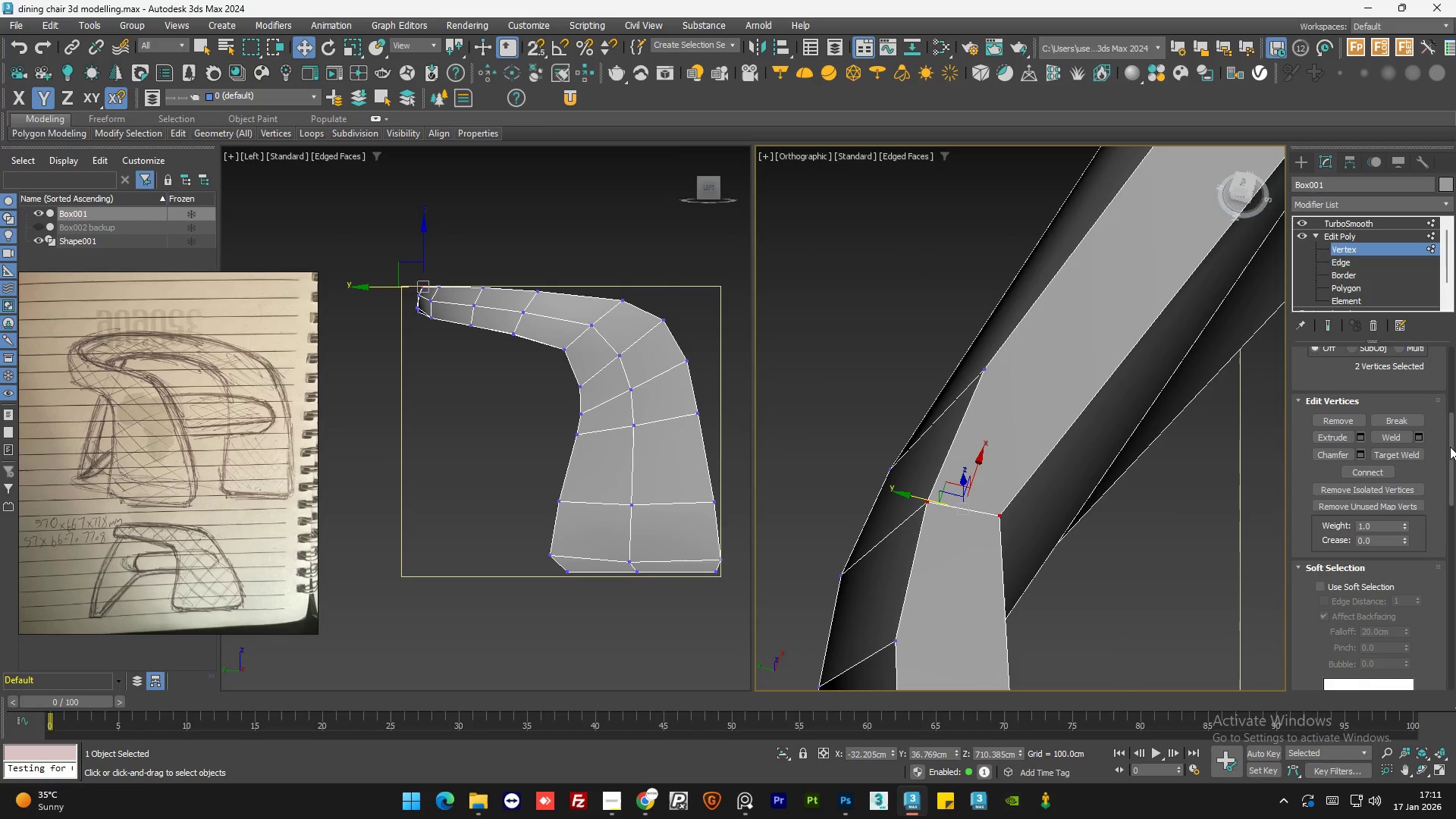 
key(Control+Z)
 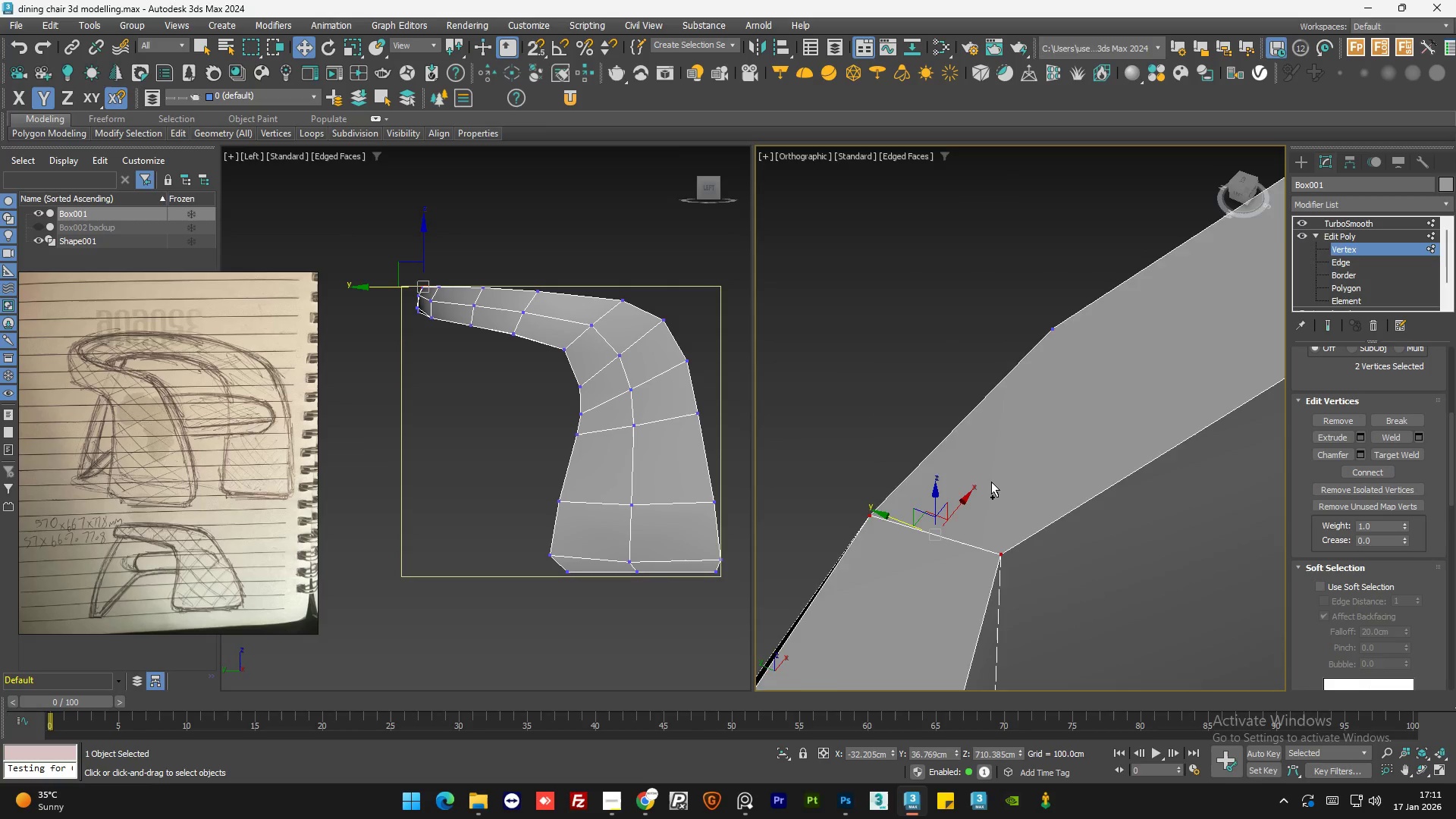 
scroll: coordinate [990, 483], scroll_direction: down, amount: 2.0
 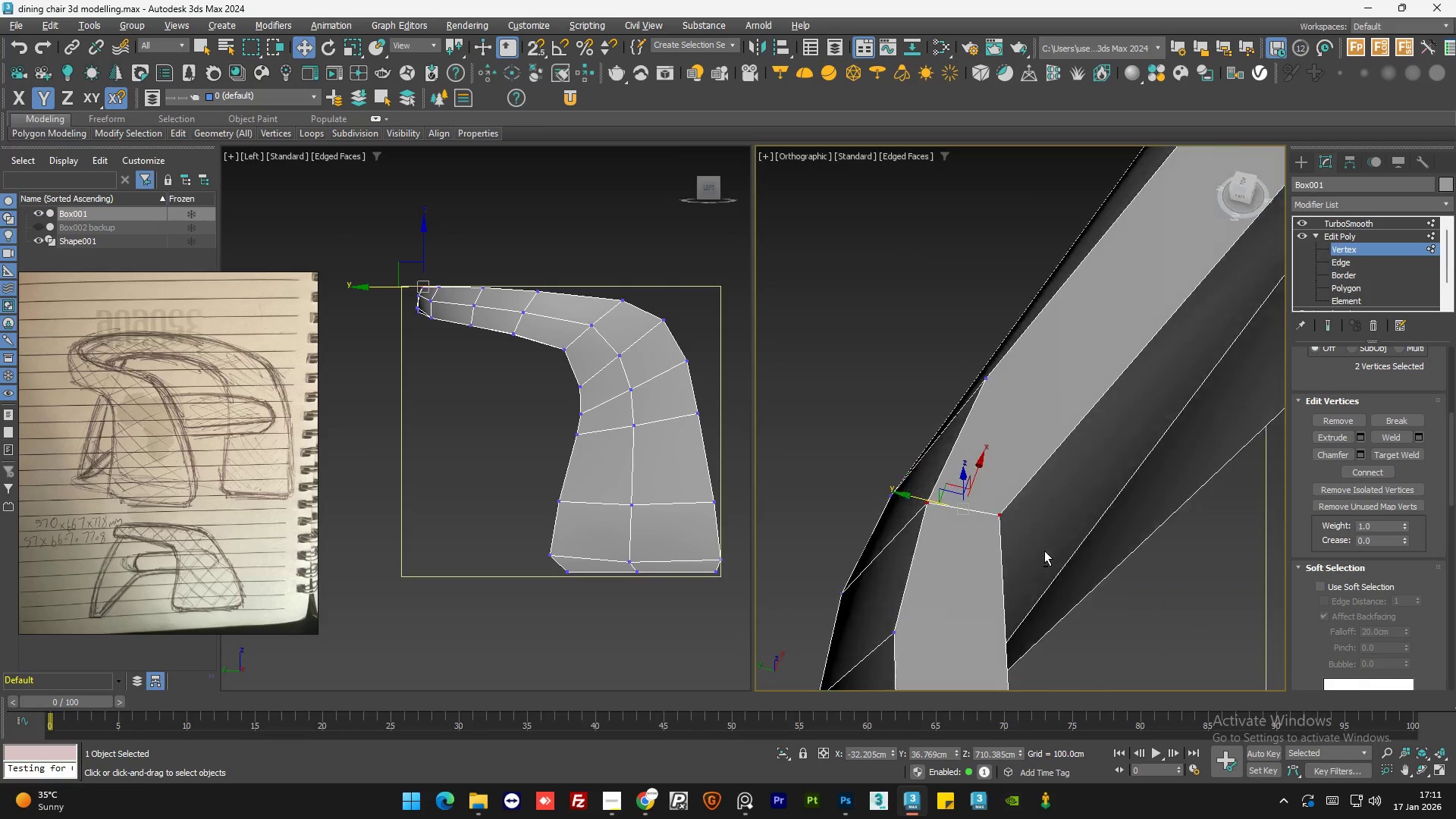 
key(Alt+AltLeft)
 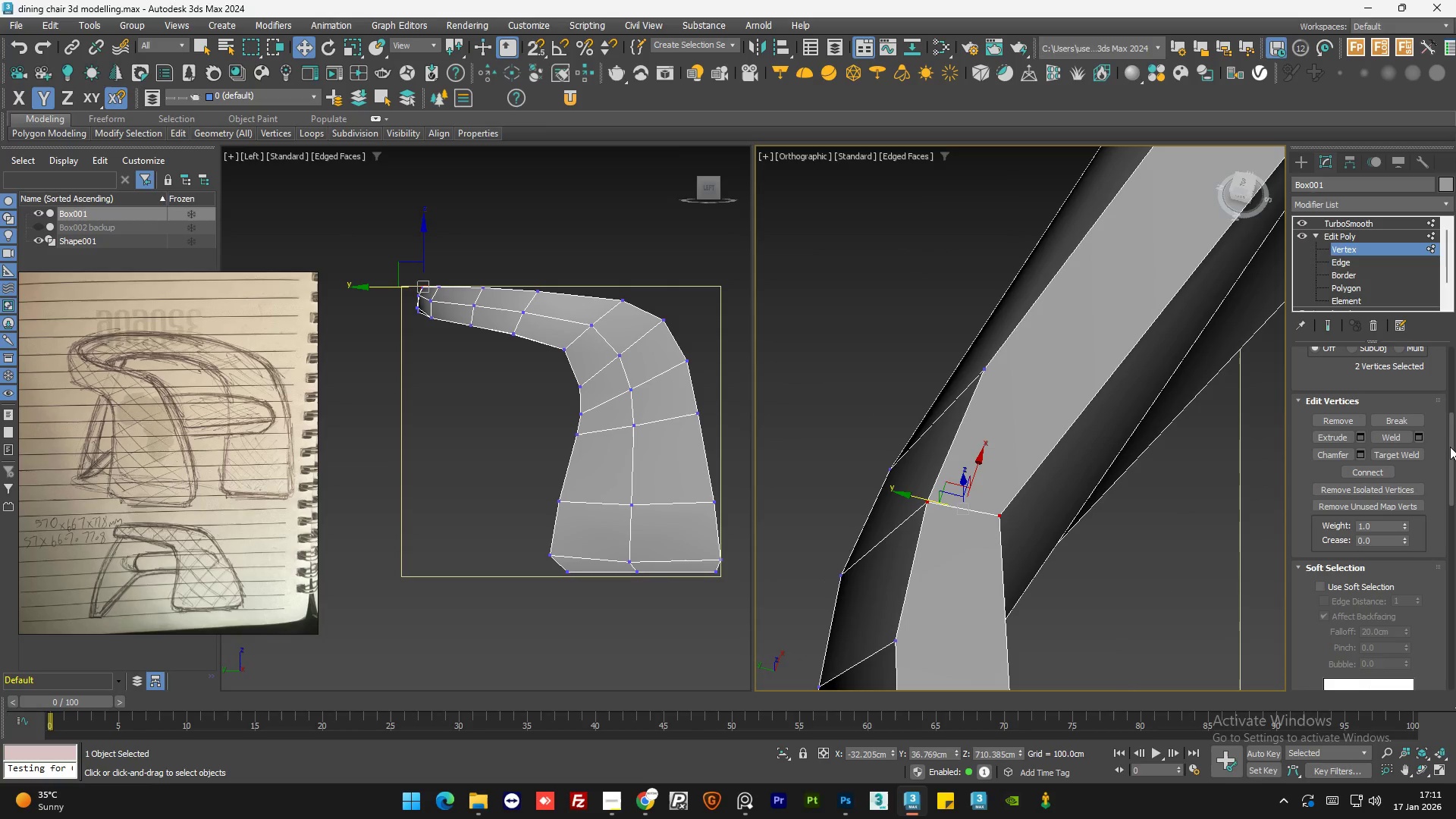 
left_click_drag(start_coordinate=[1450, 449], to_coordinate=[1454, 388])
 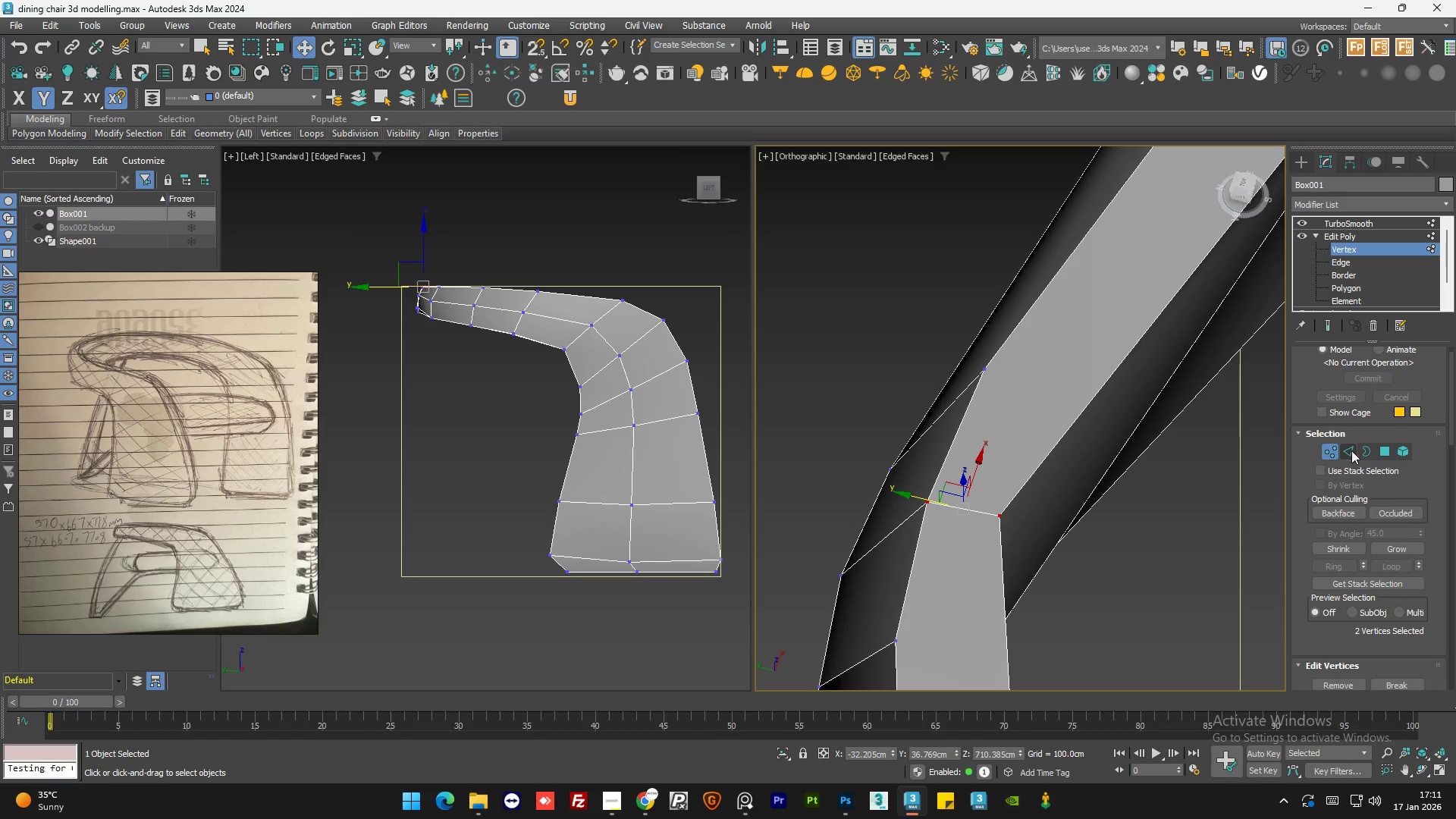 
left_click([1351, 450])
 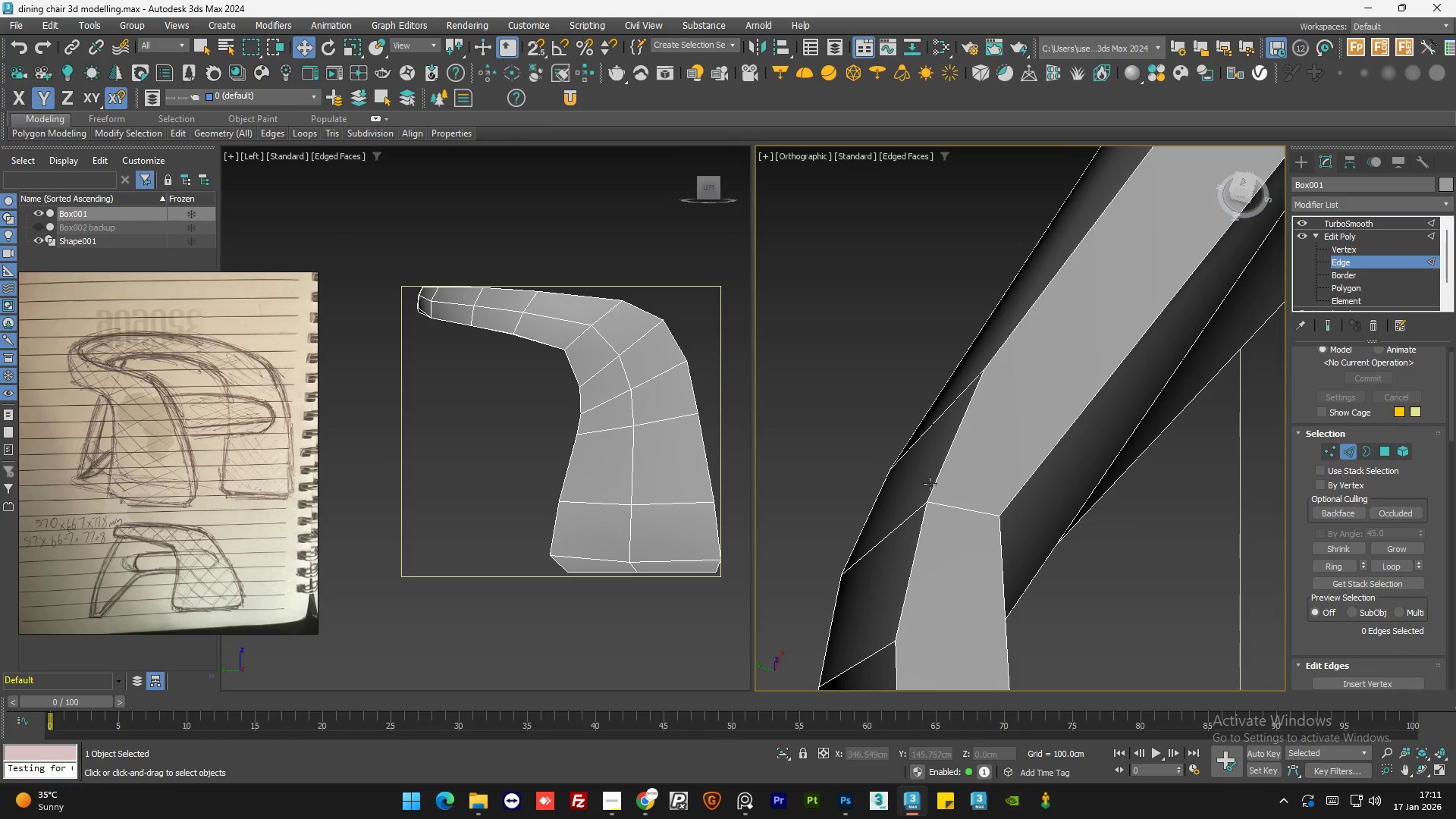 
left_click([973, 501])
 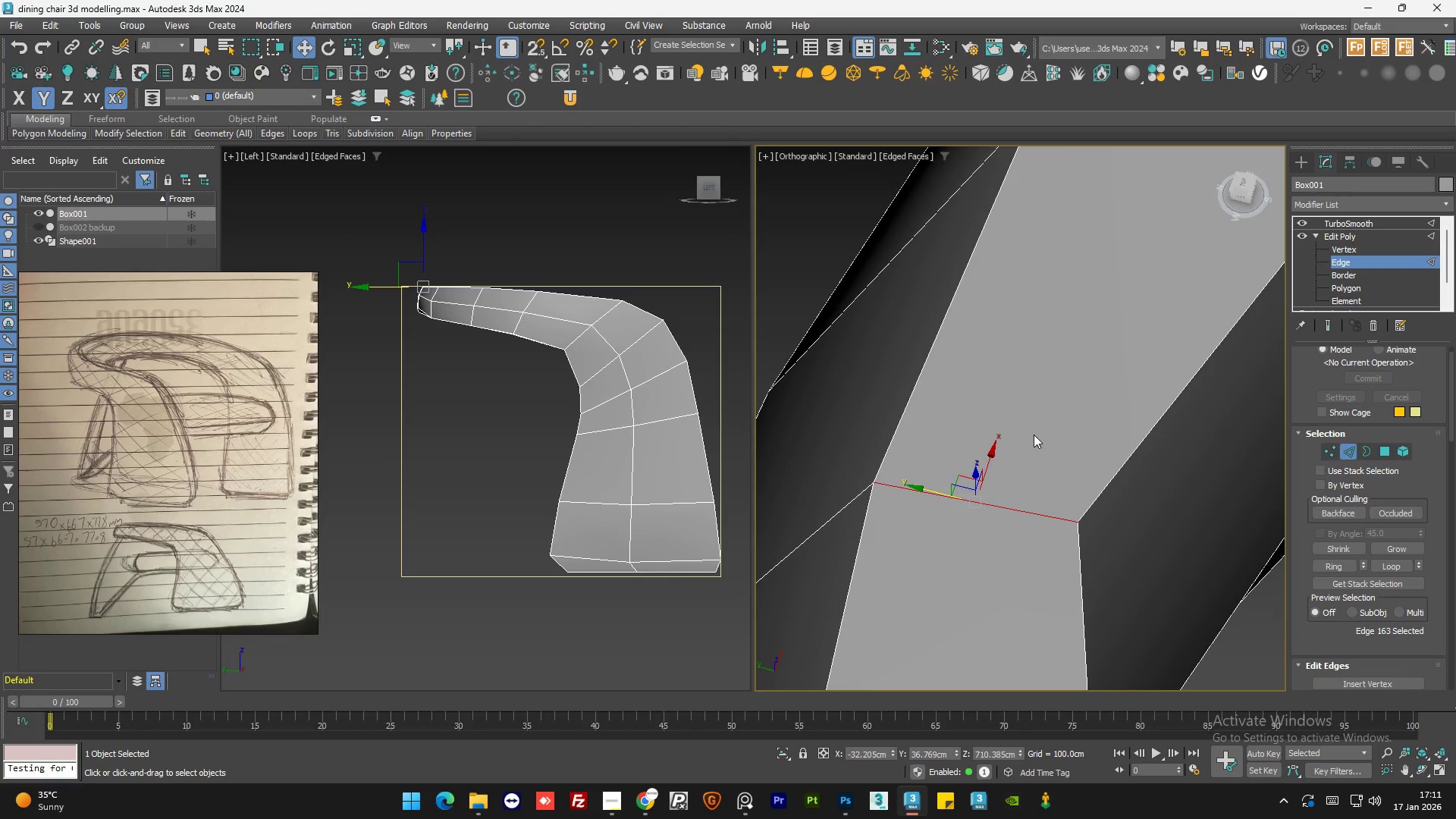 
scroll: coordinate [975, 515], scroll_direction: up, amount: 3.0
 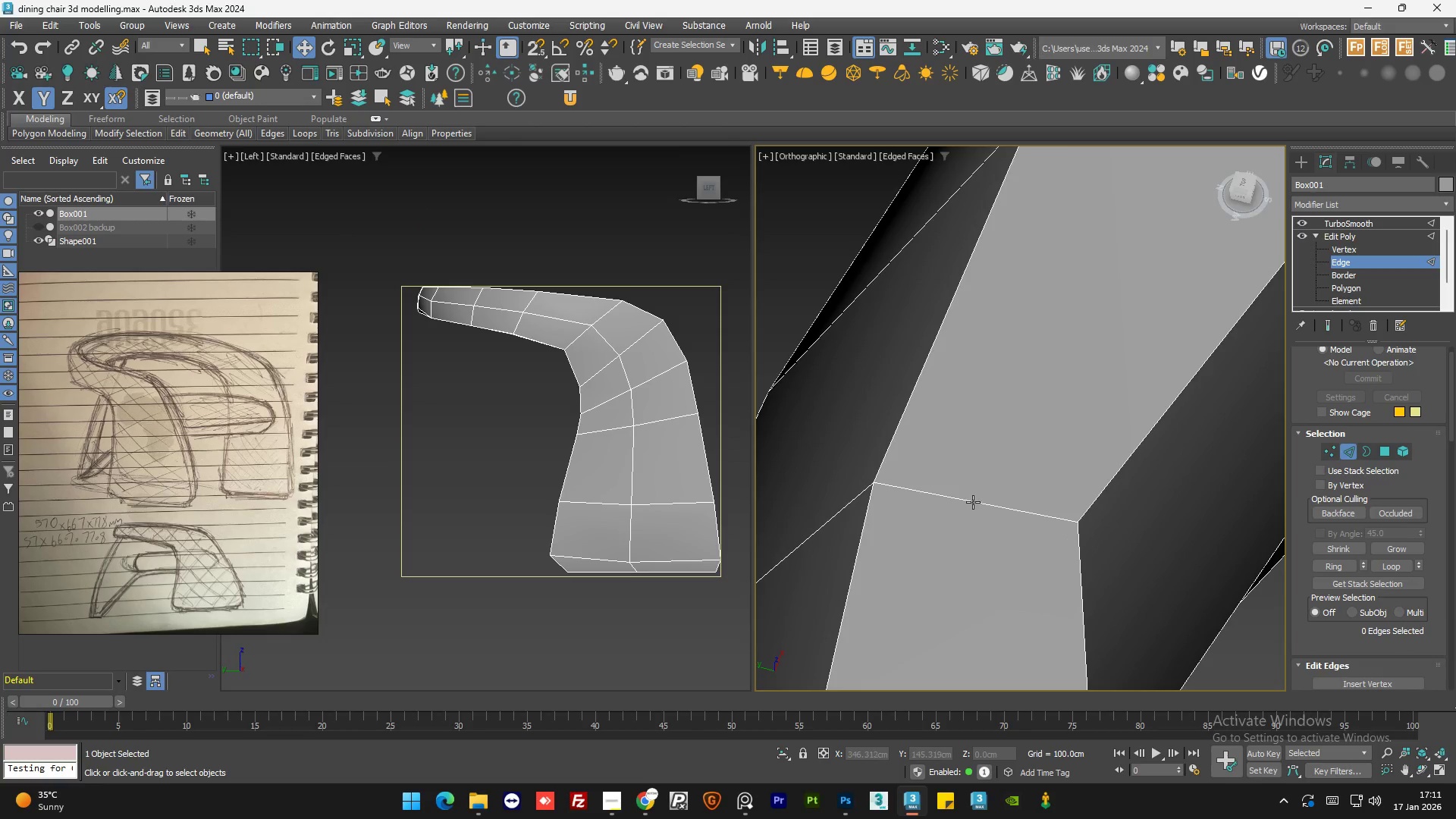 
hold_key(key=AltLeft, duration=0.75)
 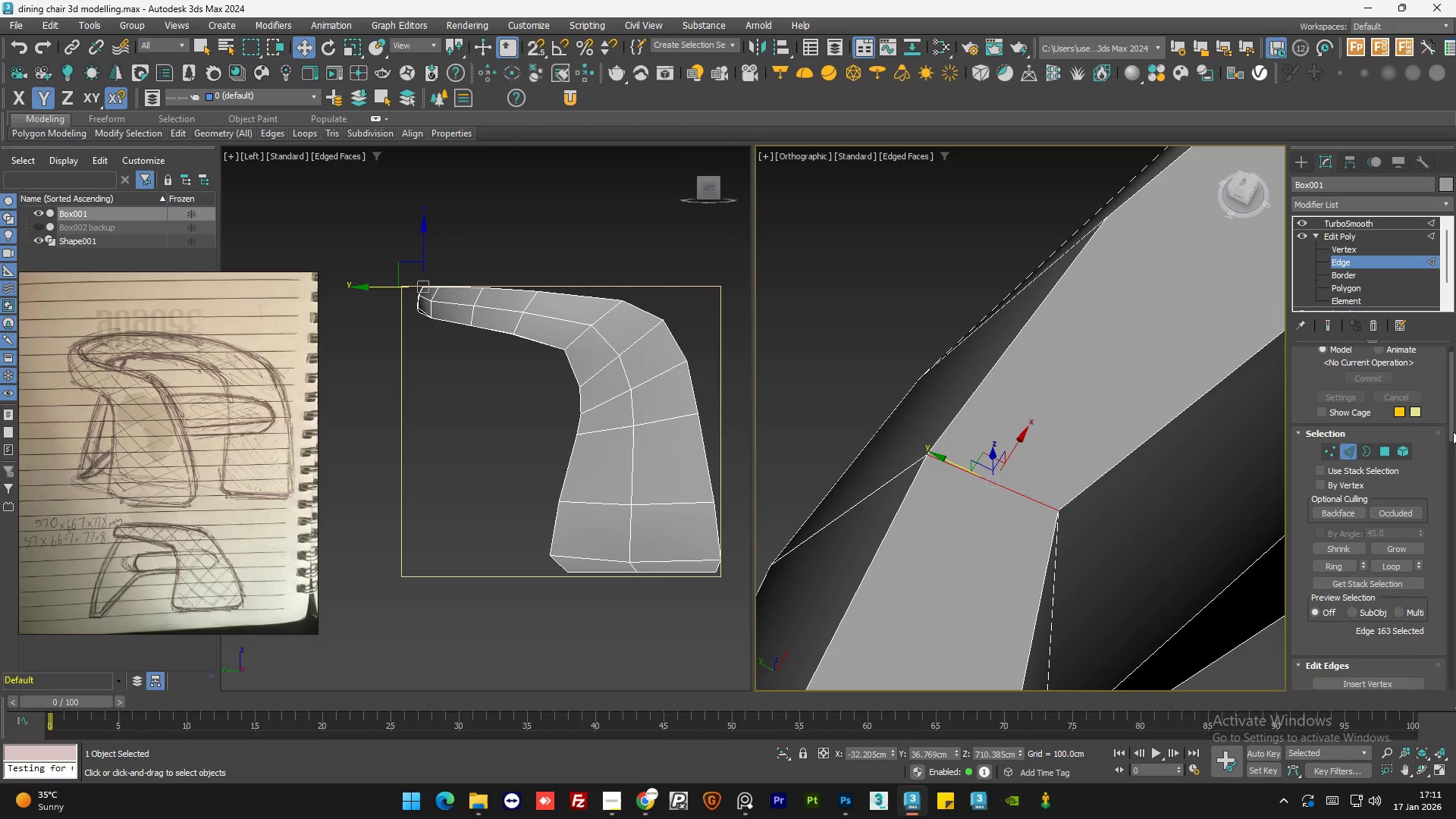 
scroll: coordinate [1034, 435], scroll_direction: down, amount: 1.0
 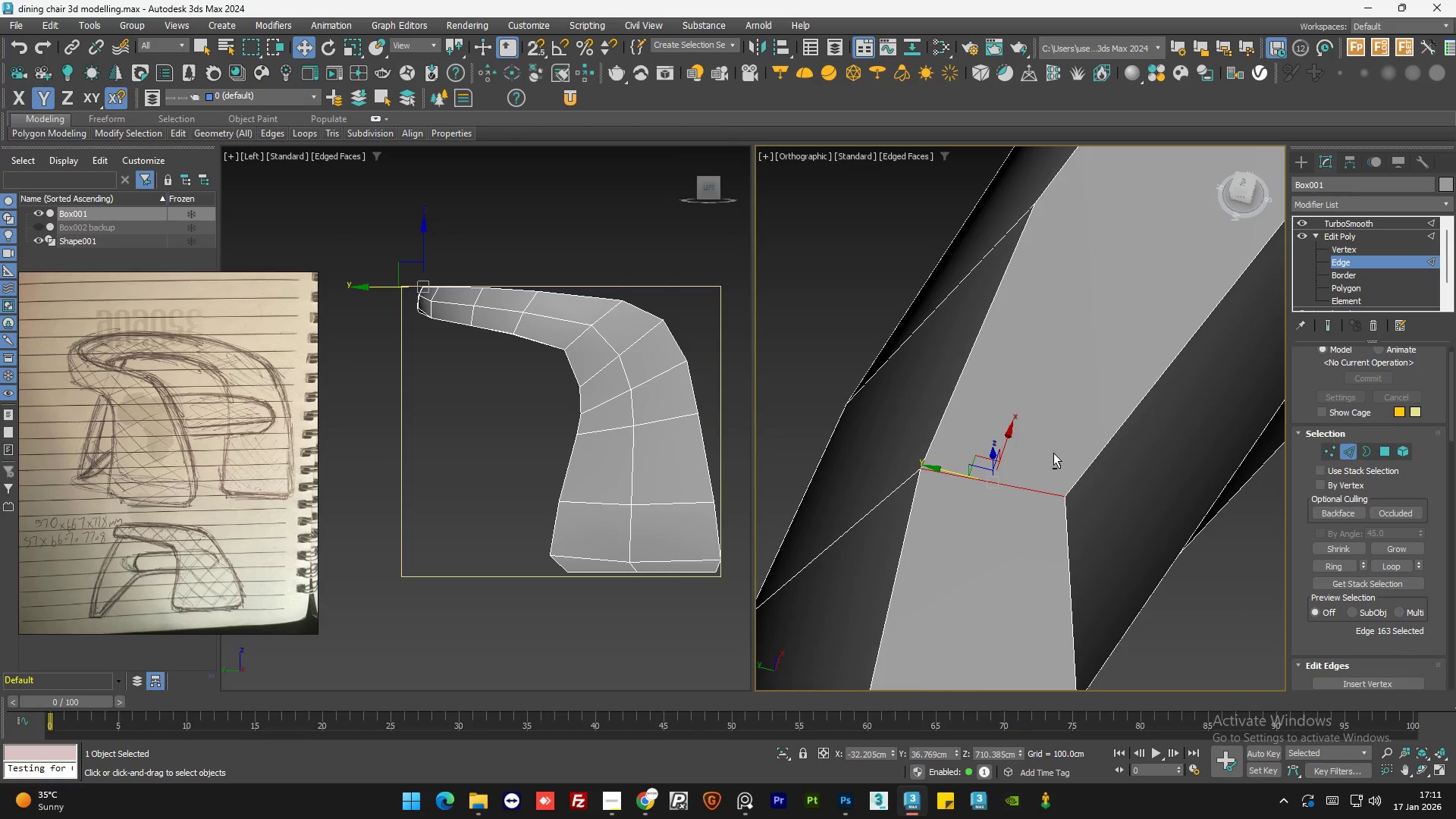 
left_click_drag(start_coordinate=[1453, 431], to_coordinate=[1454, 504])
 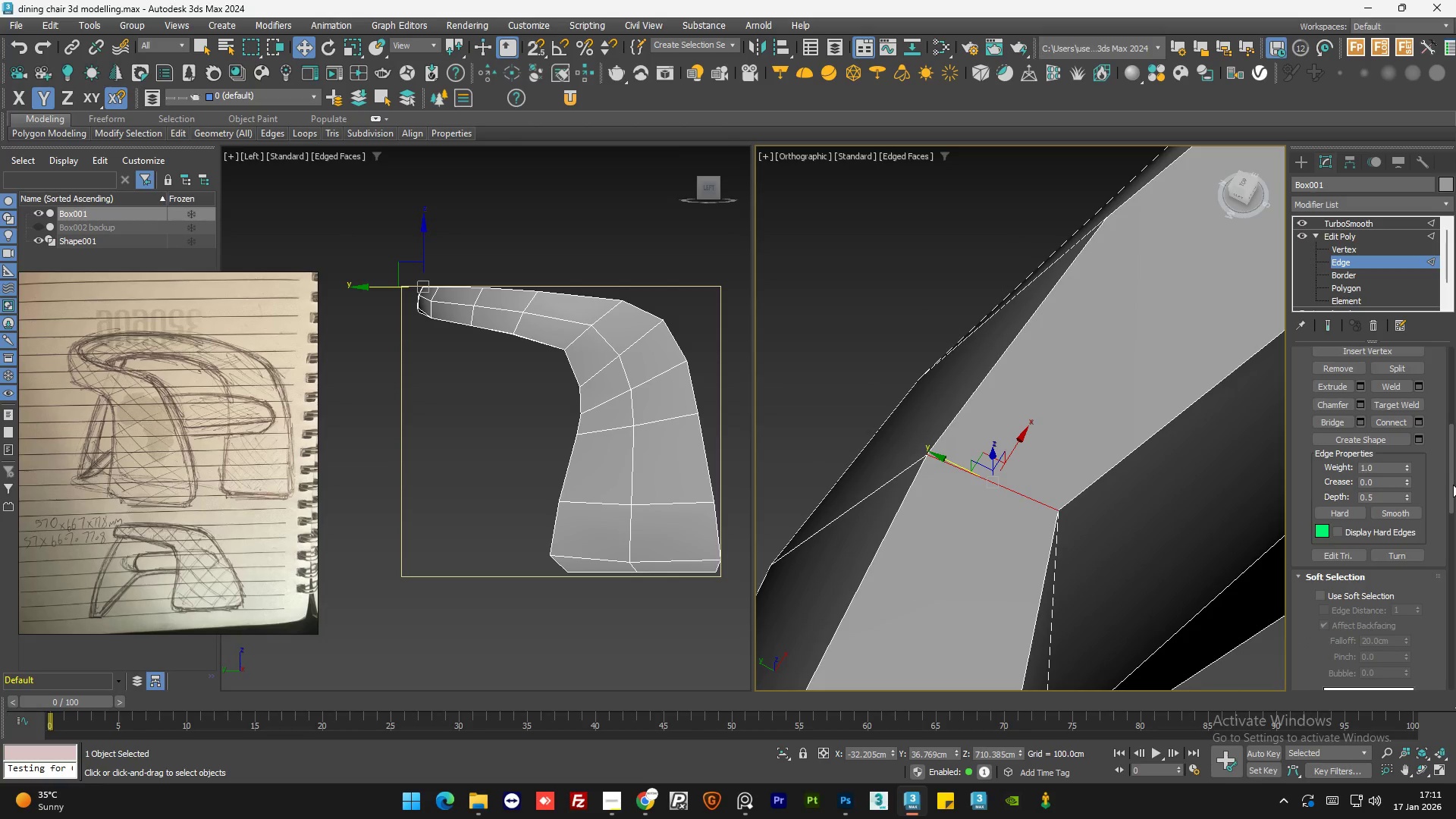 
left_click_drag(start_coordinate=[1453, 485], to_coordinate=[1455, 601])
 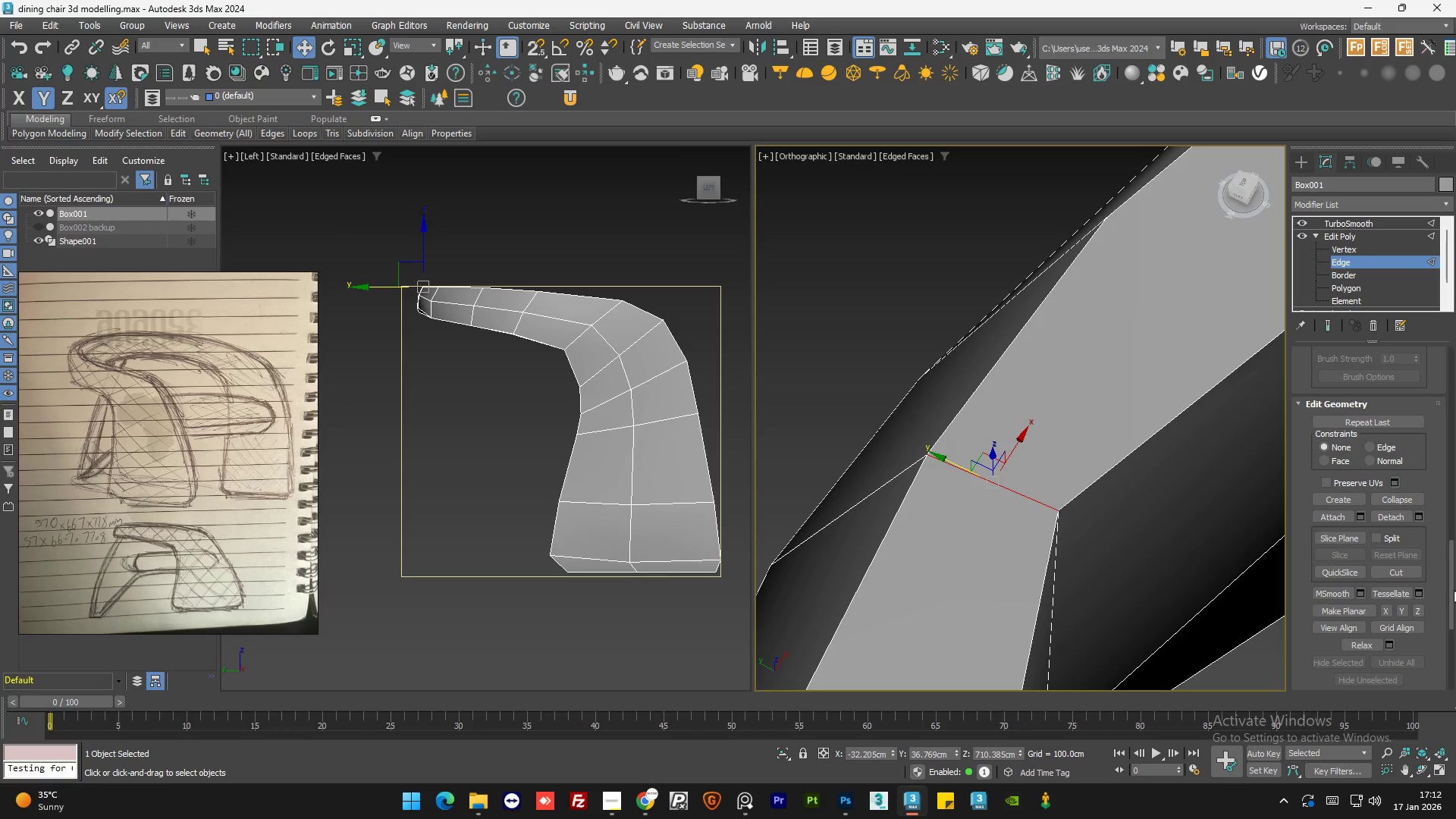 
wait(11.56)
 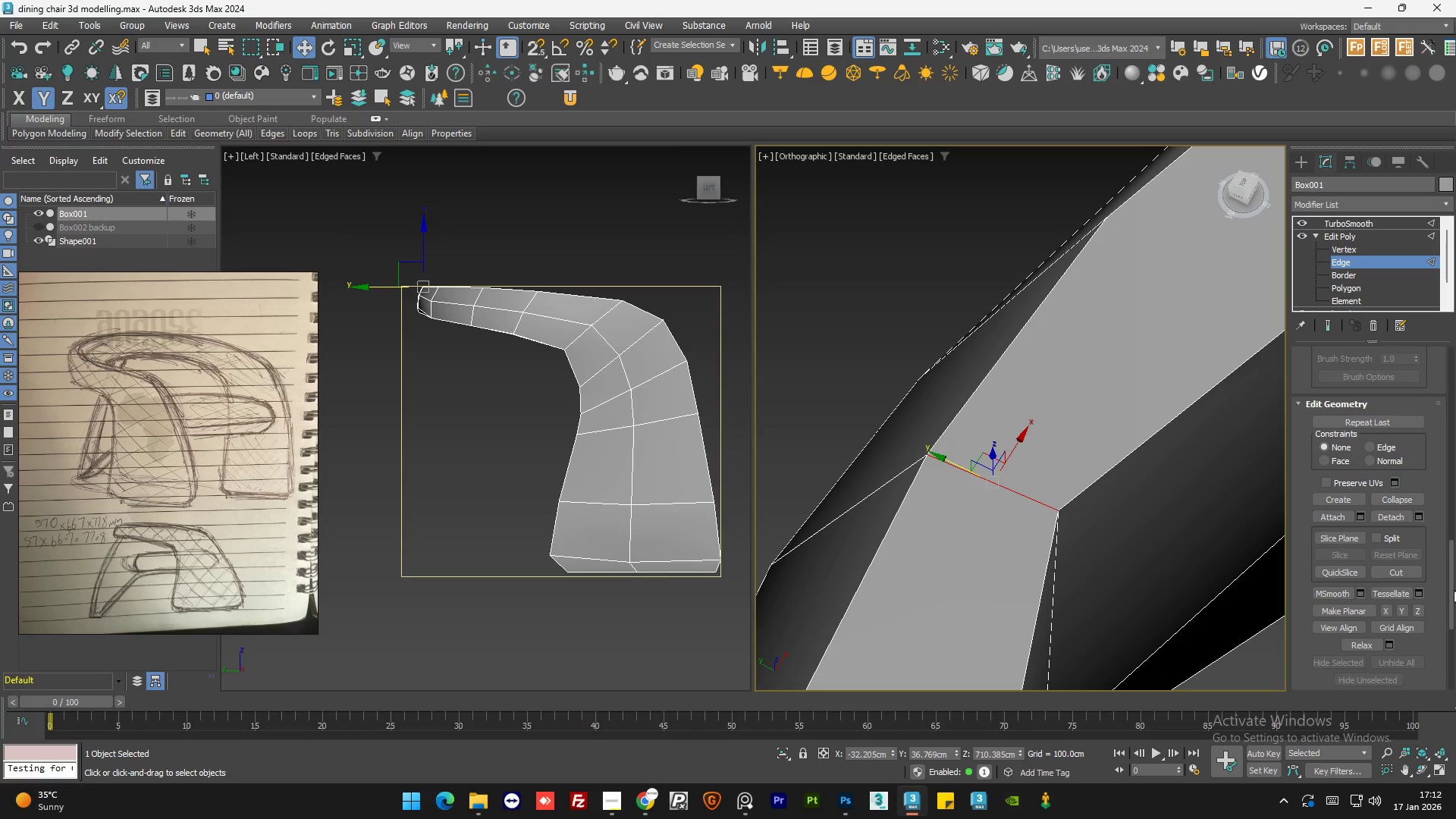 
left_click_drag(start_coordinate=[1451, 589], to_coordinate=[1453, 446])
 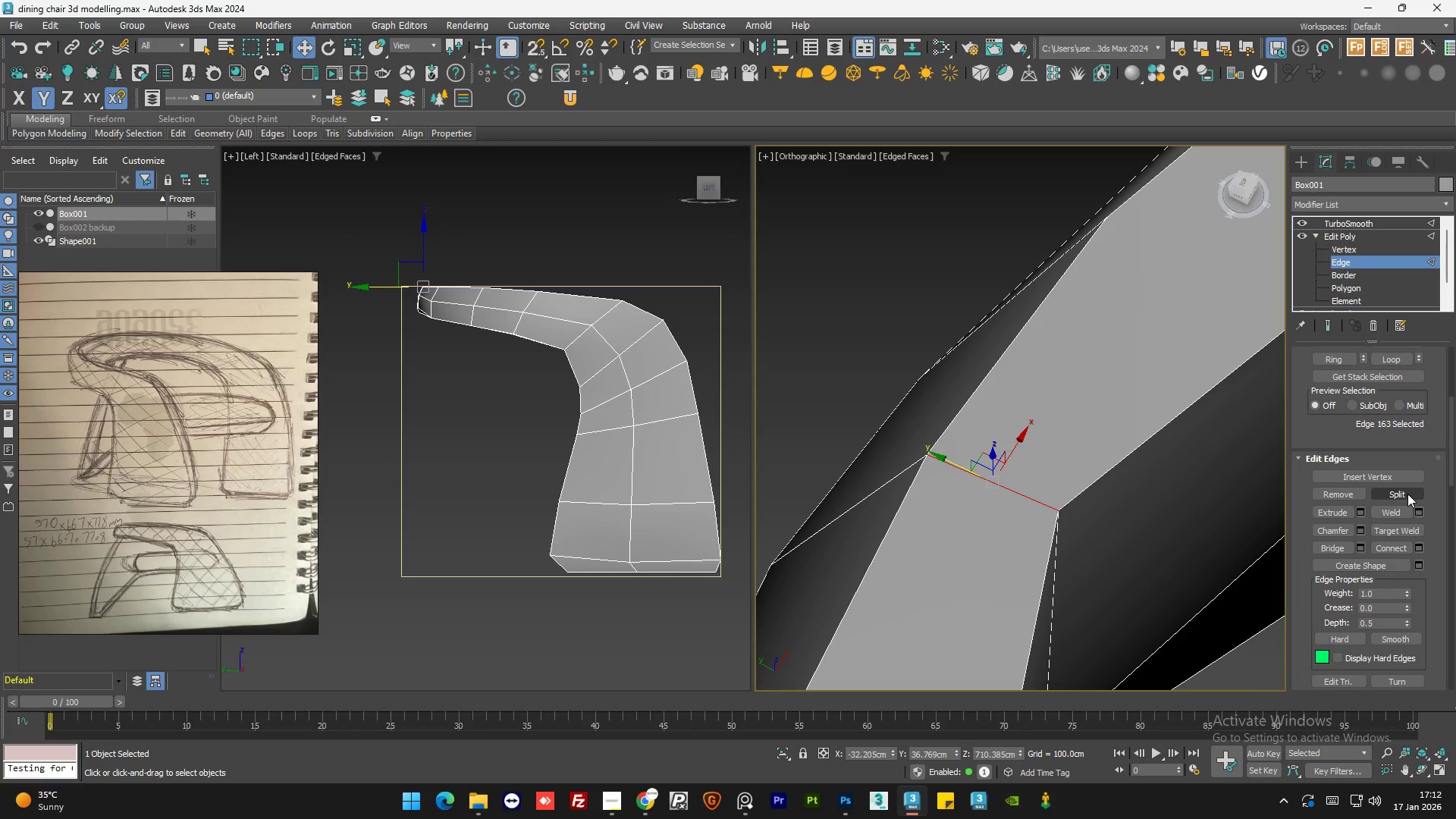 
left_click([1407, 494])
 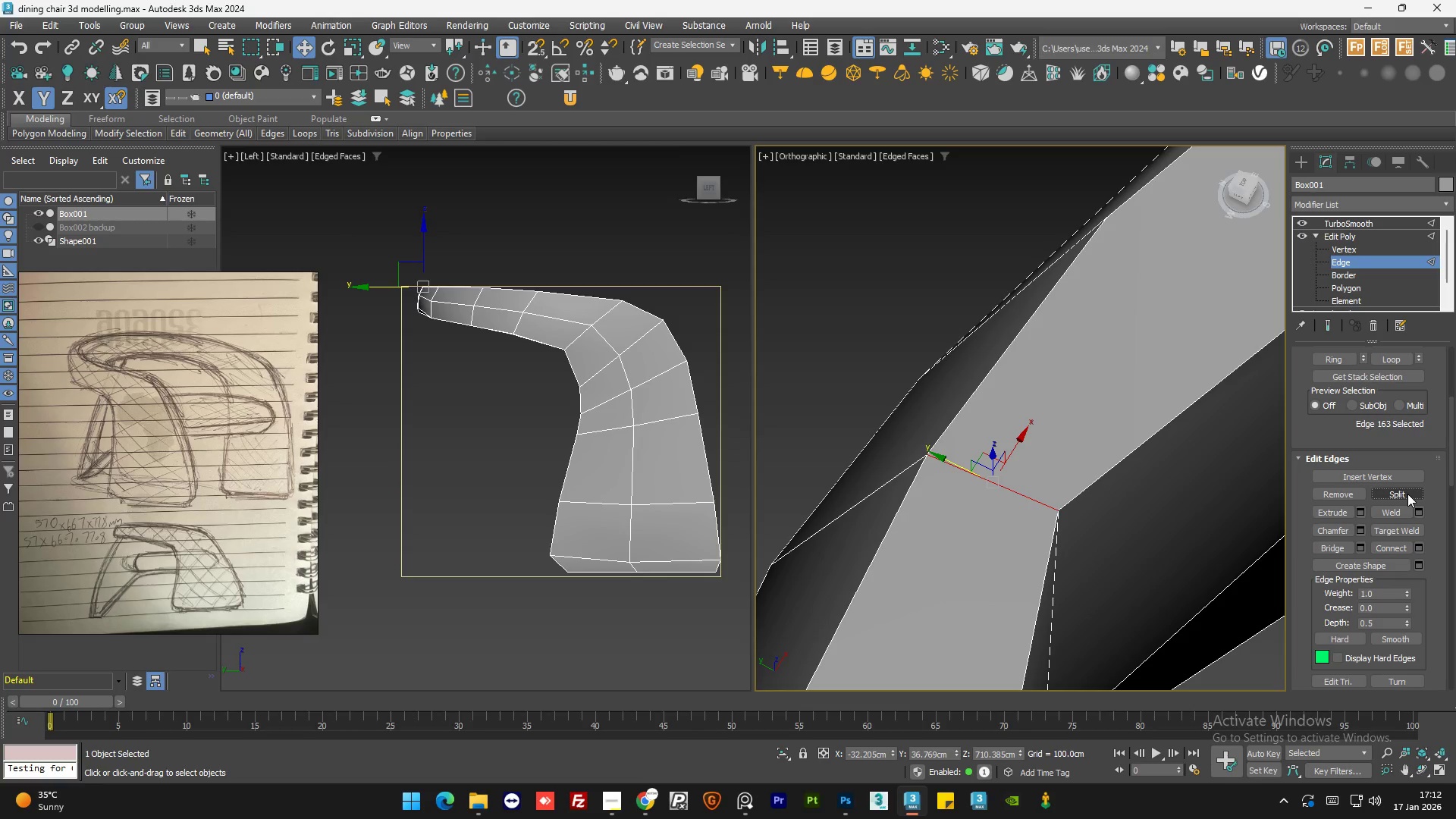 
key(F4)
 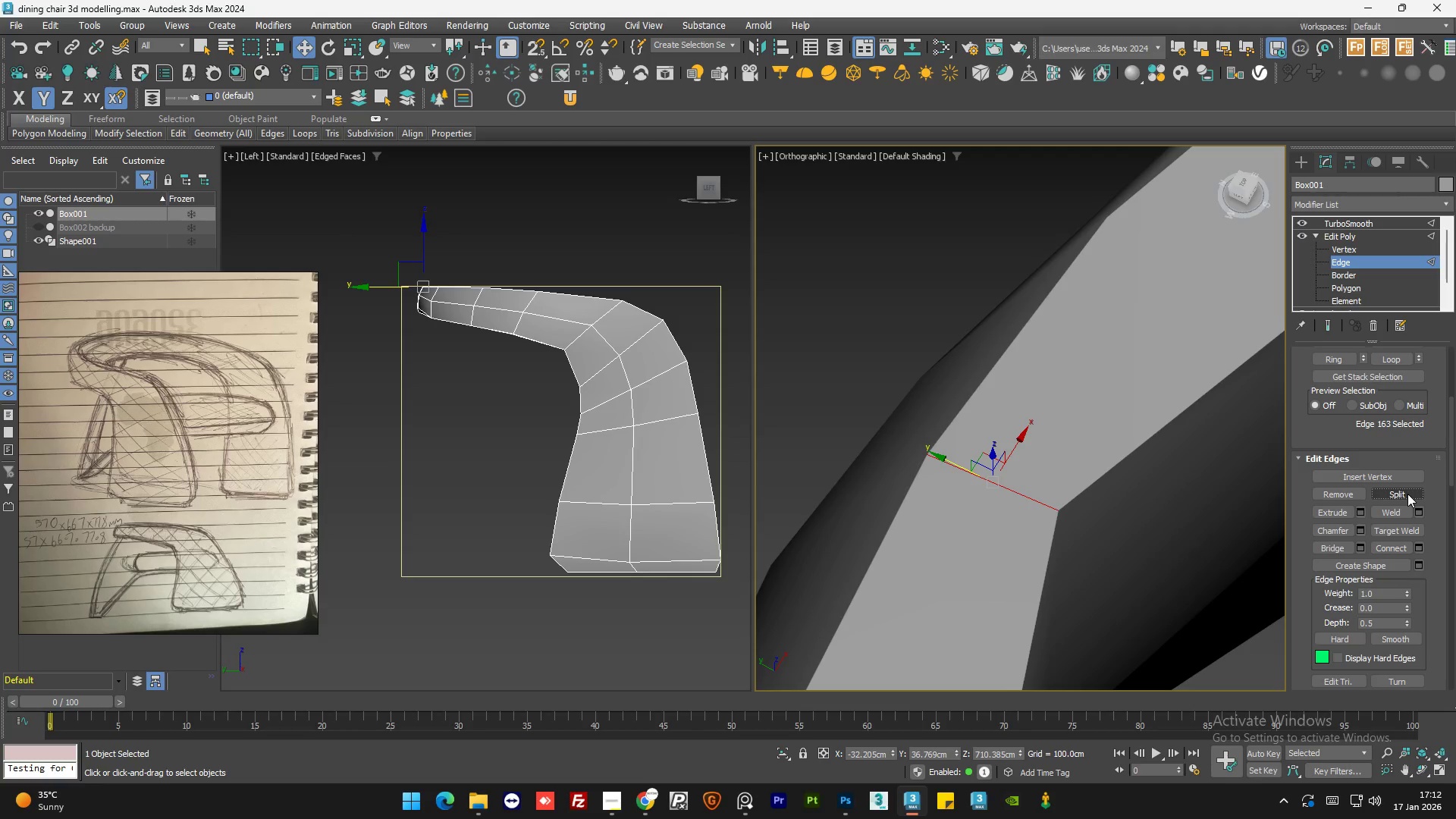 
key(F4)
 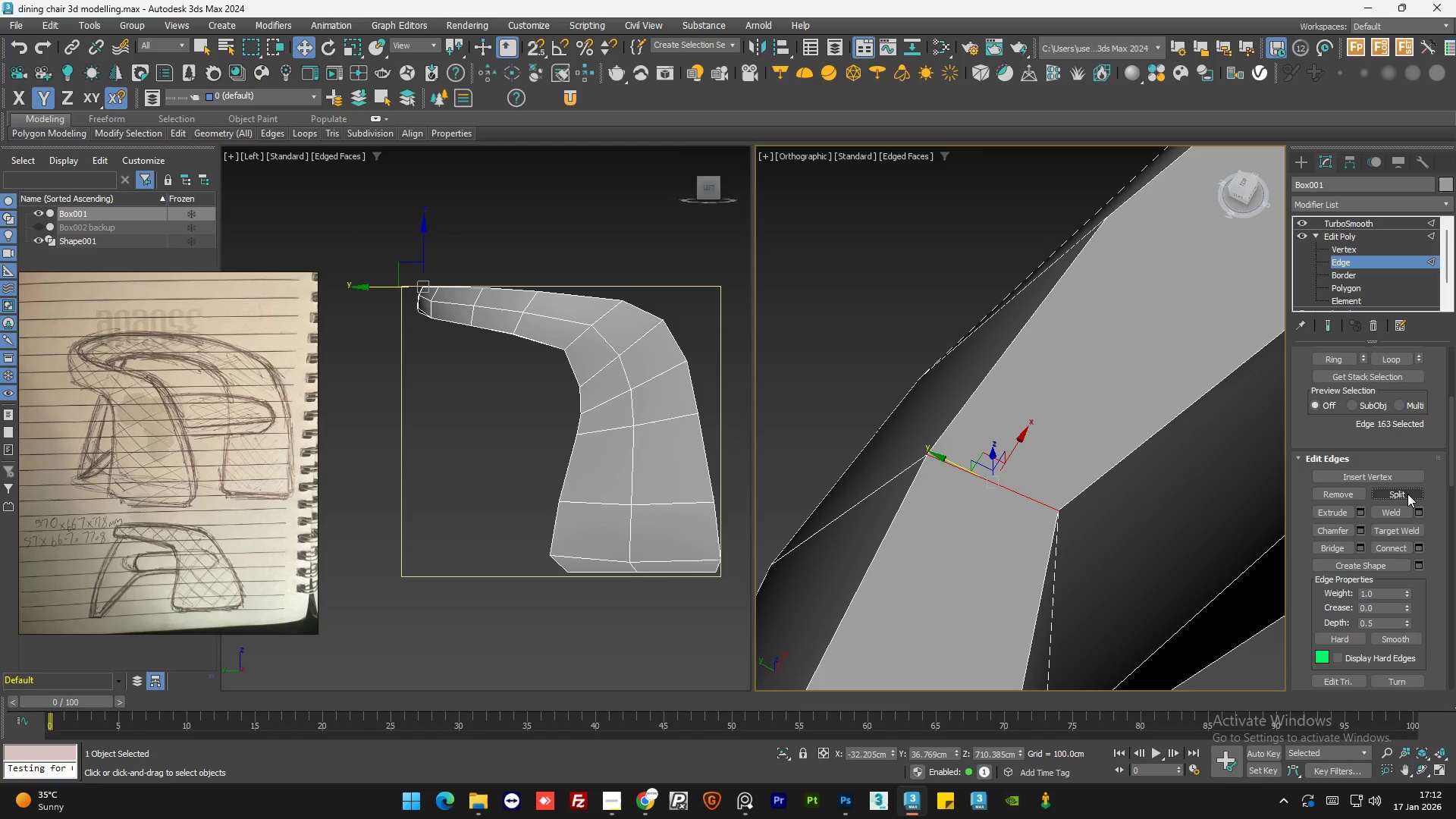 
key(Control+Z)
 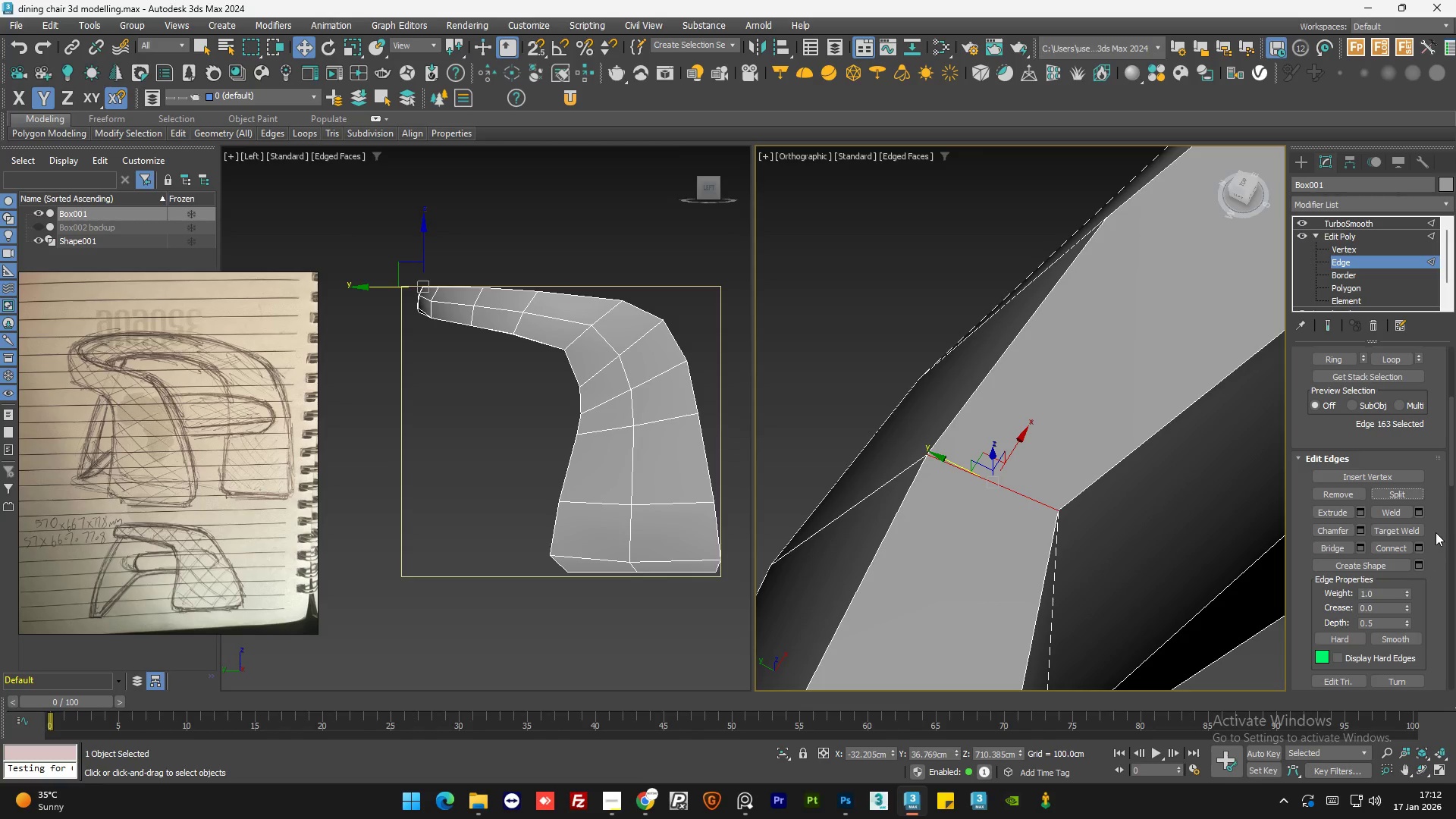 
left_click([1432, 525])
 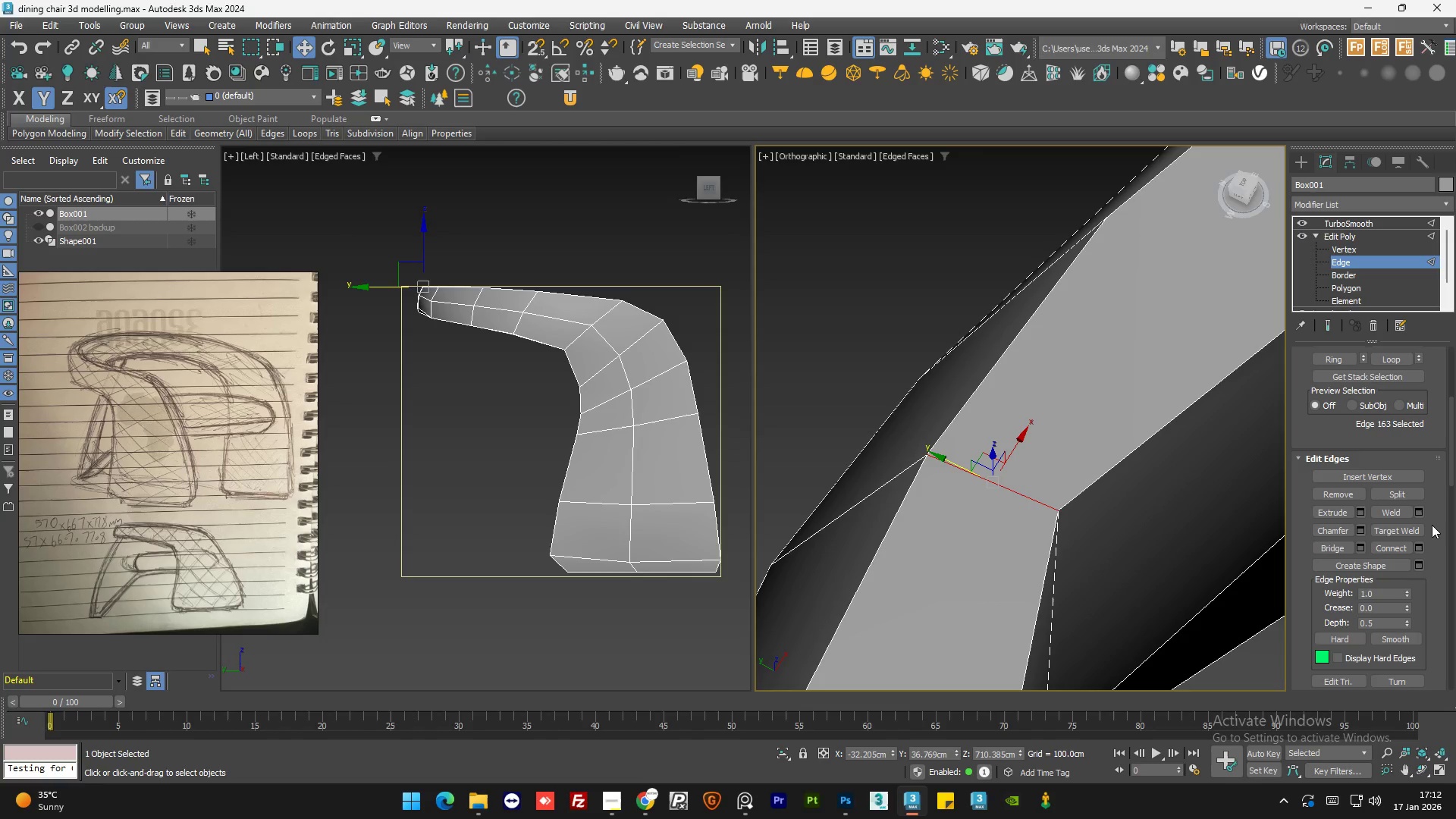 
key(Control+Z)
 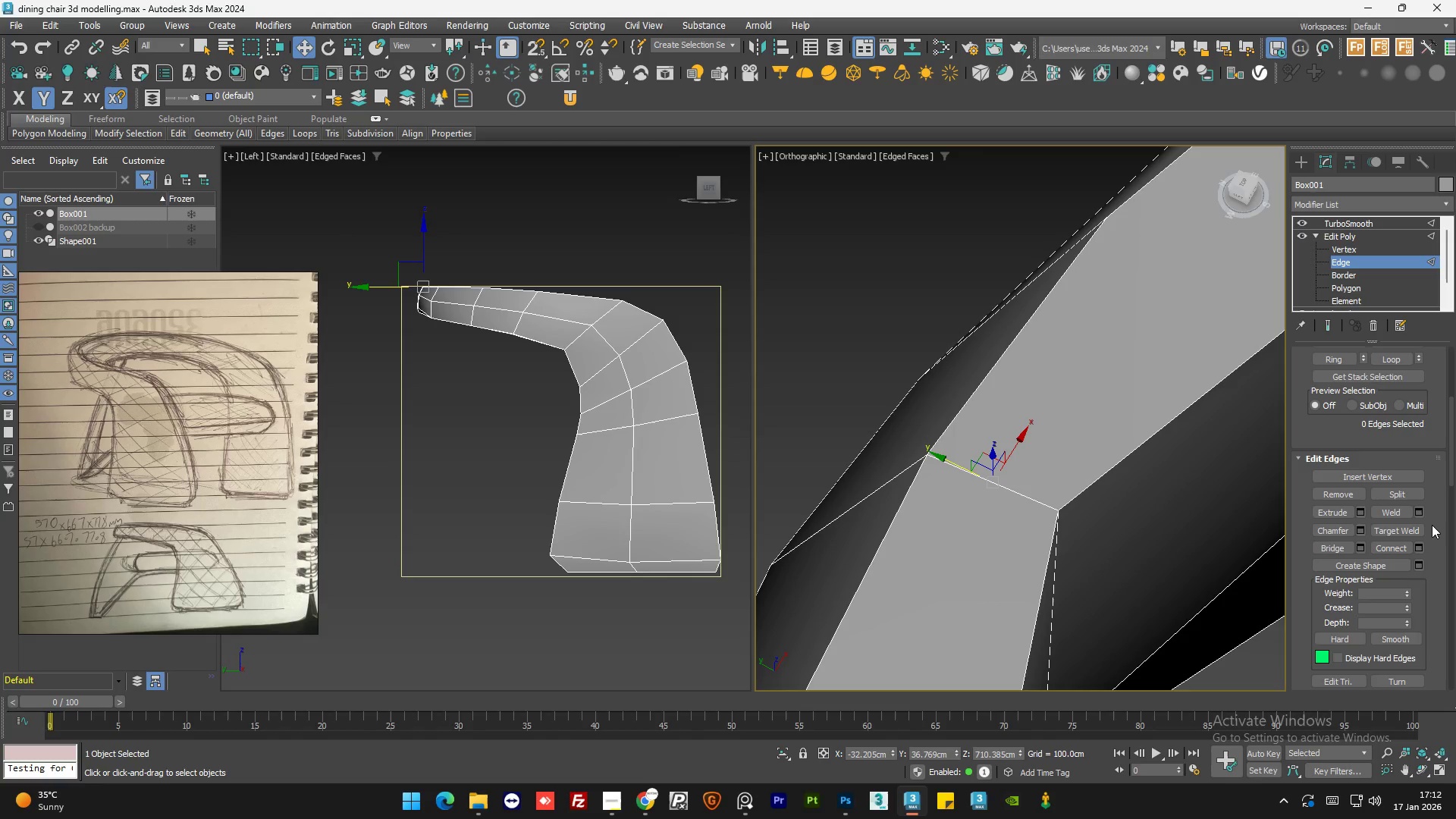 
wait(13.55)
 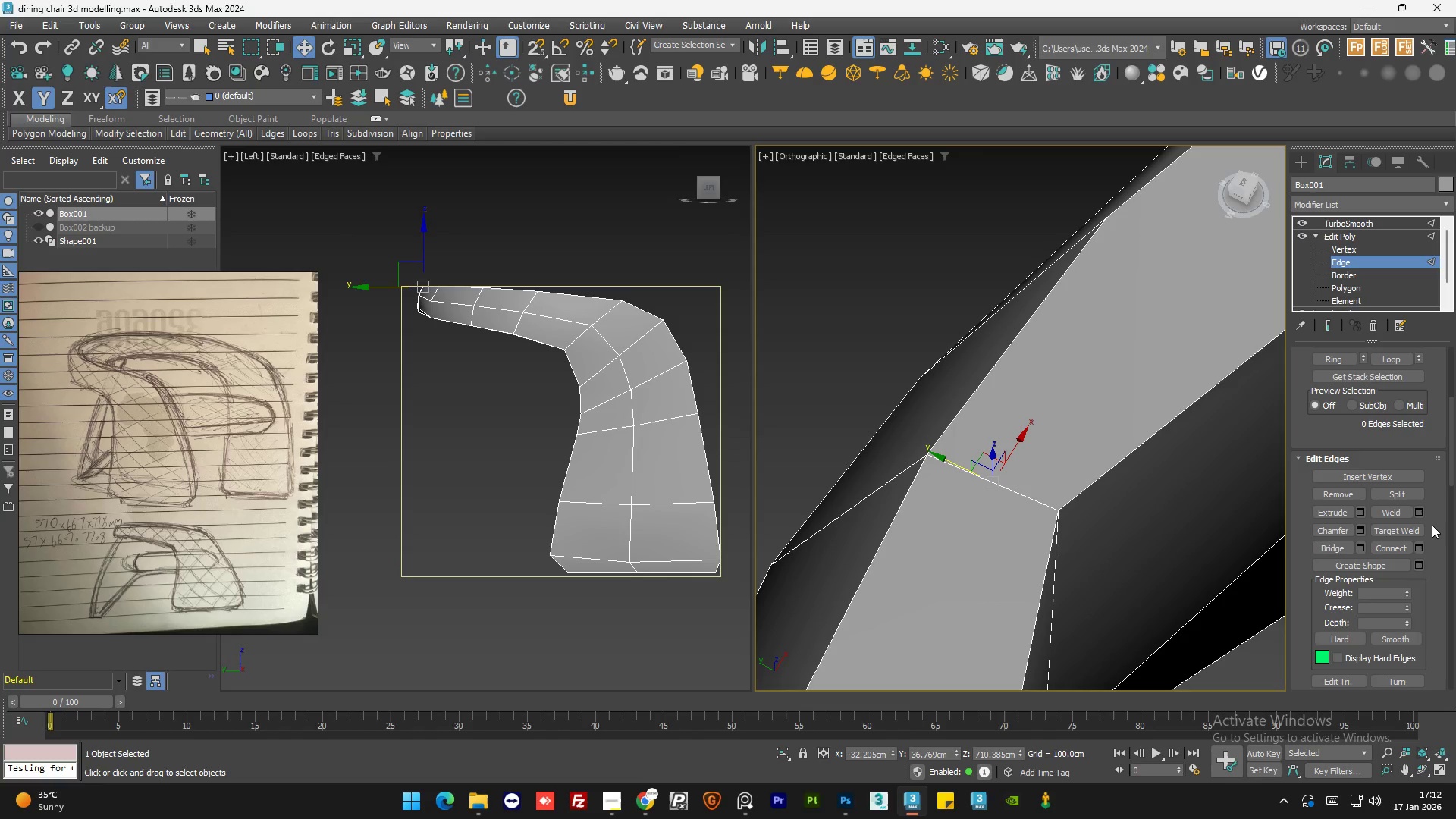 
left_click([1368, 246])
 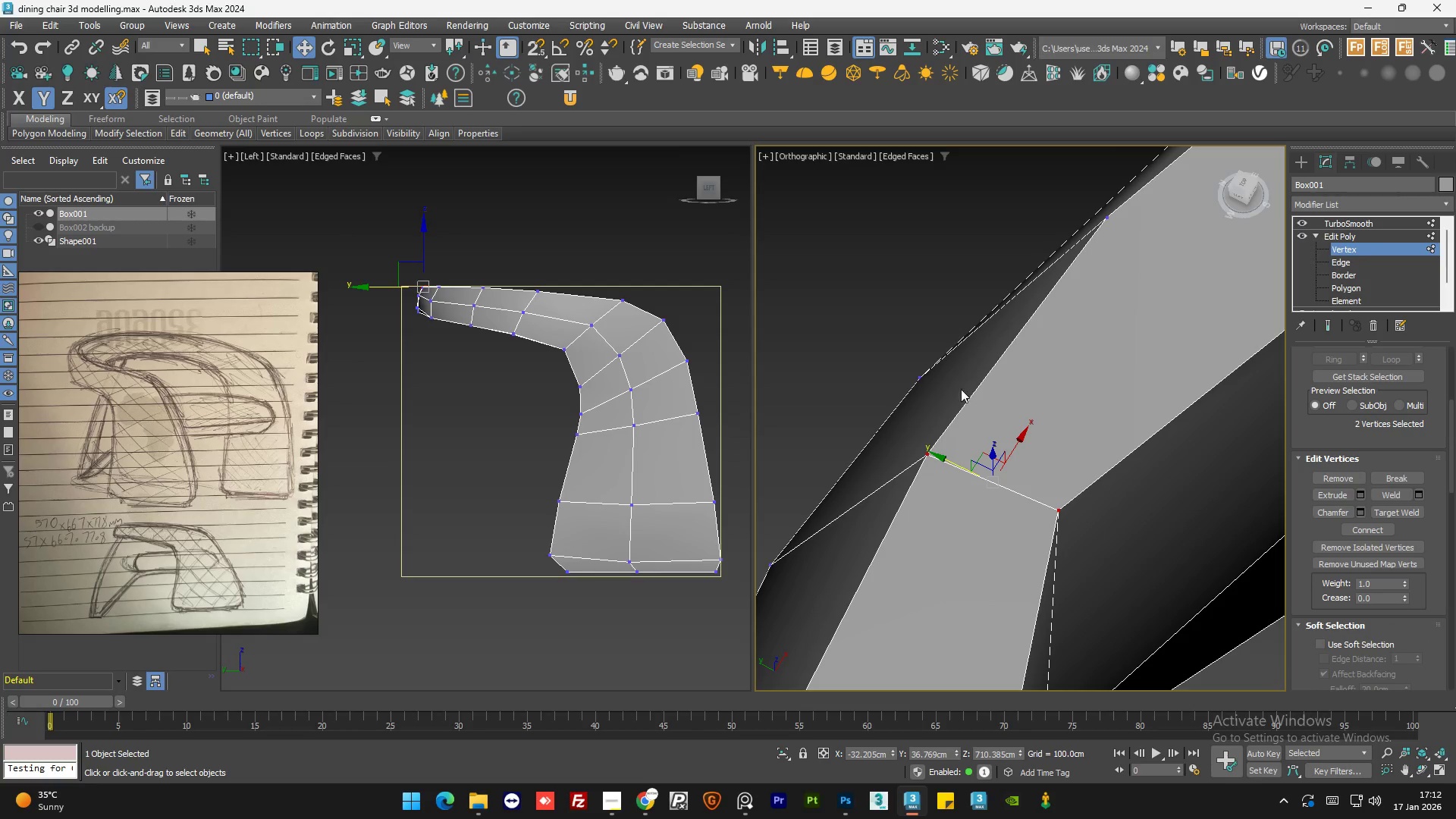 
left_click([850, 268])
 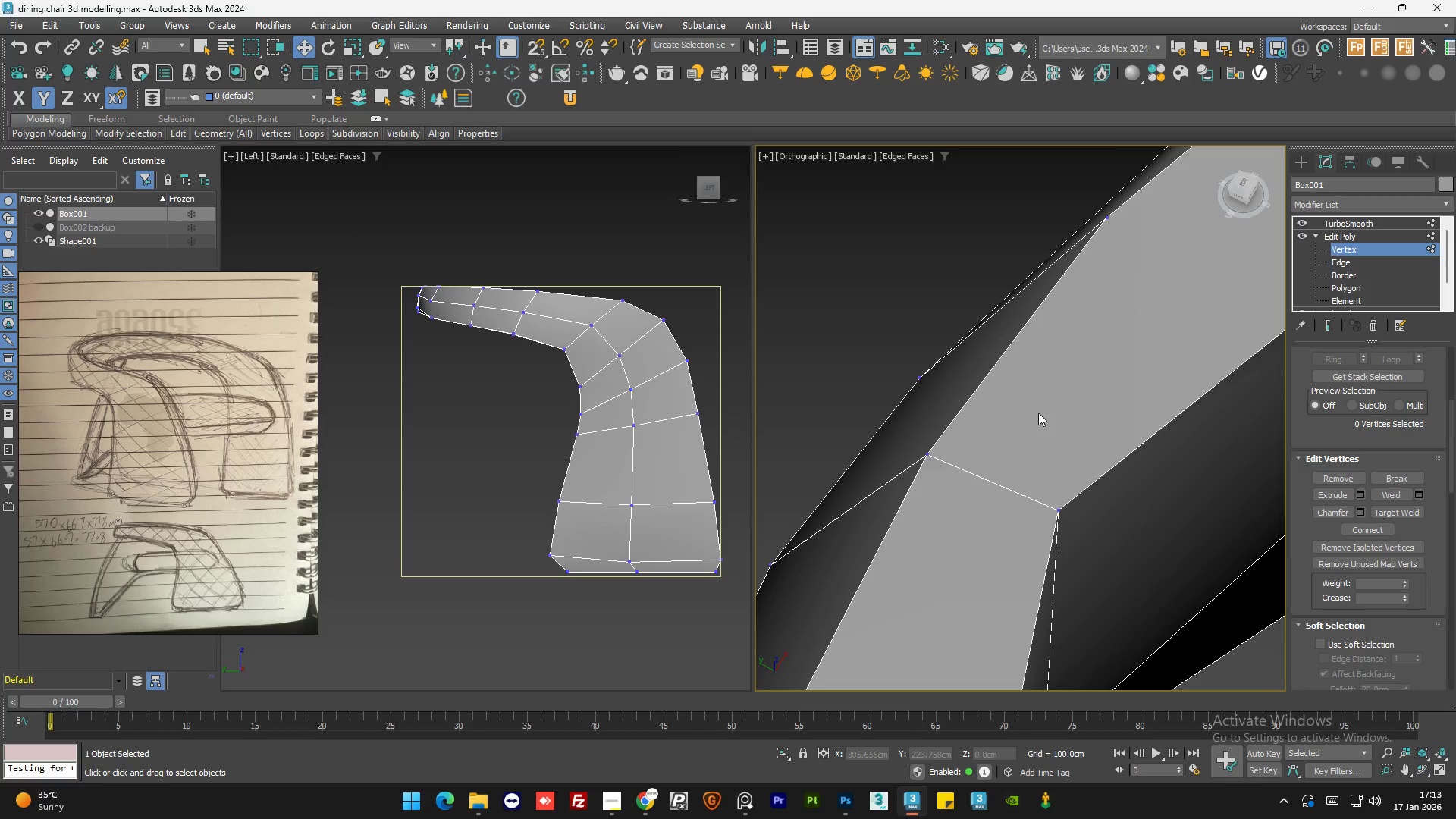 
wait(45.23)
 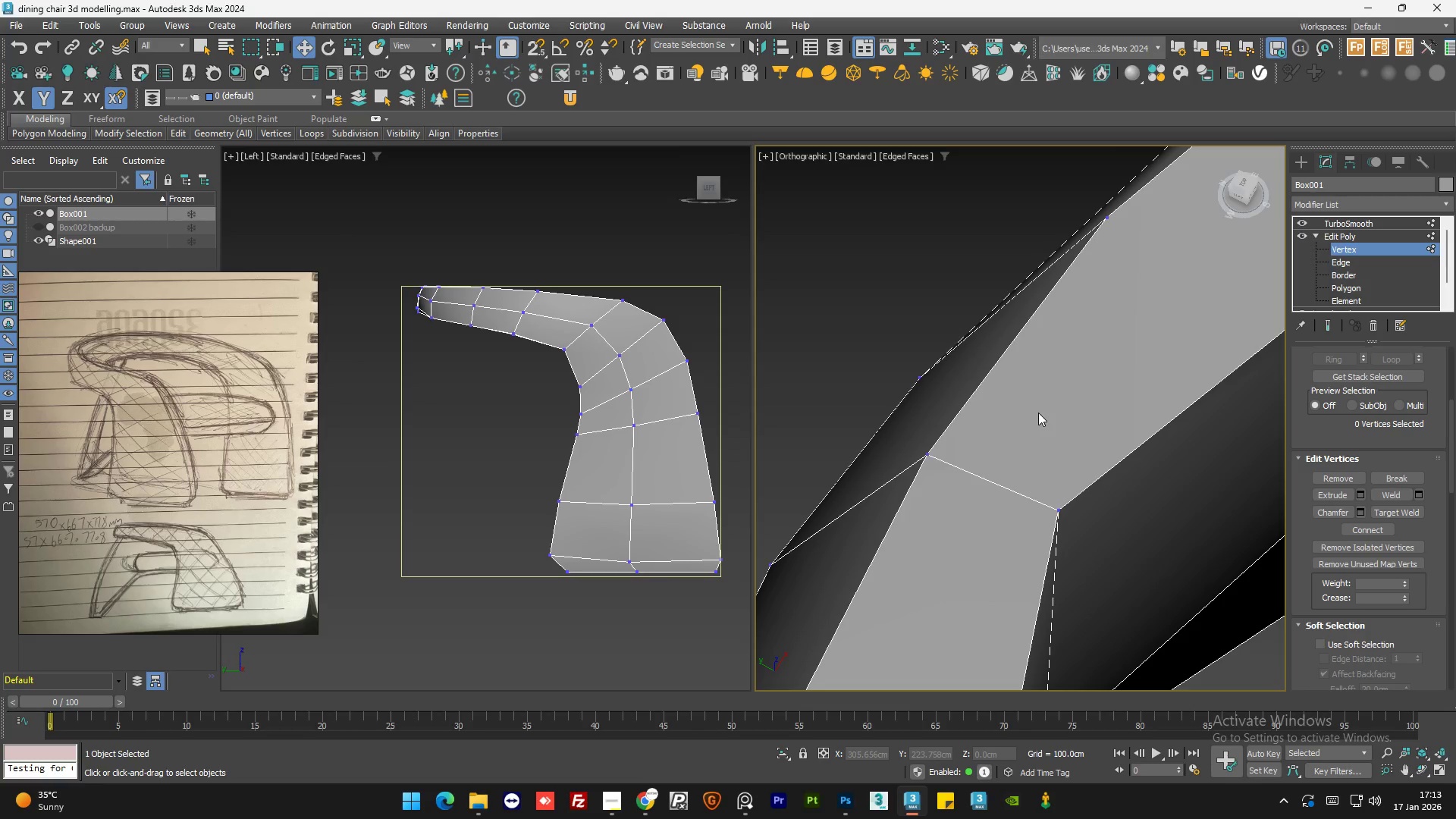 
left_click_drag(start_coordinate=[1449, 470], to_coordinate=[1454, 411])
 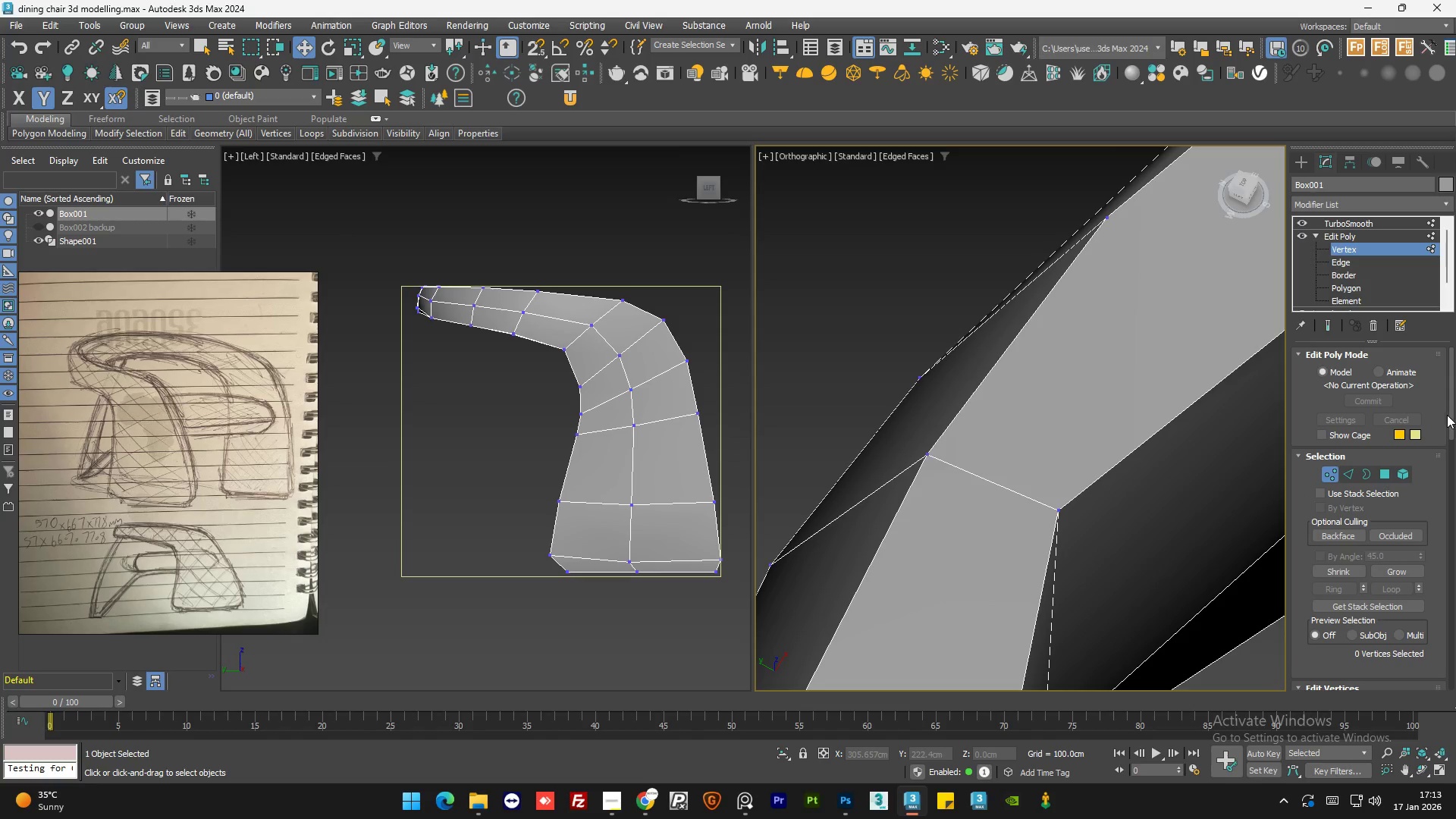 
left_click_drag(start_coordinate=[1449, 414], to_coordinate=[1455, 604])
 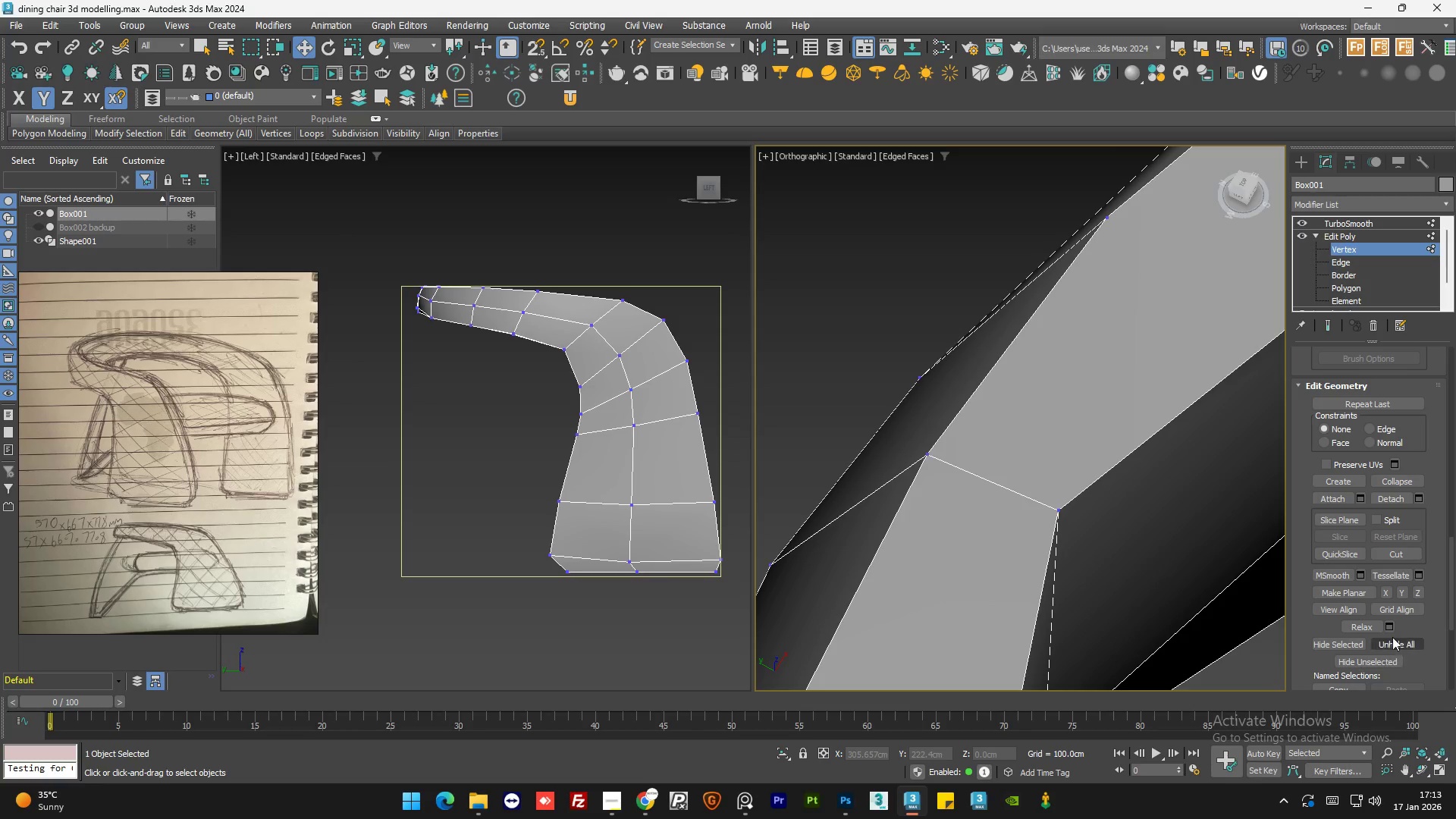 
left_click([1407, 551])
 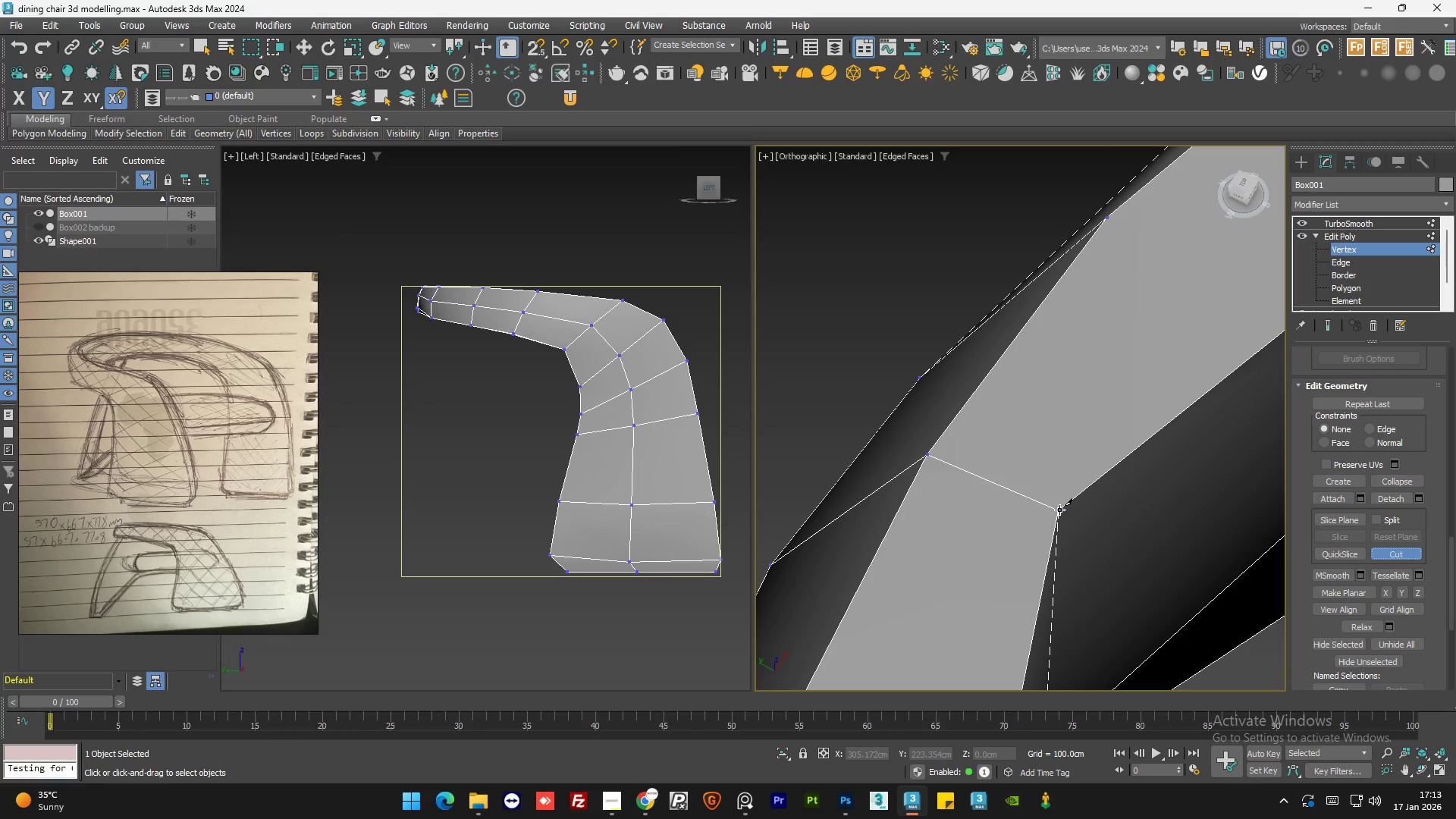 
left_click([1059, 510])
 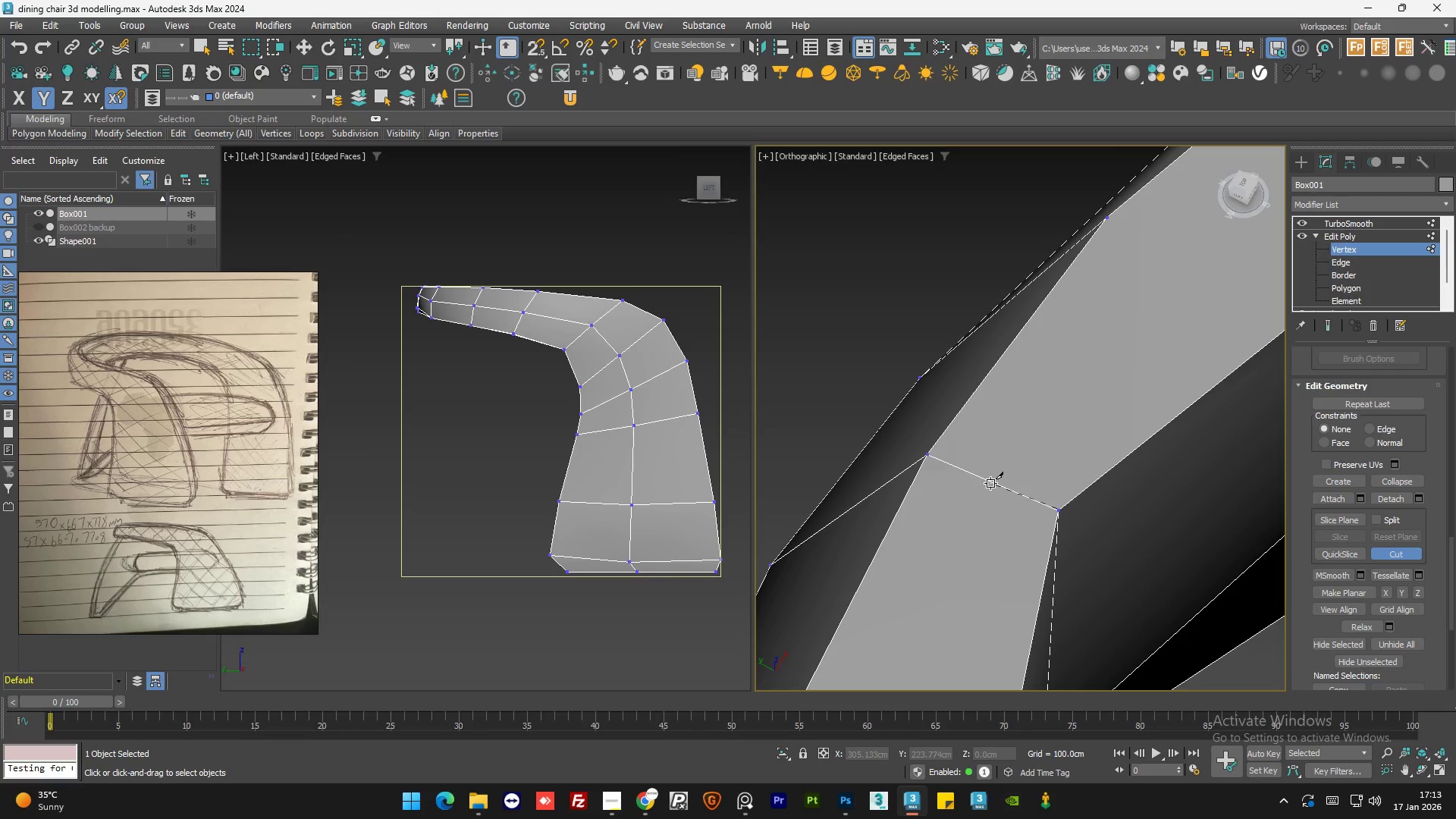 
left_click([993, 484])
 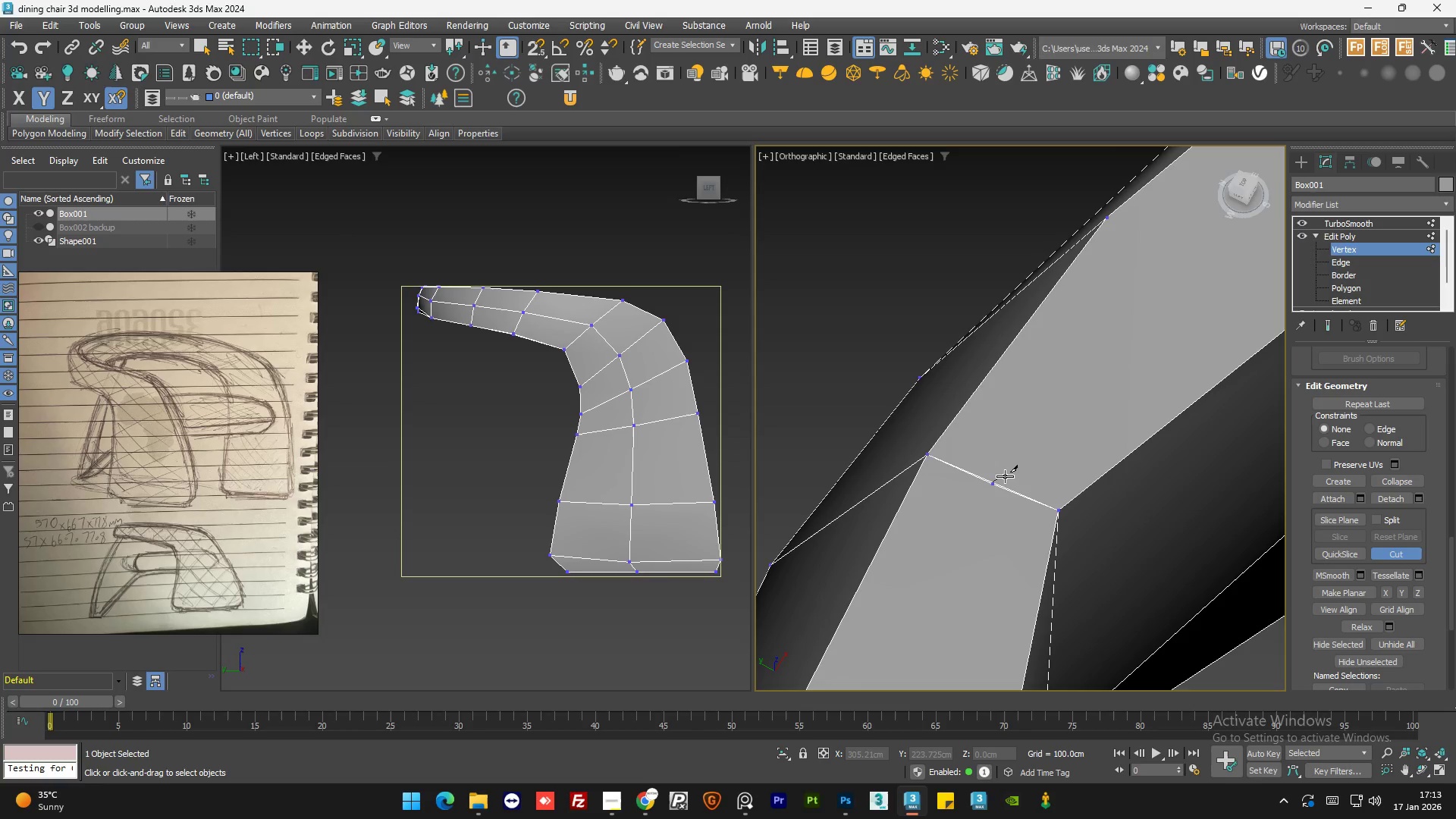 
scroll: coordinate [992, 488], scroll_direction: up, amount: 6.0
 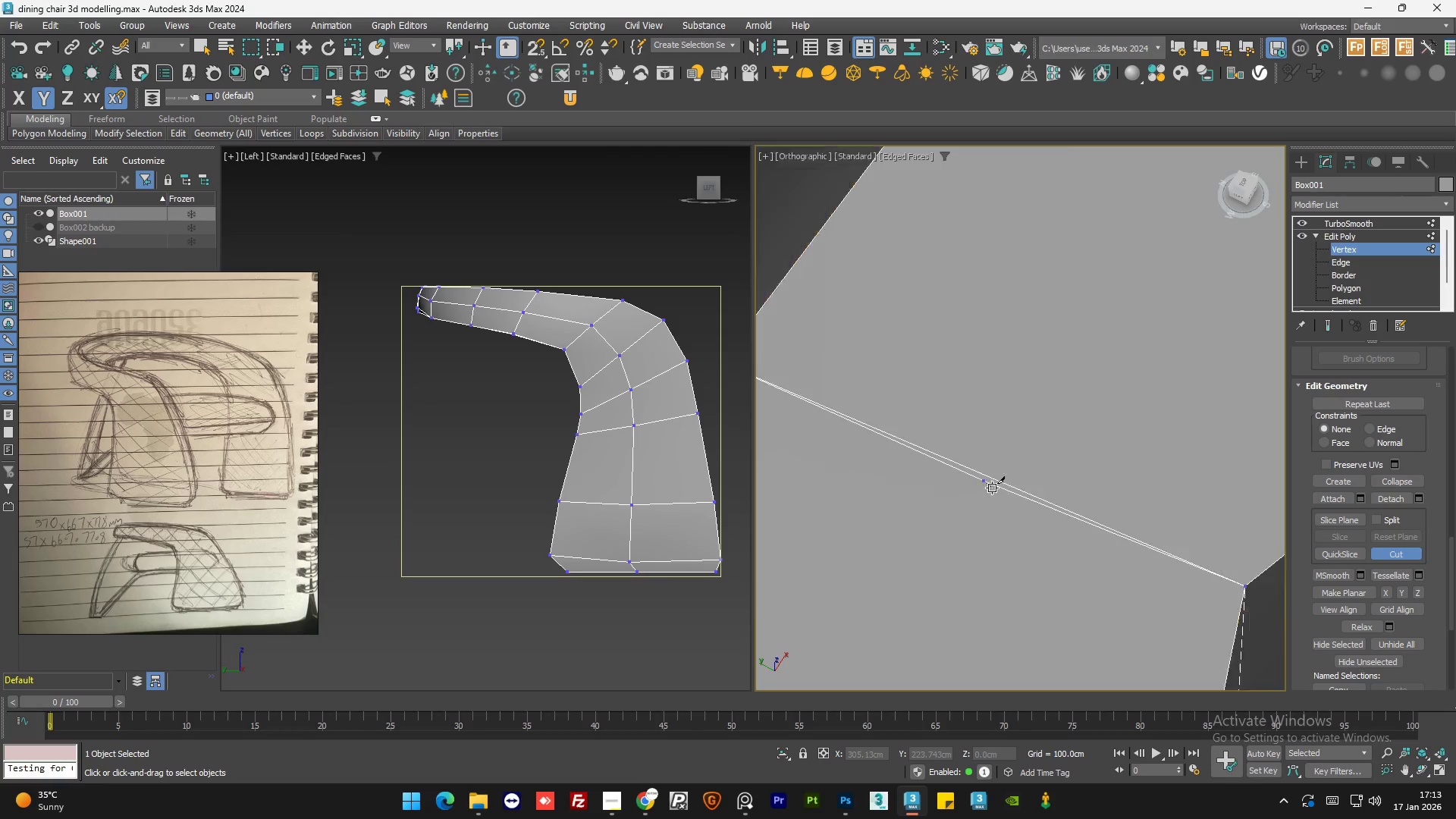 
scroll: coordinate [992, 488], scroll_direction: down, amount: 6.0
 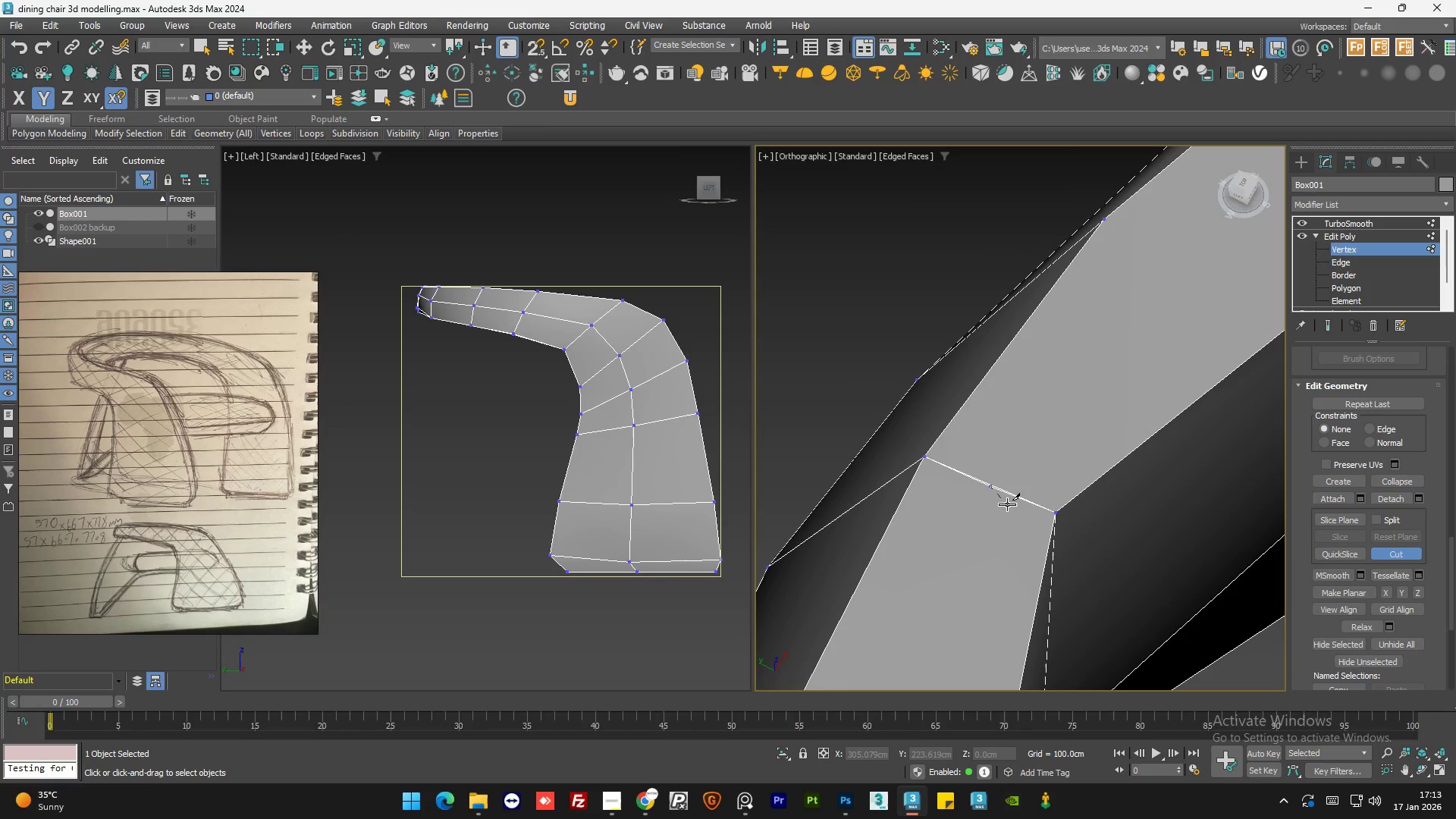 
right_click([1007, 504])
 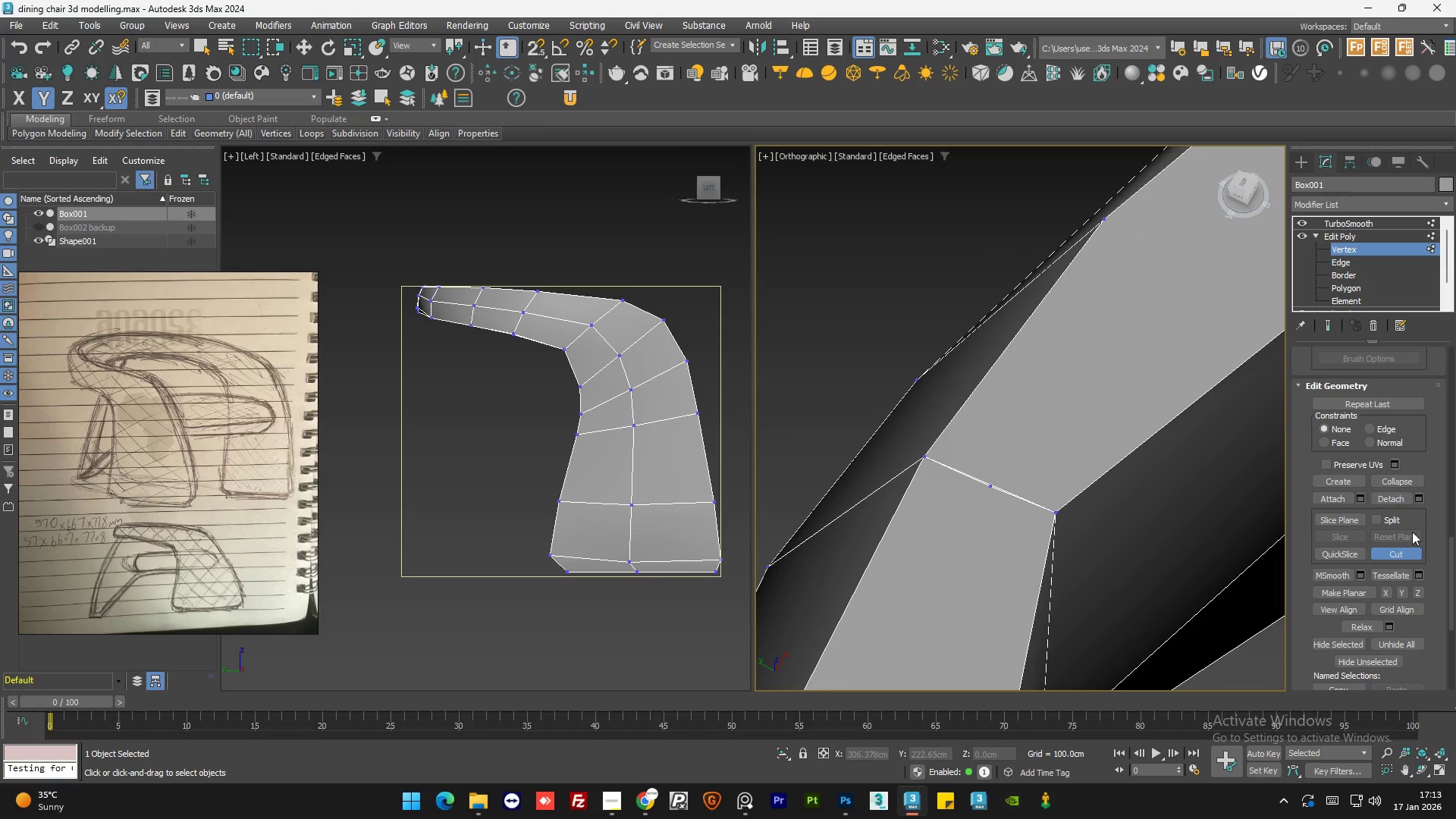 
left_click([1413, 551])
 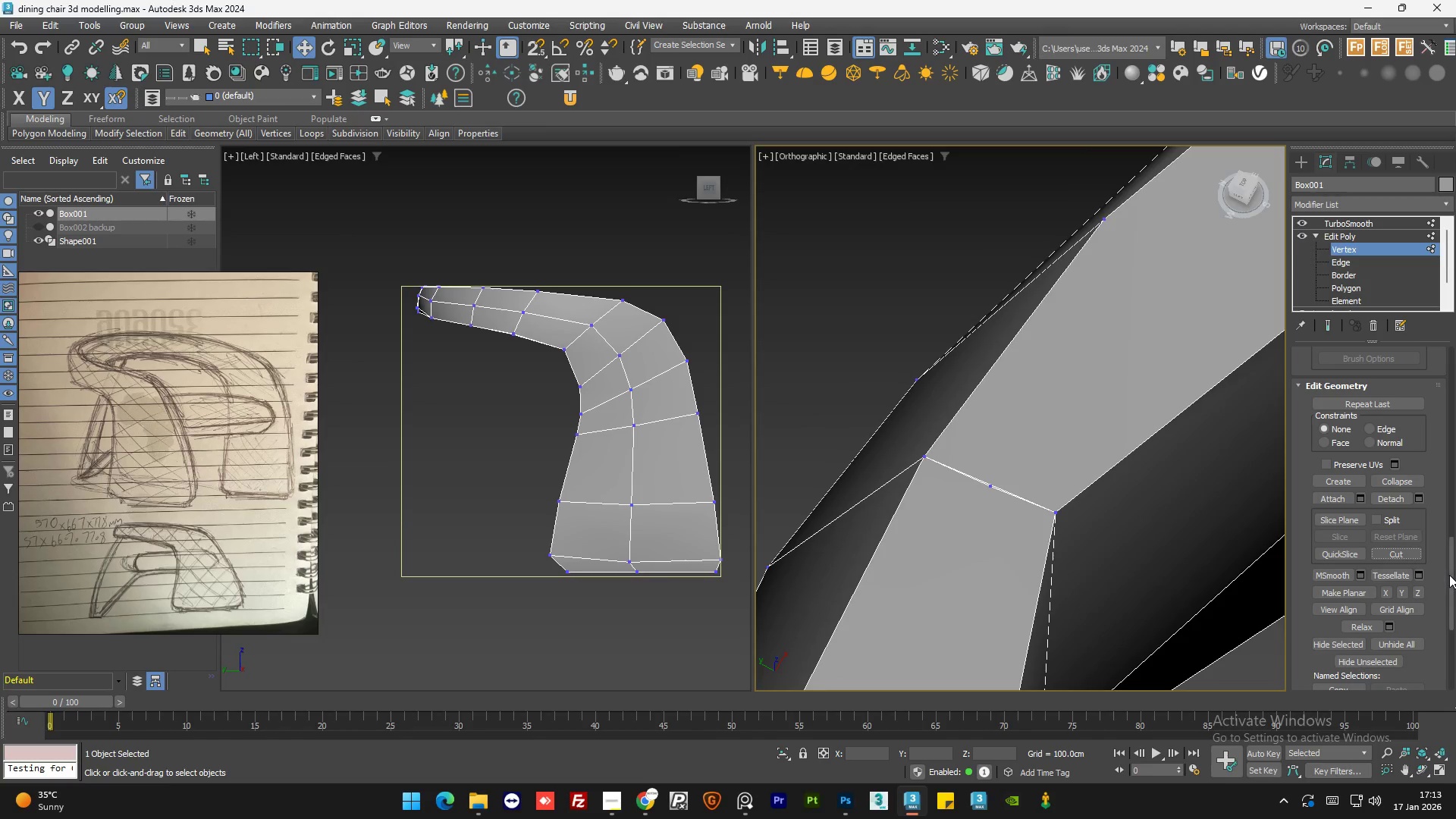 
left_click_drag(start_coordinate=[1449, 575], to_coordinate=[1455, 373])
 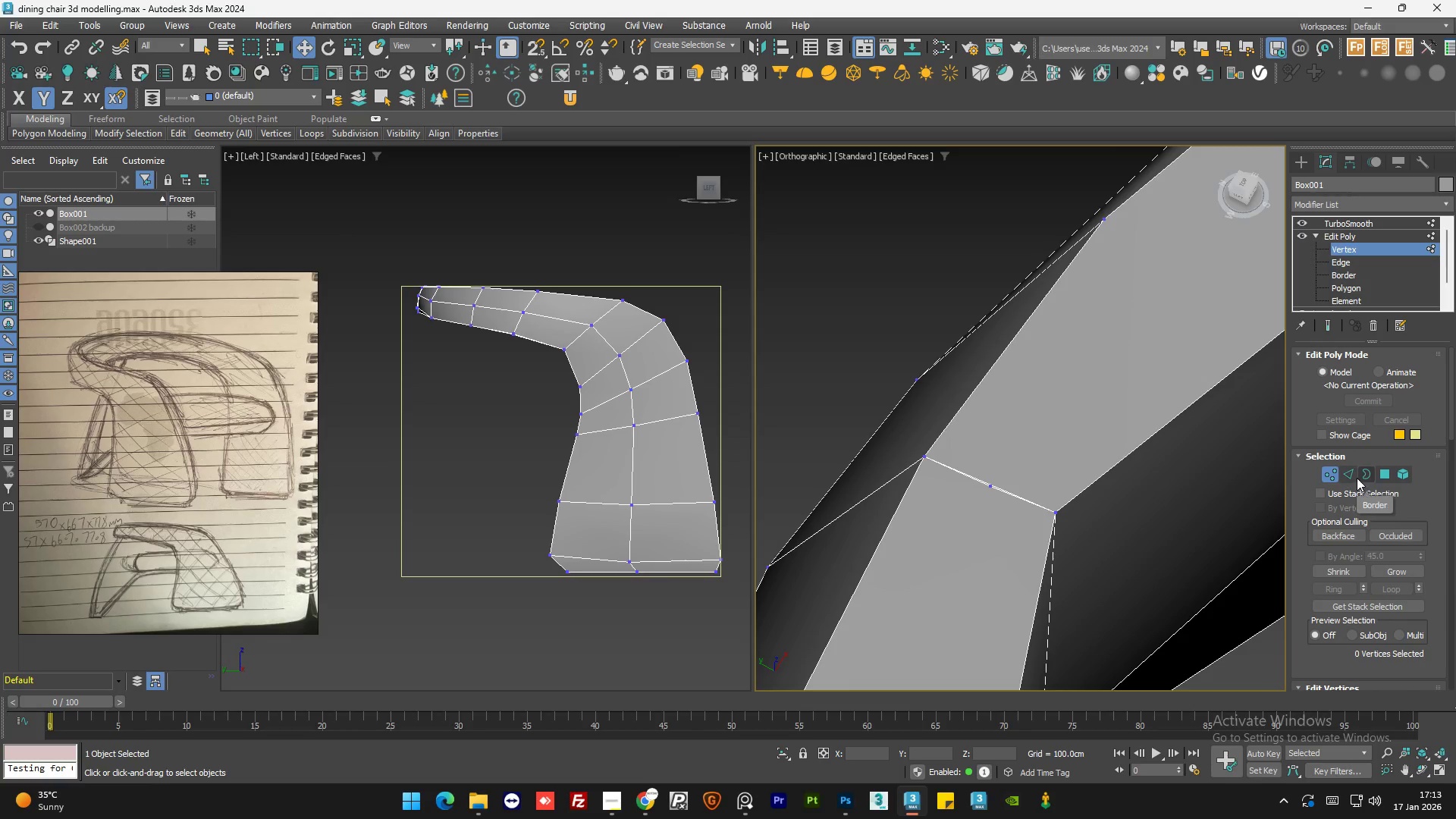 
left_click([1353, 478])
 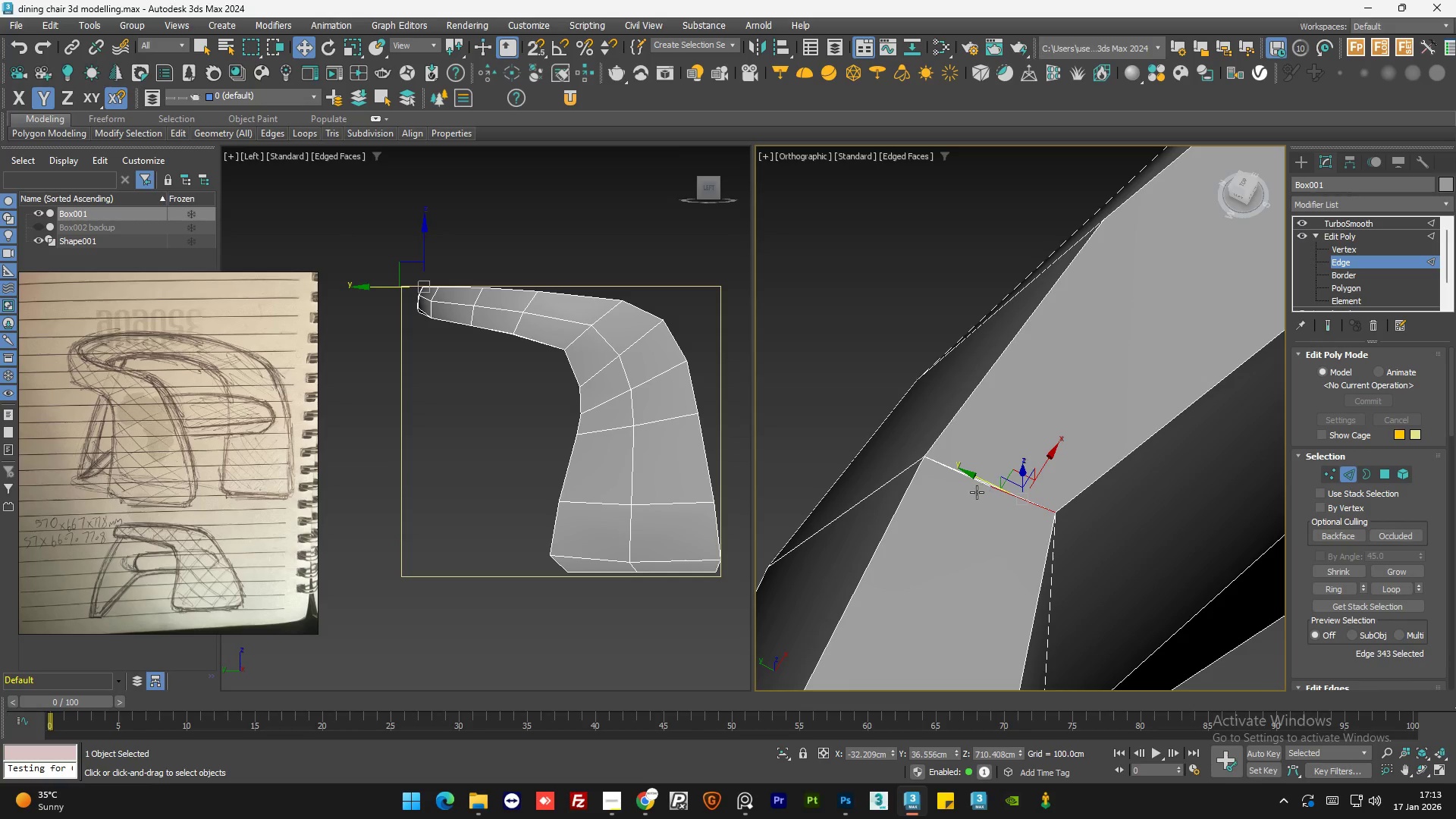 
scroll: coordinate [1013, 479], scroll_direction: up, amount: 7.0
 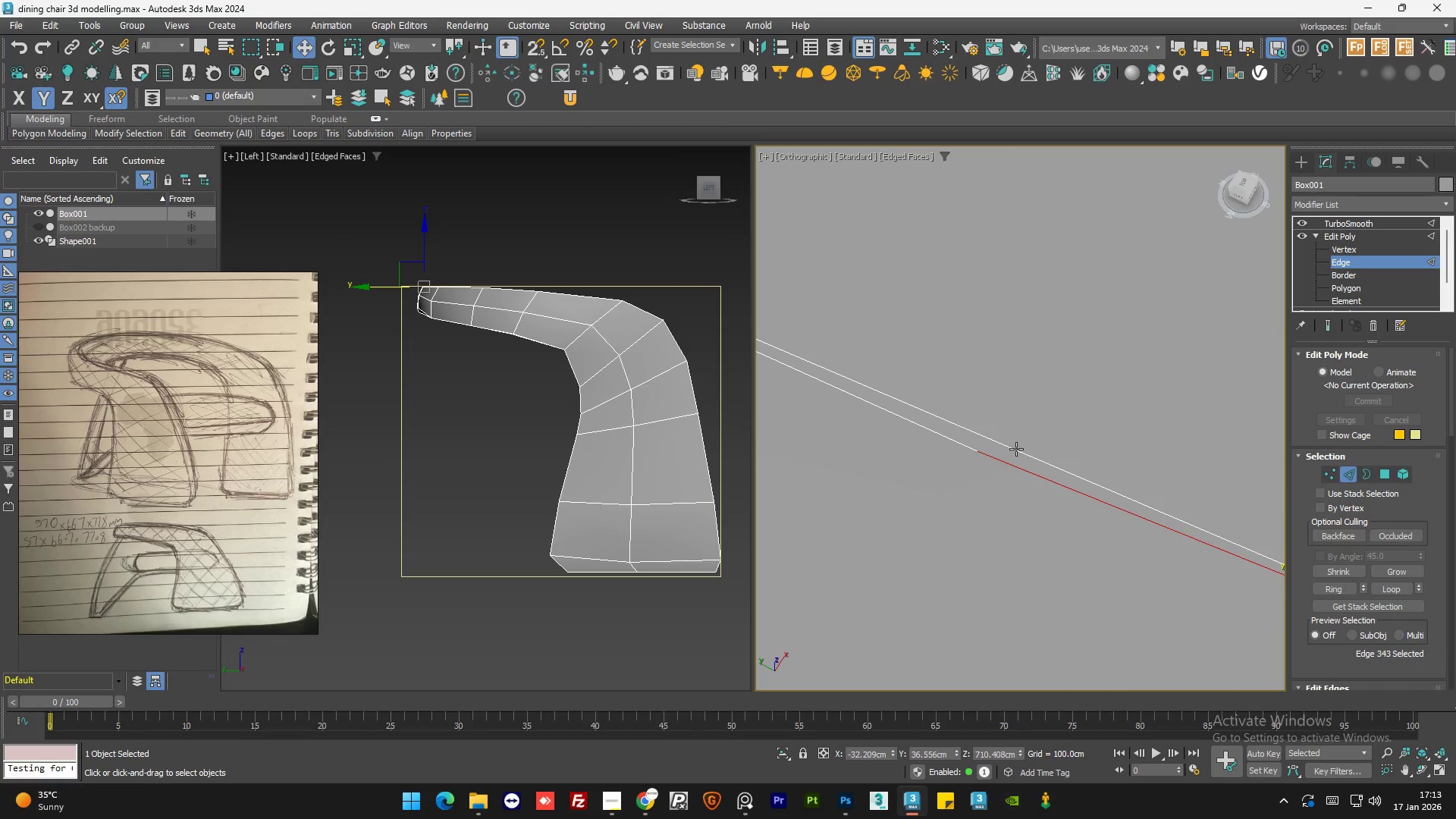 
left_click([1016, 448])
 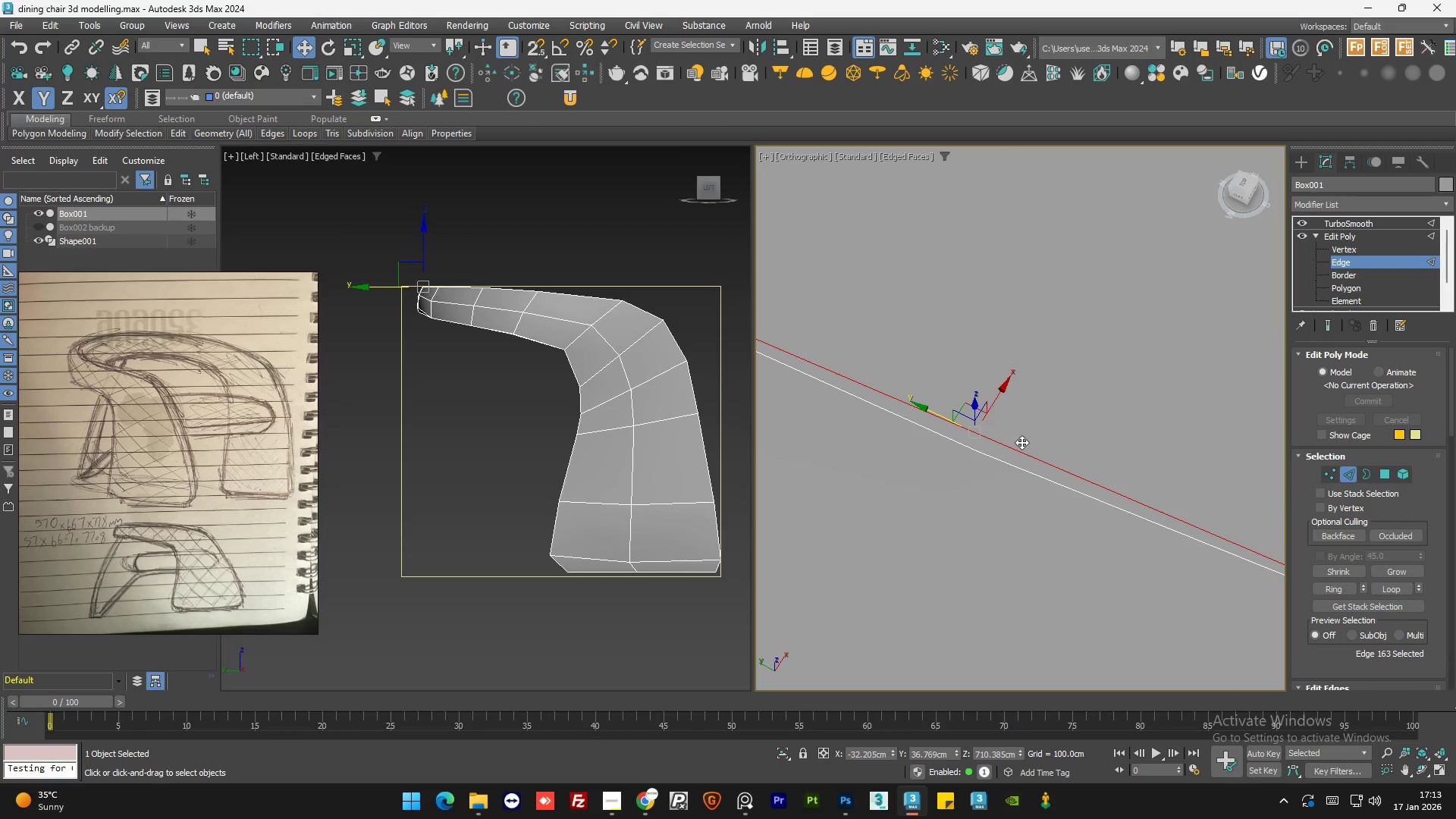 
key(Backspace)
 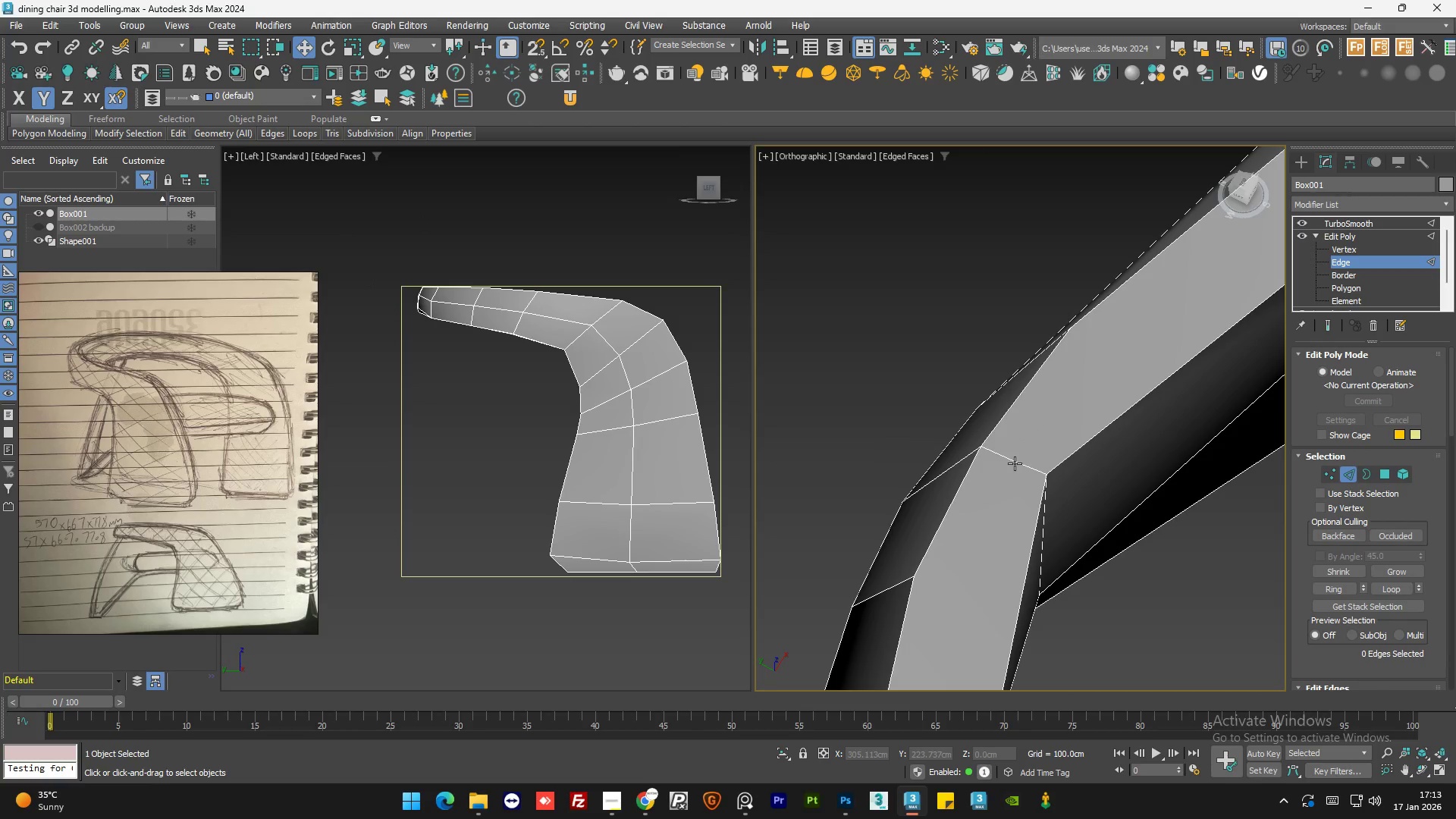 
scroll: coordinate [1015, 463], scroll_direction: down, amount: 9.0
 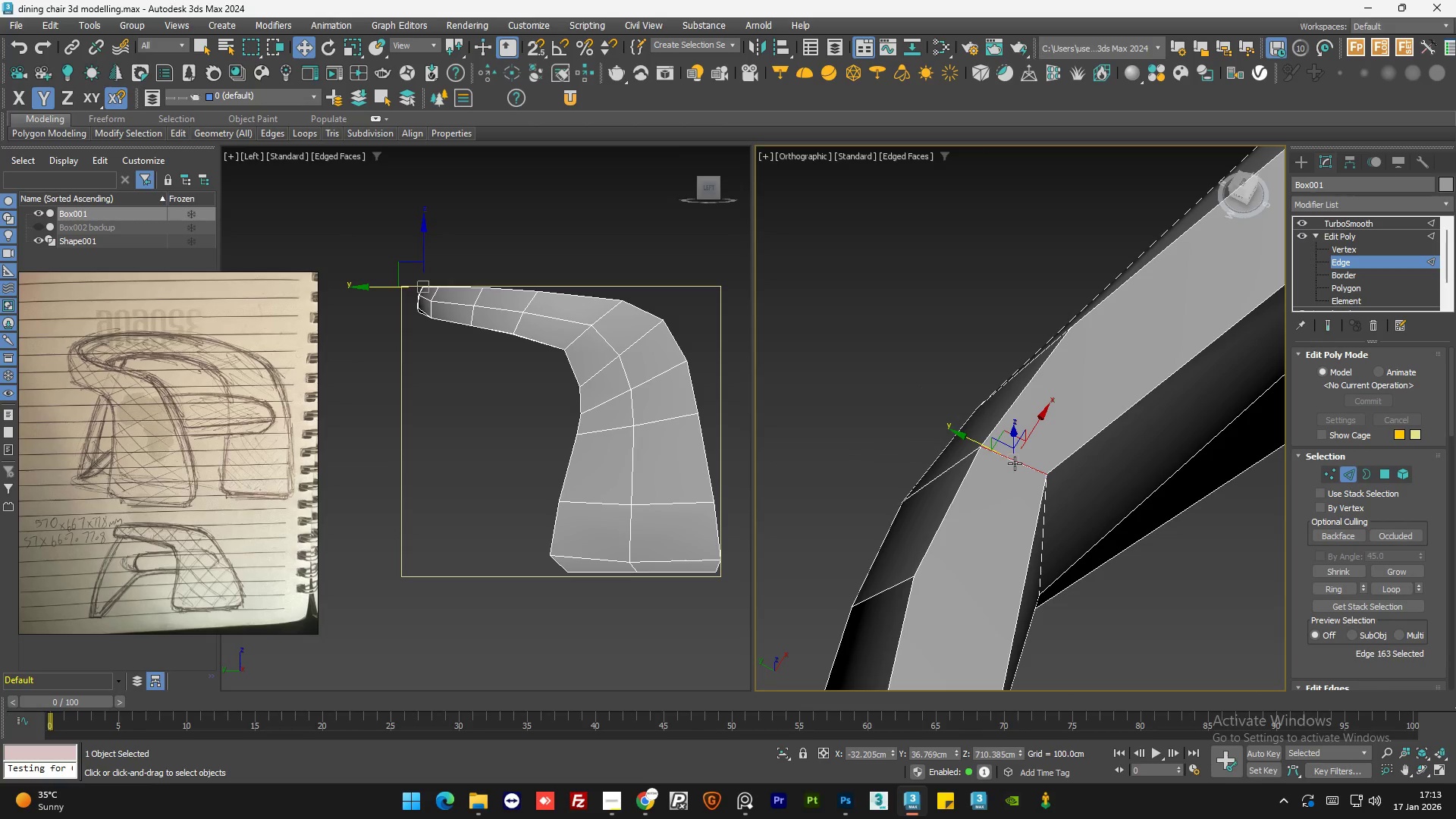 
scroll: coordinate [1015, 463], scroll_direction: up, amount: 6.0
 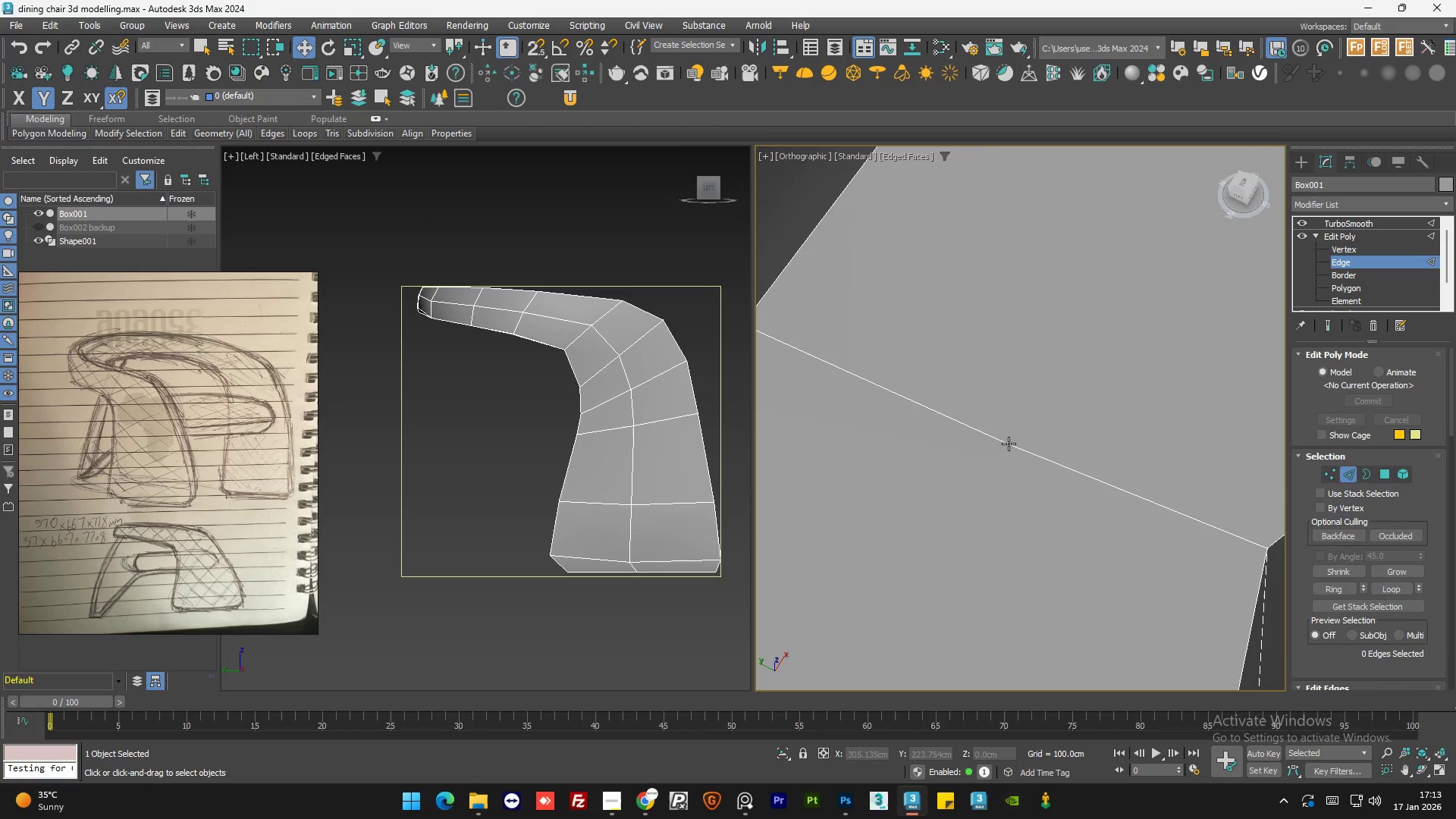 
left_click([1009, 444])
 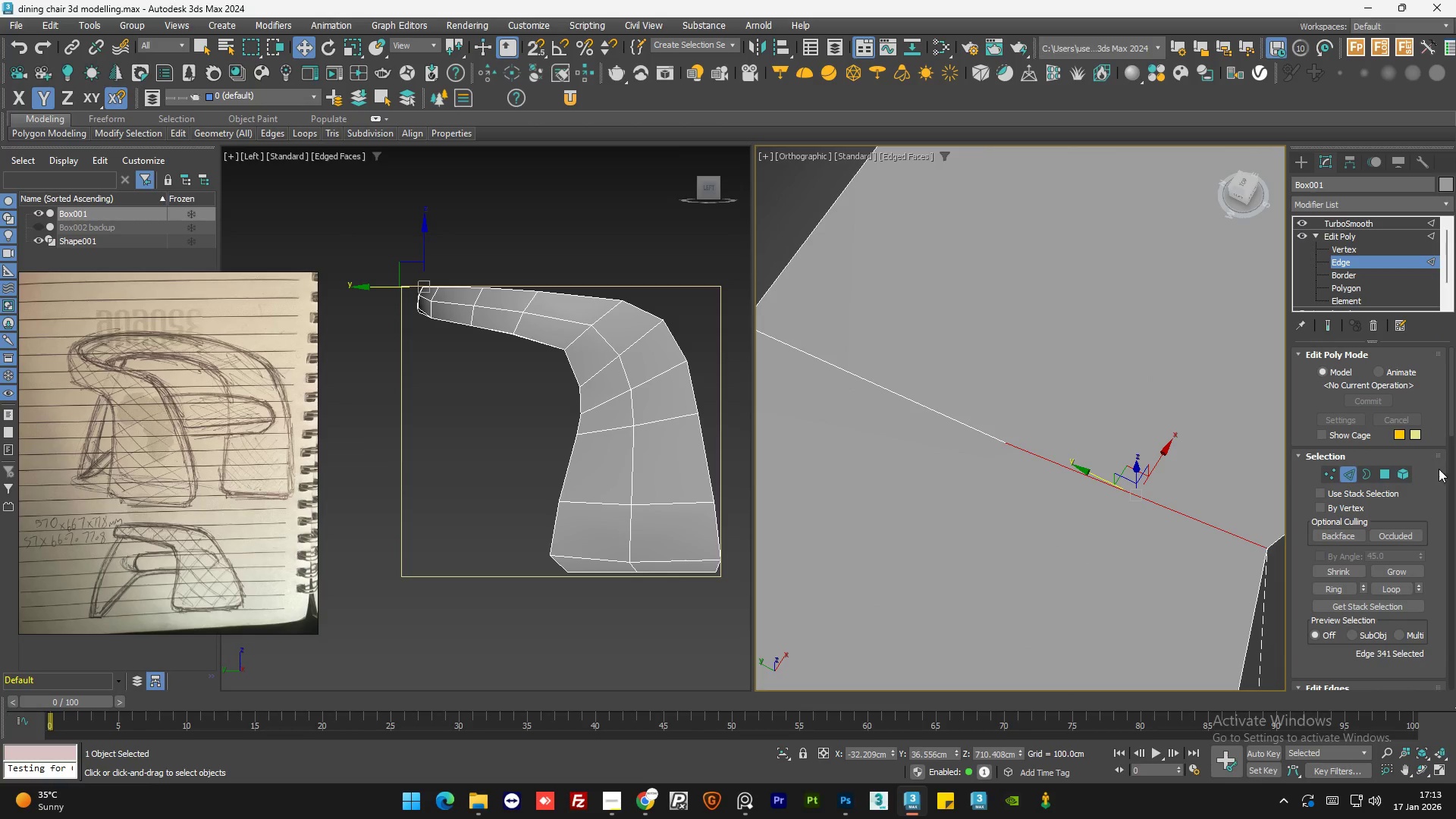 
left_click([1329, 474])
 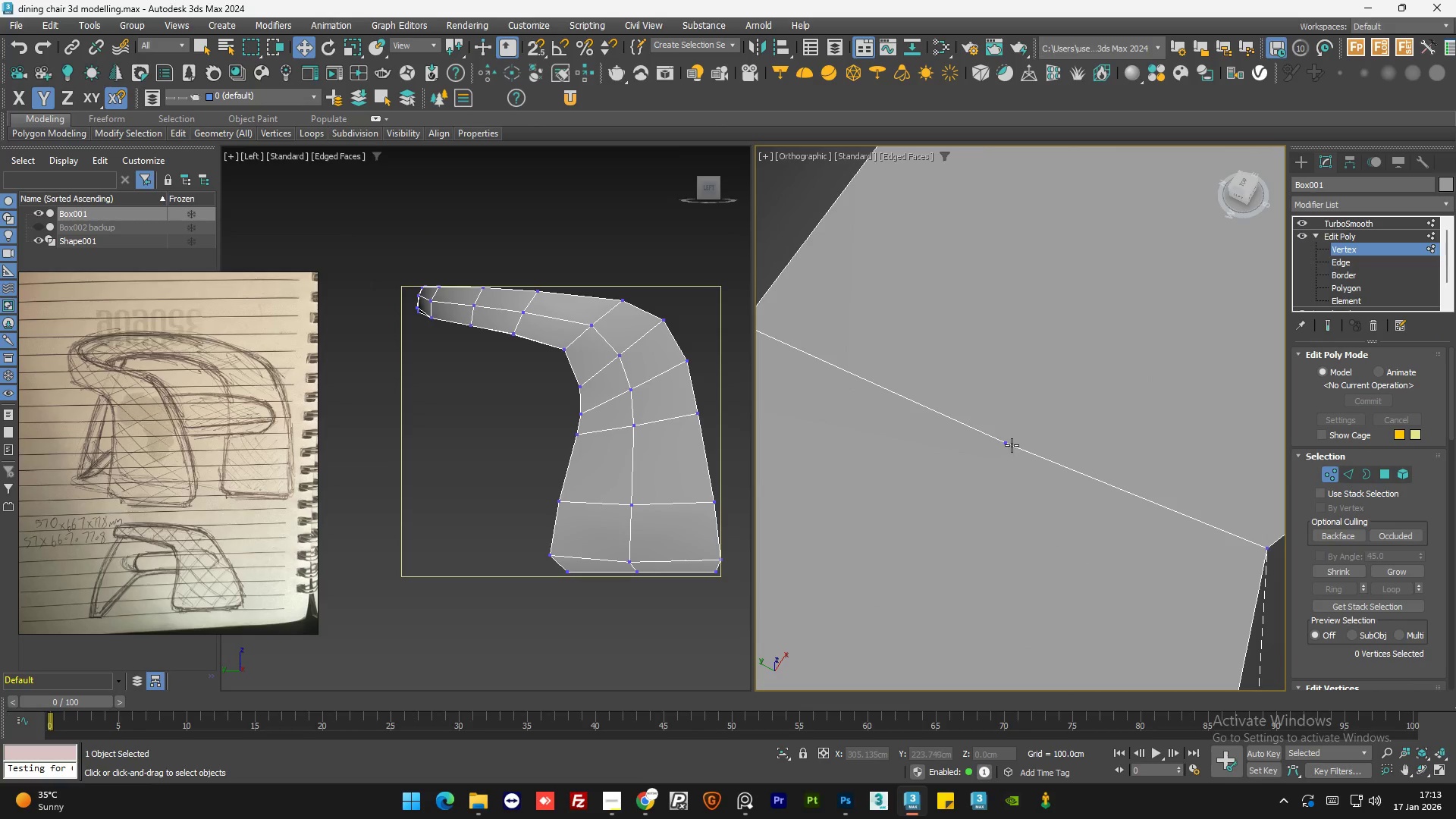 
left_click([1007, 442])
 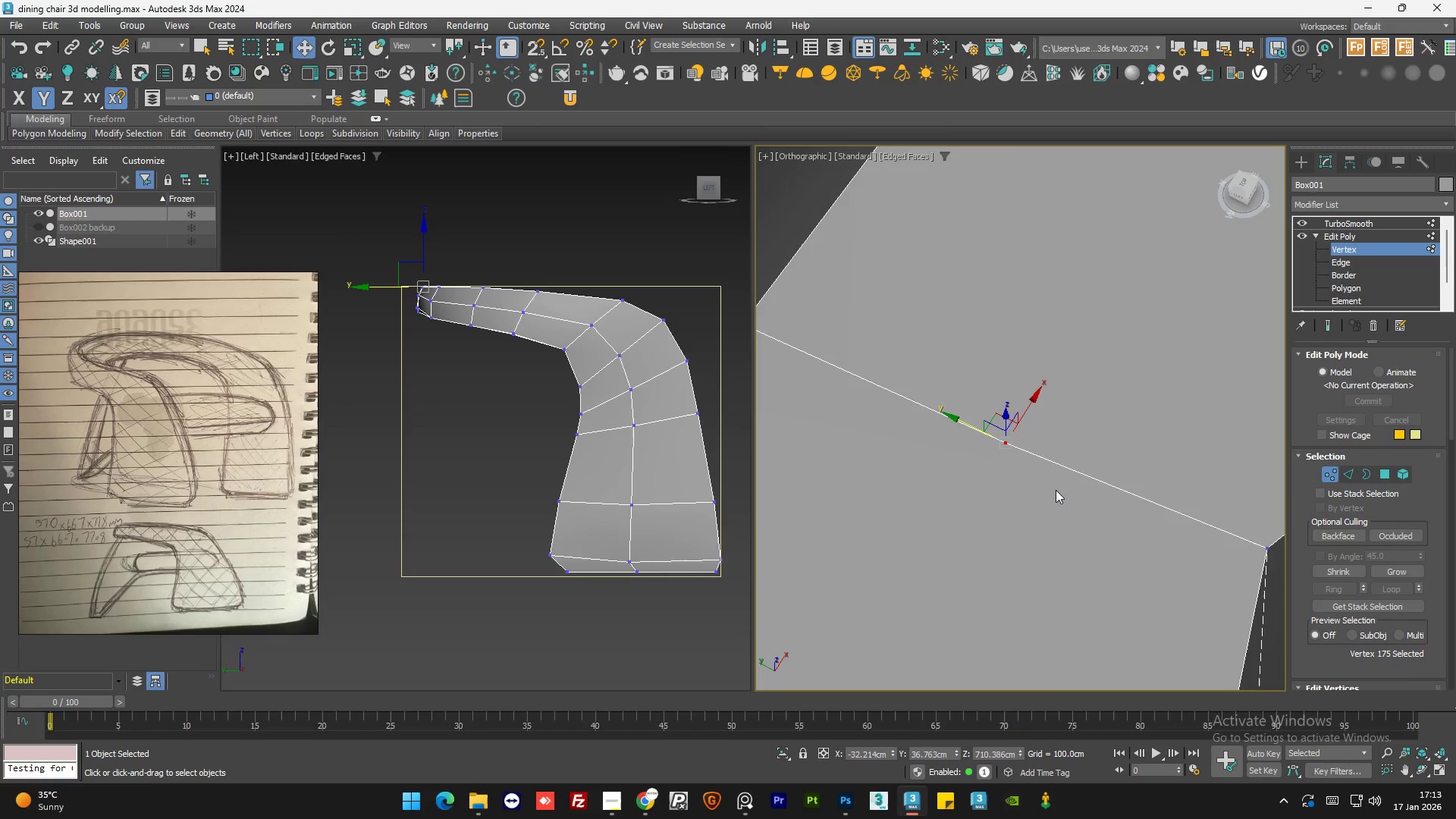 
scroll: coordinate [1058, 490], scroll_direction: down, amount: 4.0
 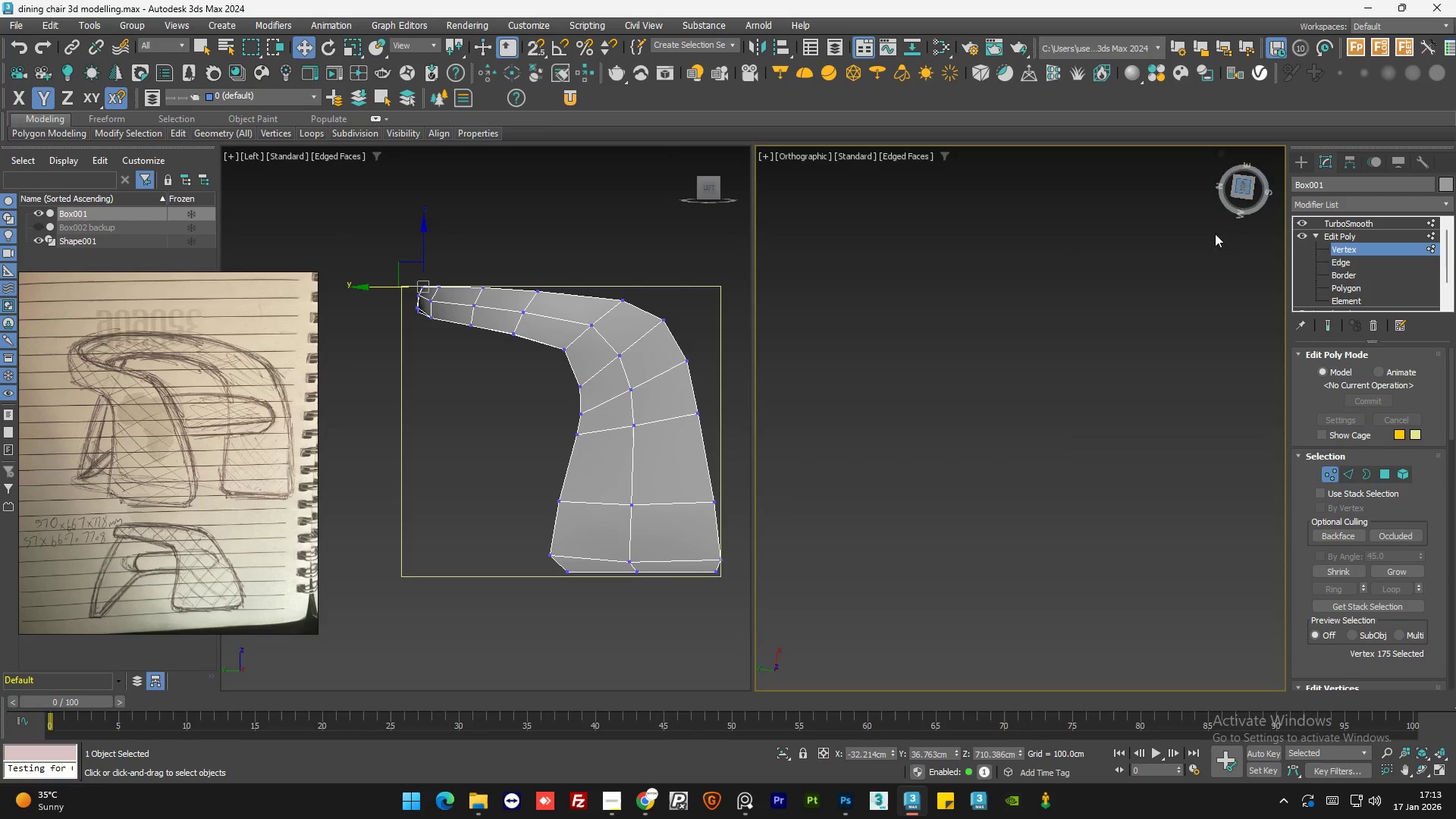 
key(Z)
 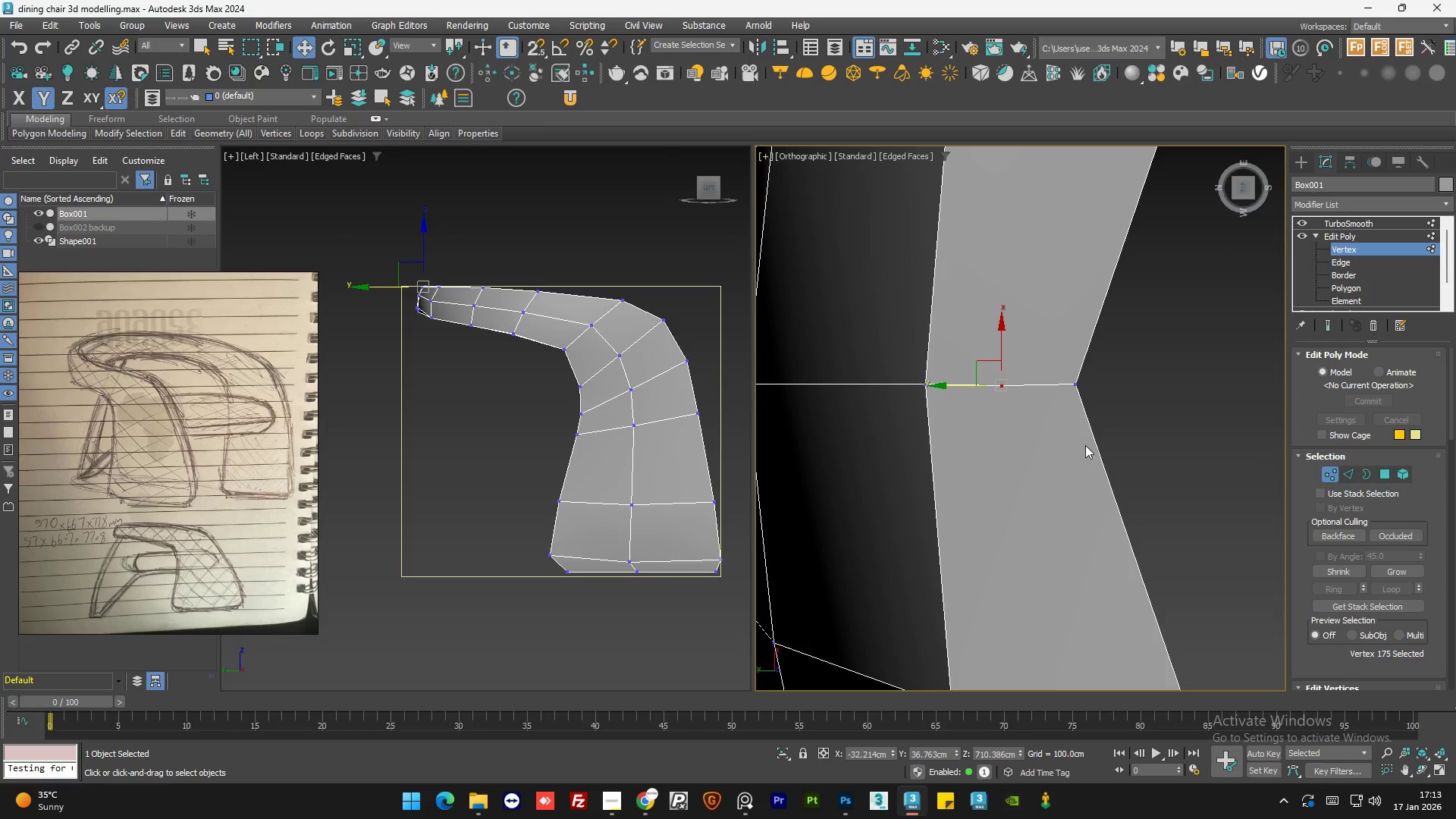 
scroll: coordinate [1021, 381], scroll_direction: up, amount: 1.0
 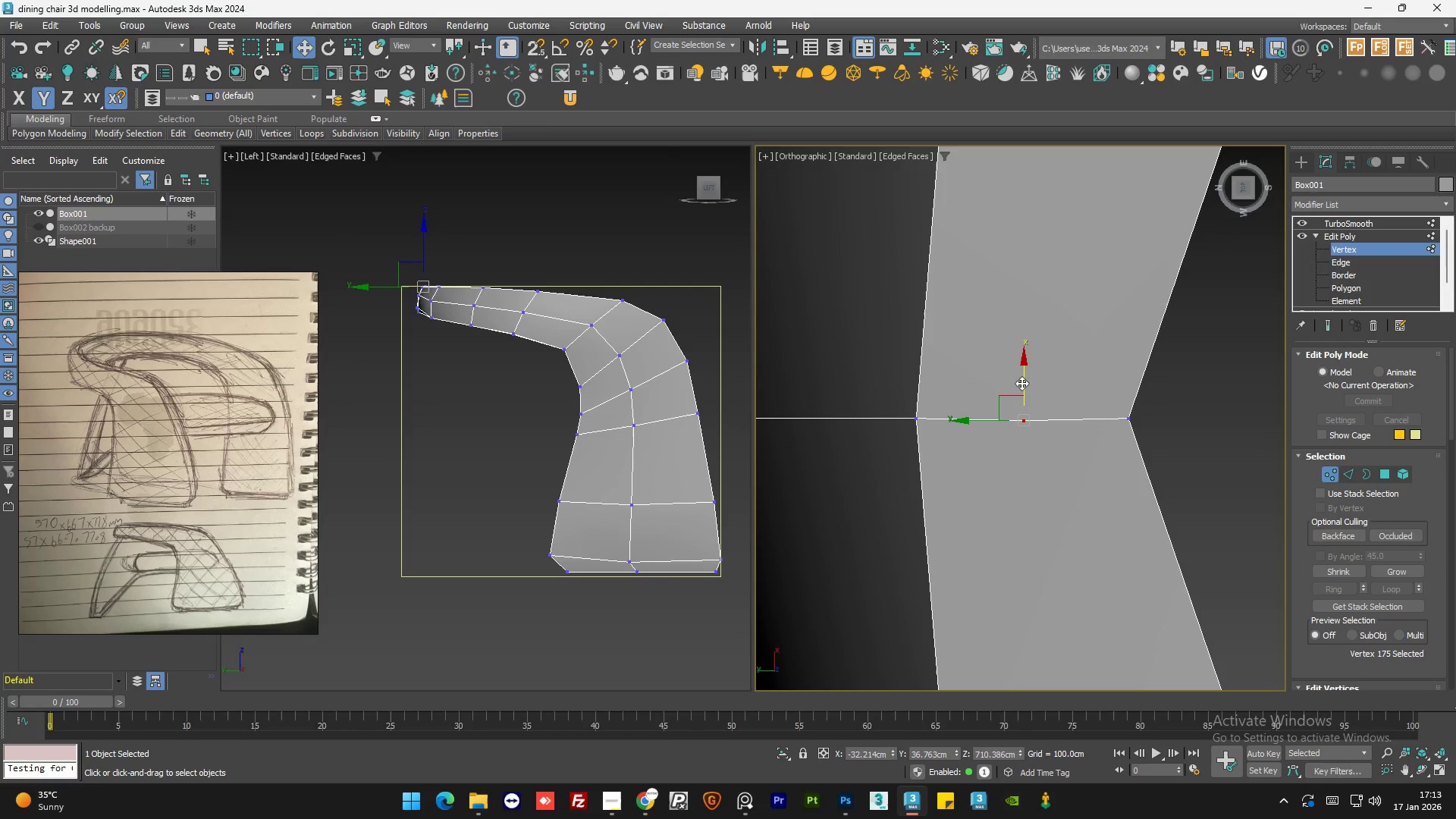 
key(S)
 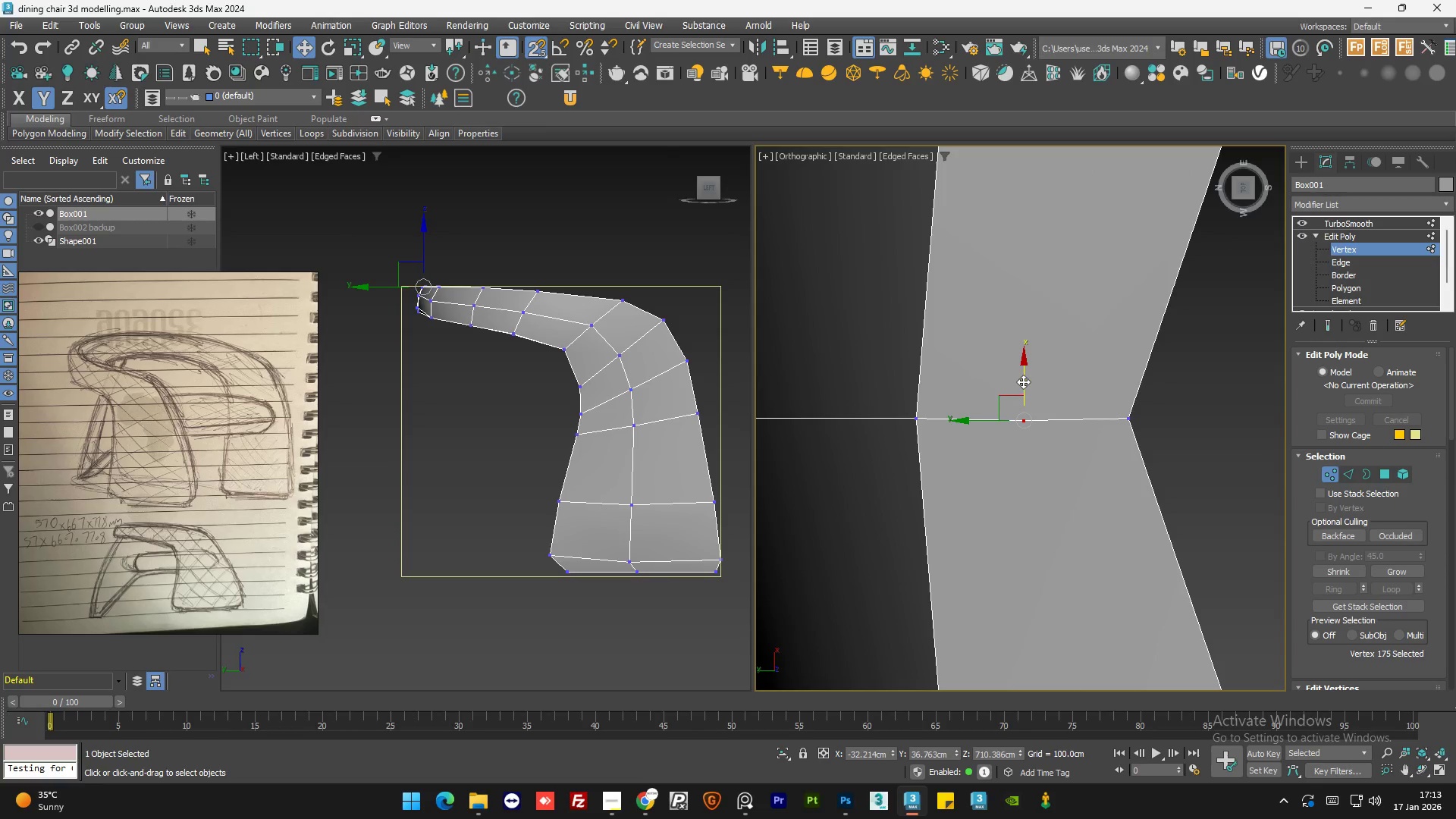 
left_click_drag(start_coordinate=[1024, 381], to_coordinate=[1134, 420])
 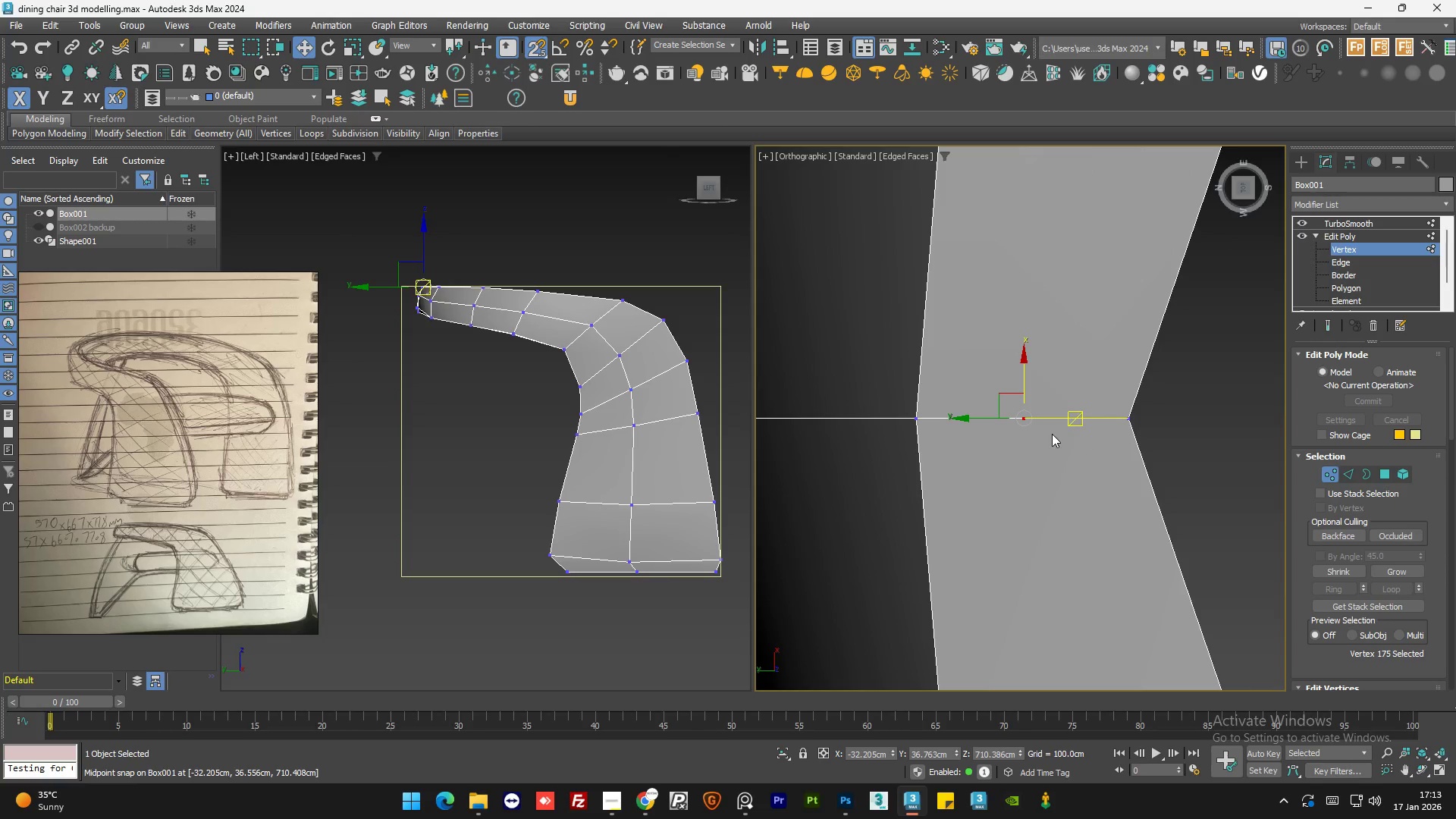 
key(S)
 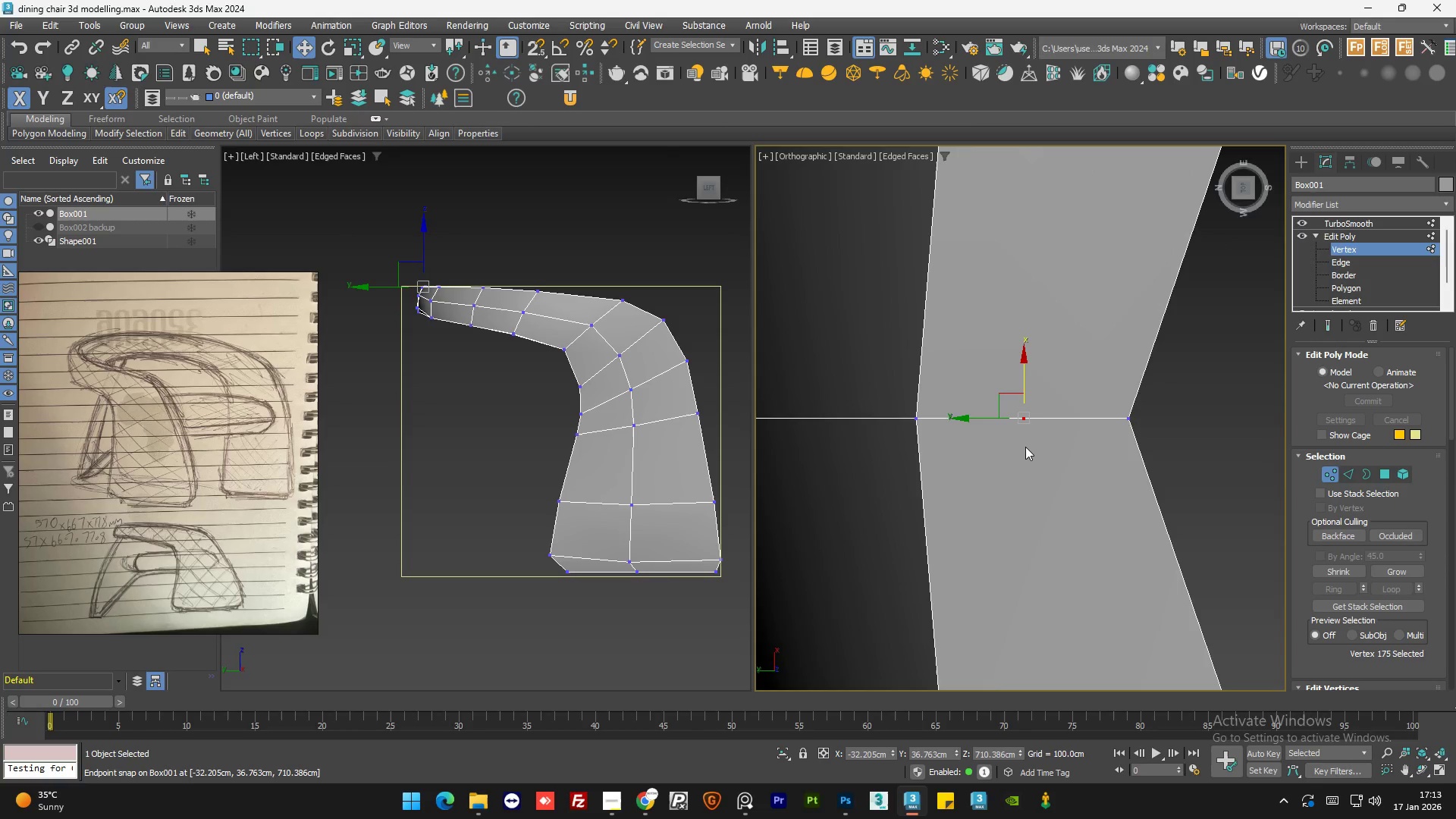 
left_click([1122, 494])
 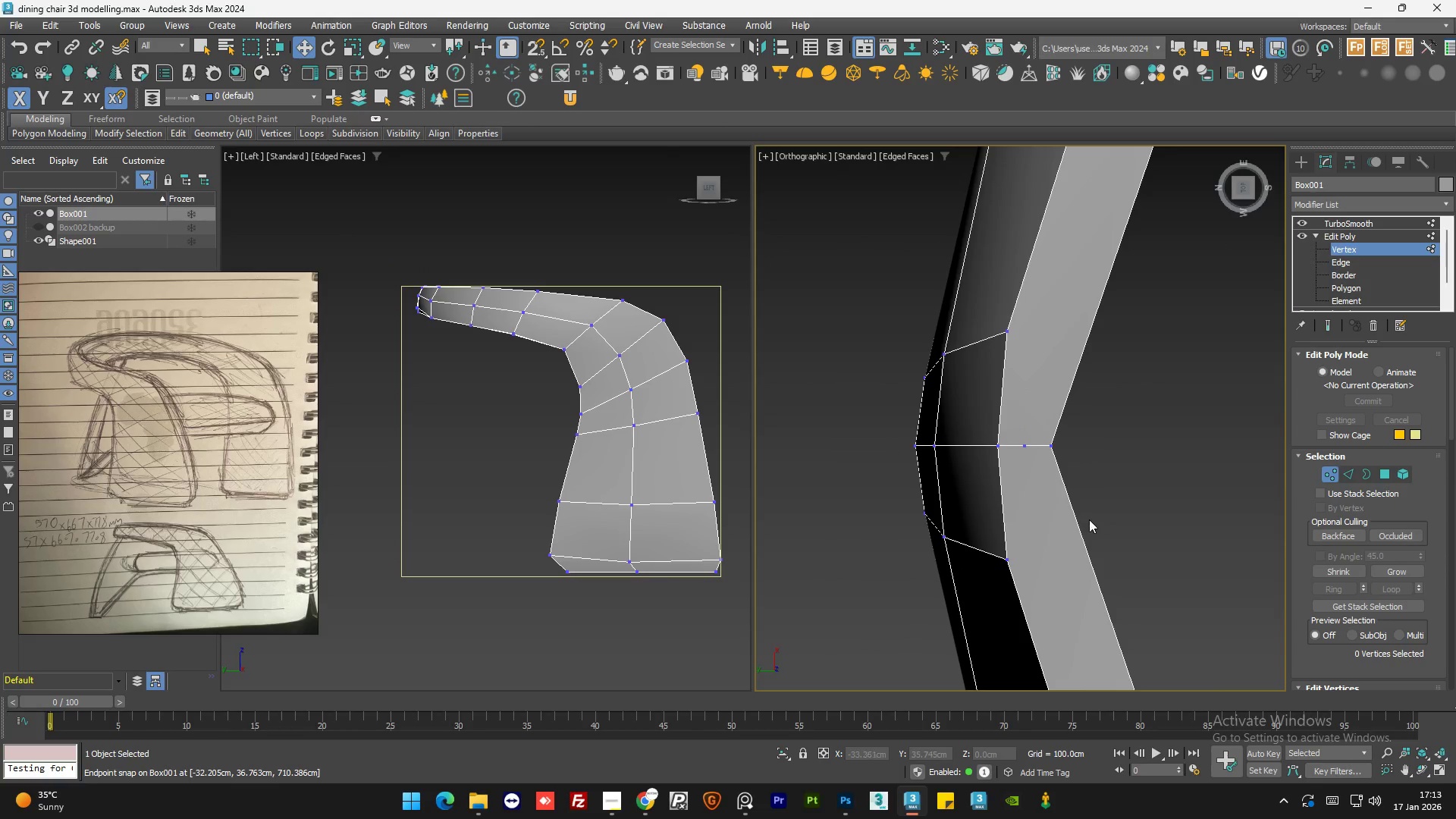 
scroll: coordinate [1025, 458], scroll_direction: down, amount: 4.0
 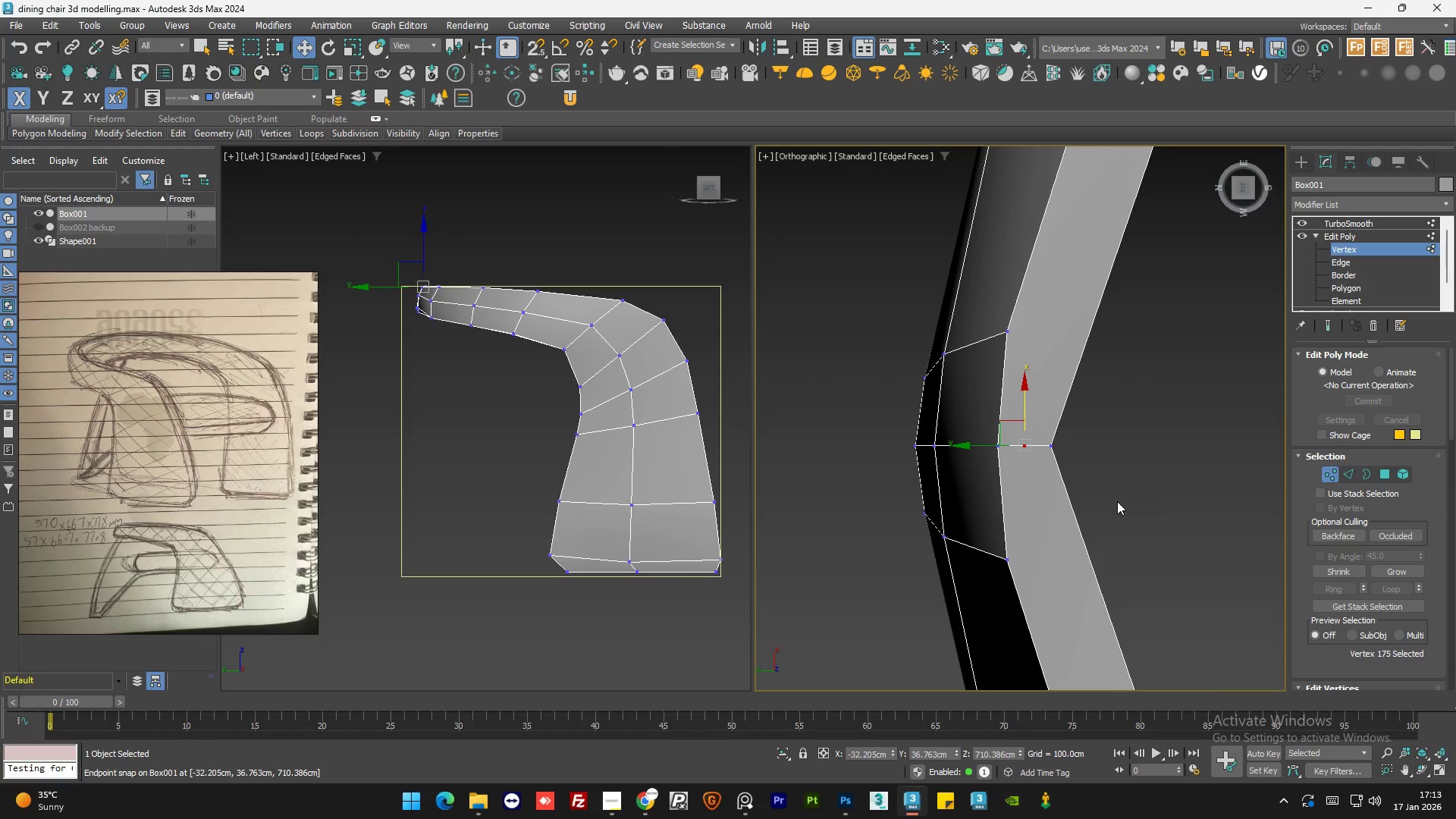 
hold_key(key=AltLeft, duration=0.69)
 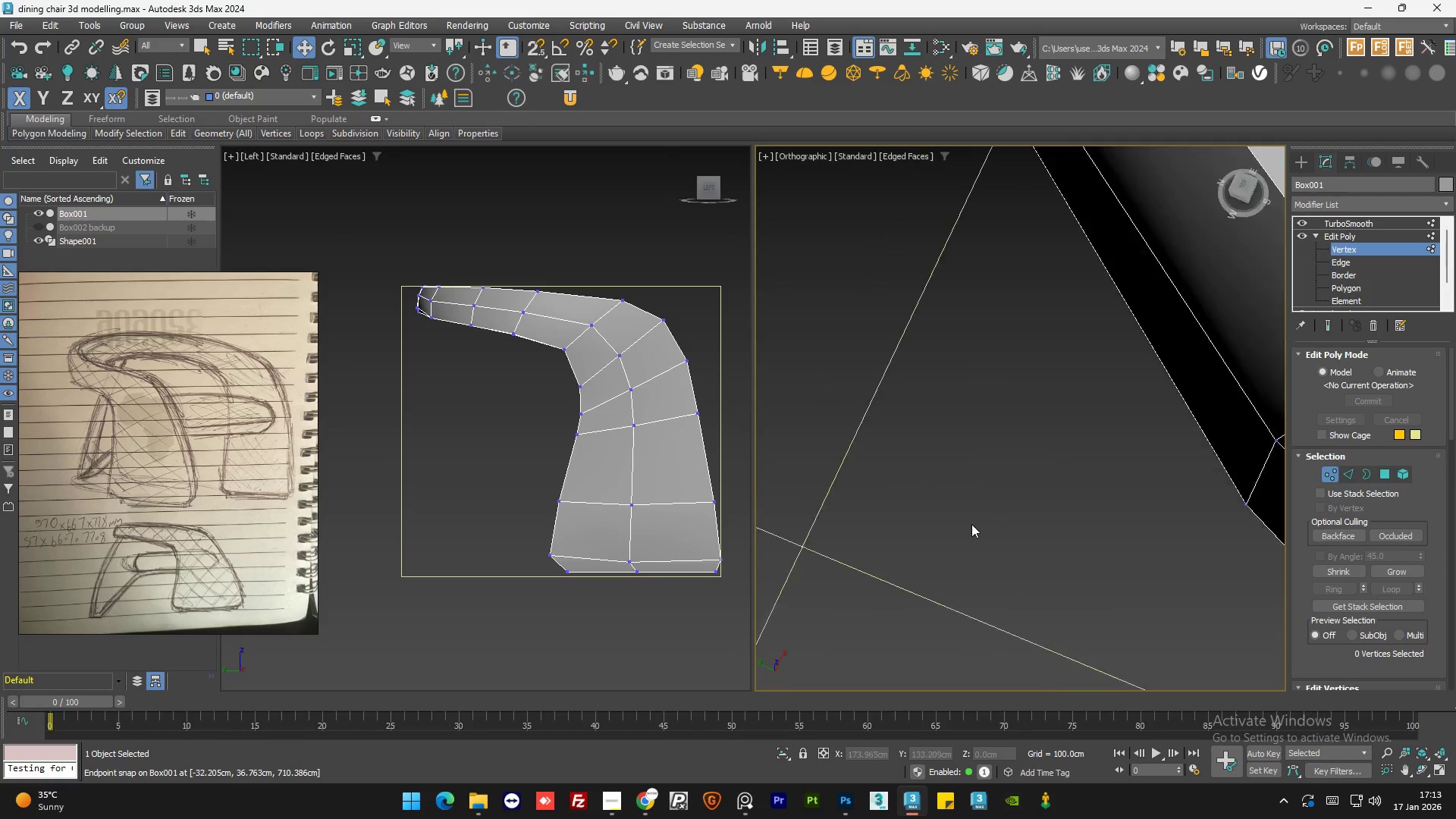 
scroll: coordinate [954, 505], scroll_direction: down, amount: 7.0
 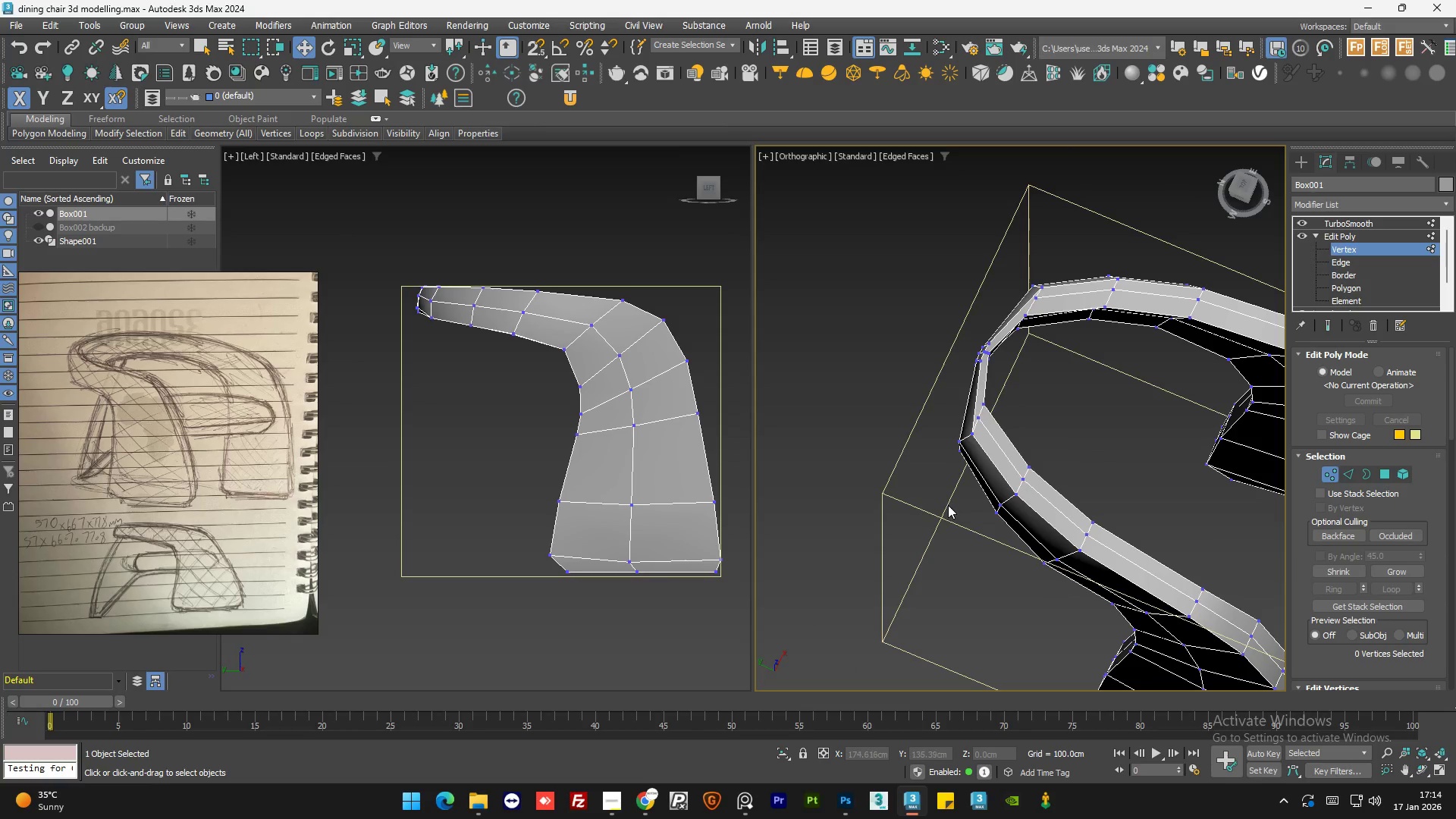 
hold_key(key=AltLeft, duration=0.81)
 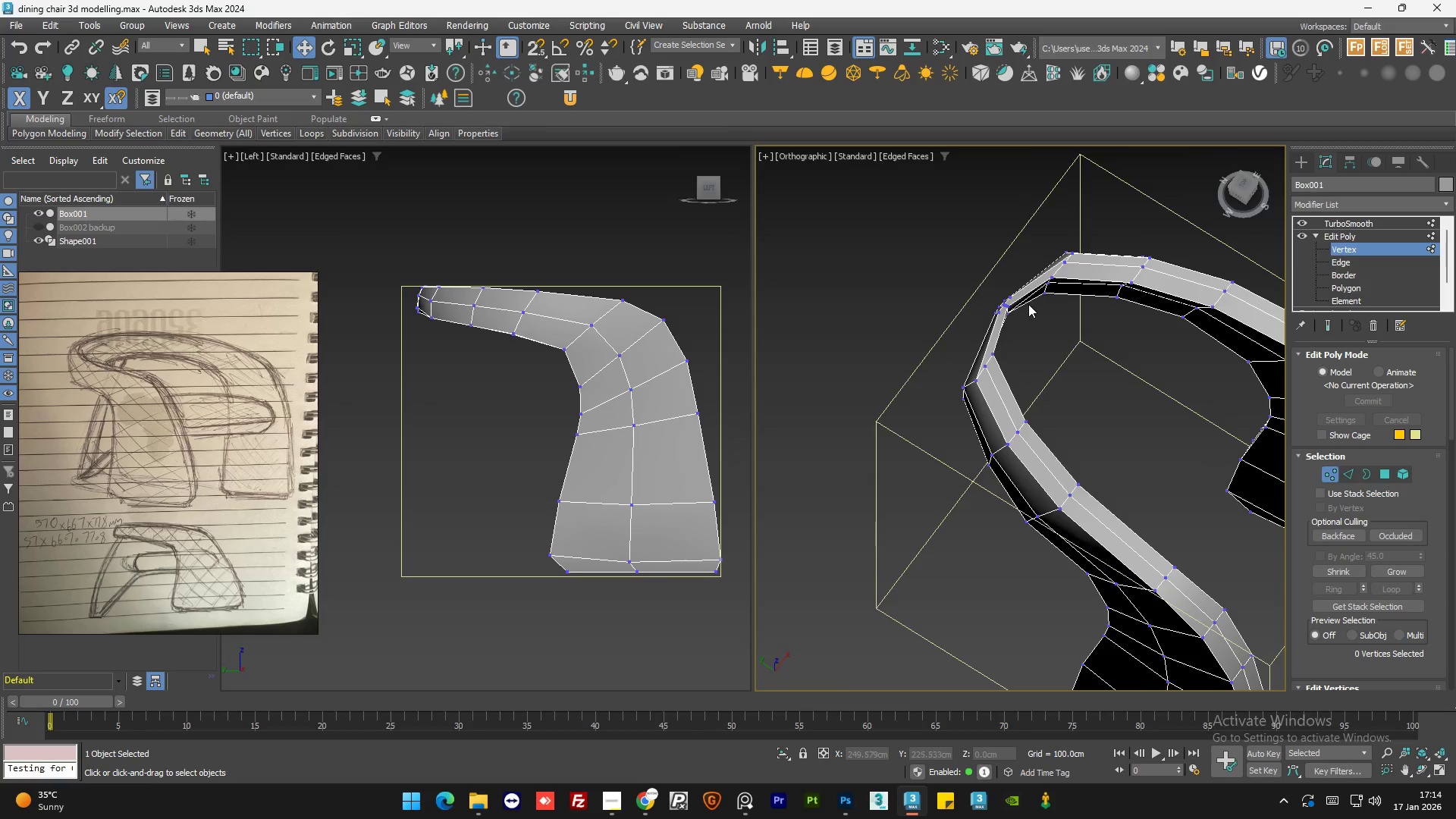 
hold_key(key=AltLeft, duration=1.5)
scroll: coordinate [946, 362], scroll_direction: up, amount: 4.0
 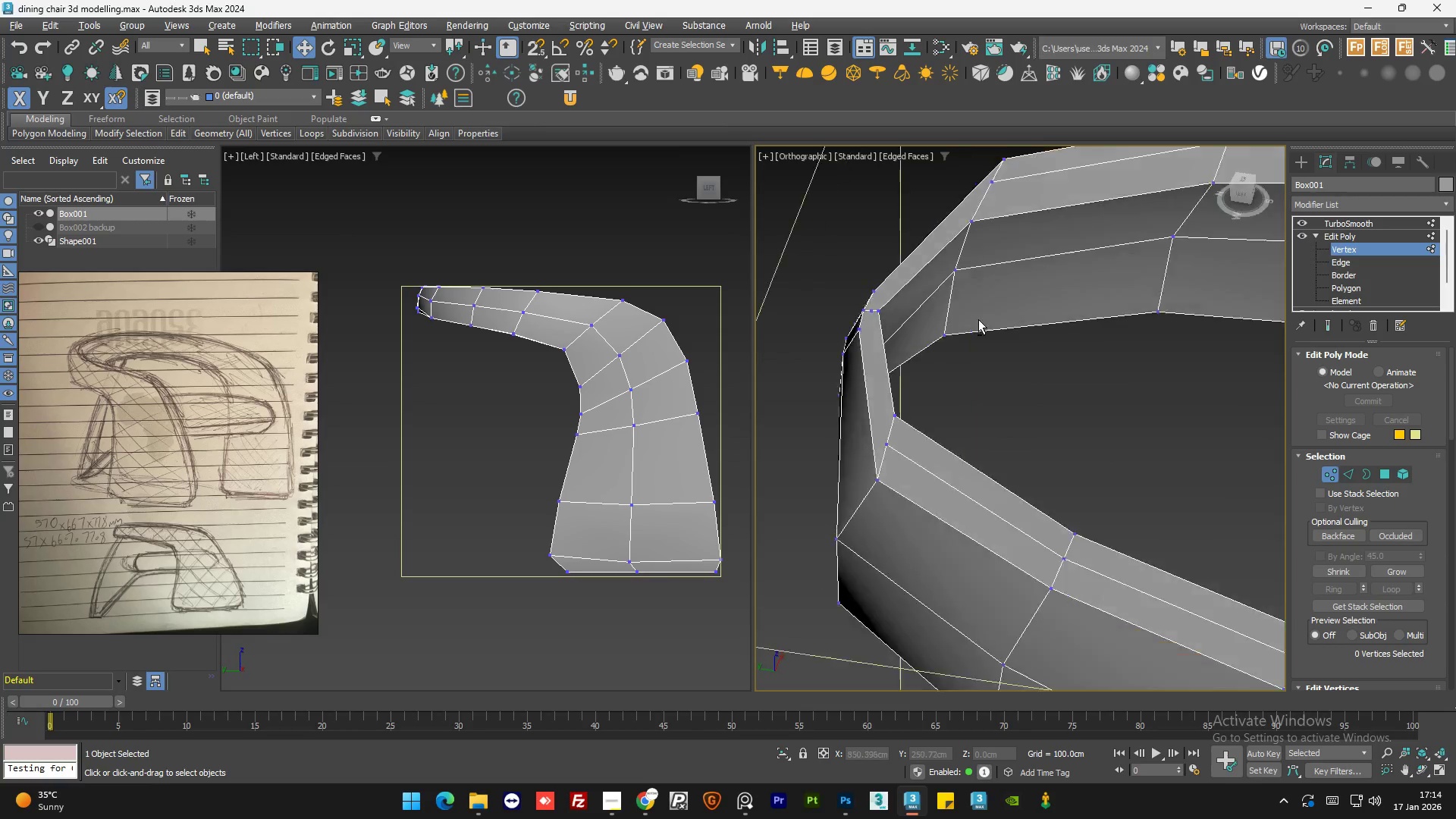 
hold_key(key=AltLeft, duration=0.59)
 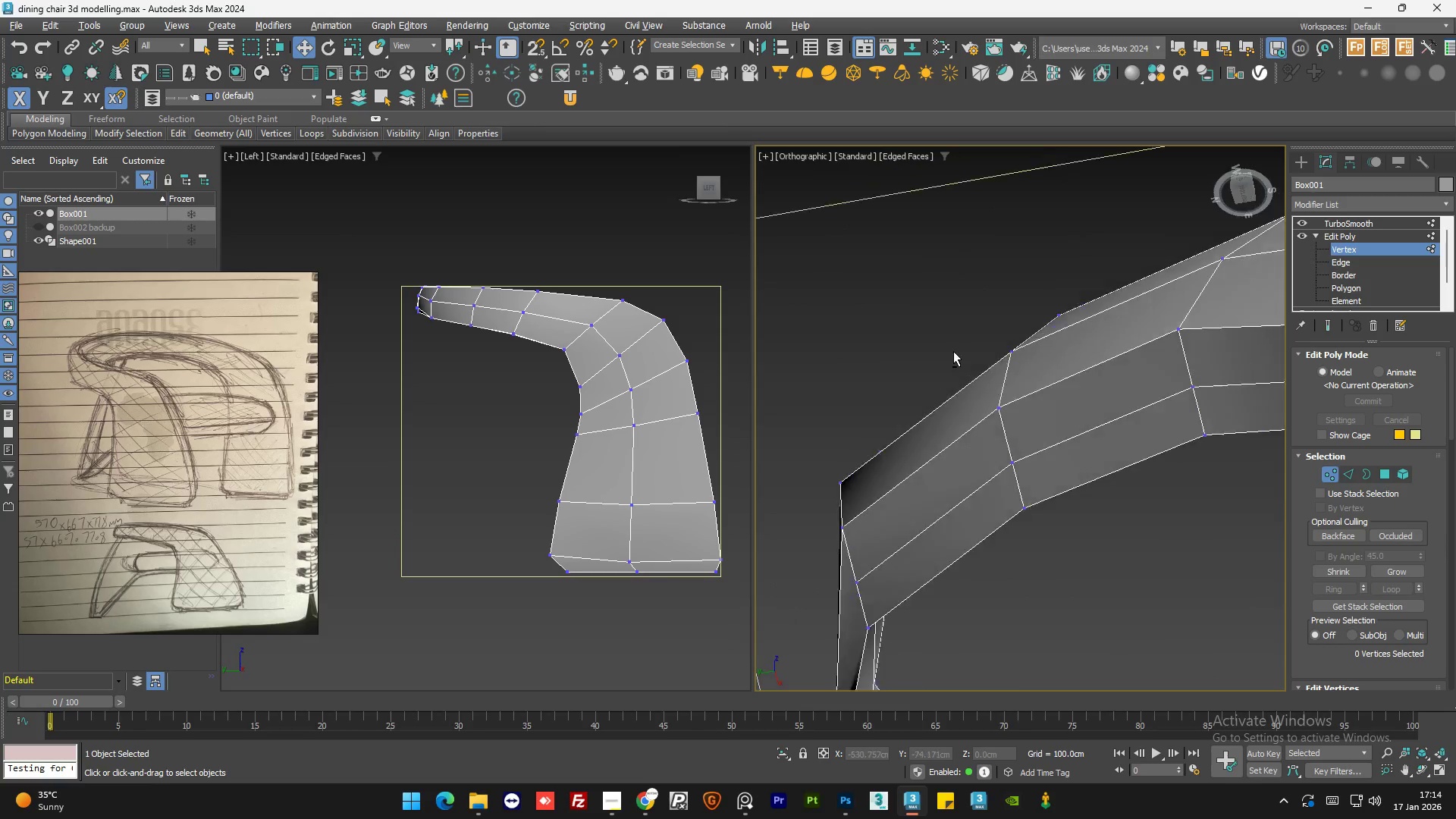 
hold_key(key=AltLeft, duration=0.83)
 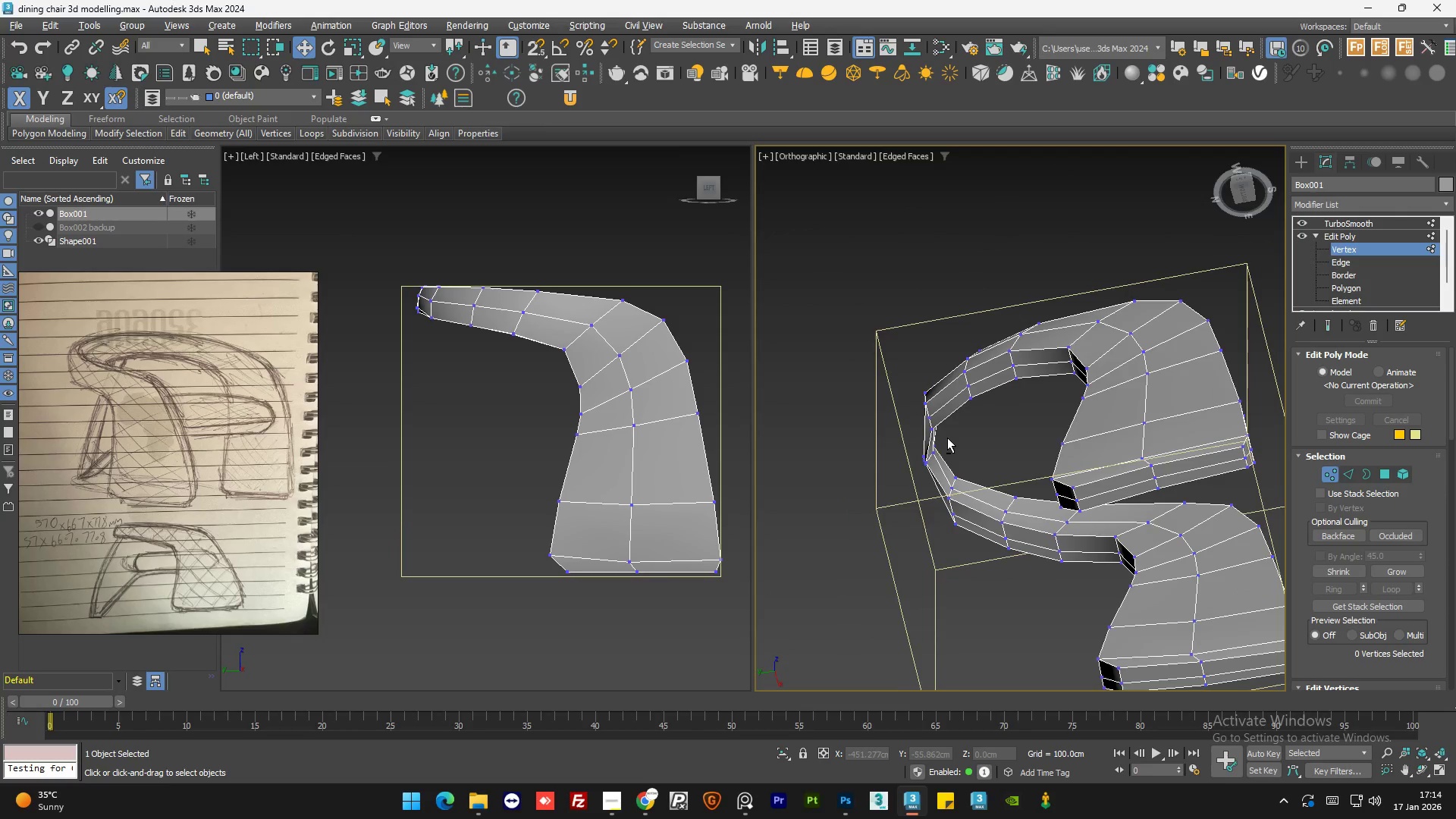 
hold_key(key=AltLeft, duration=1.25)
scroll: coordinate [952, 363], scroll_direction: down, amount: 4.0
 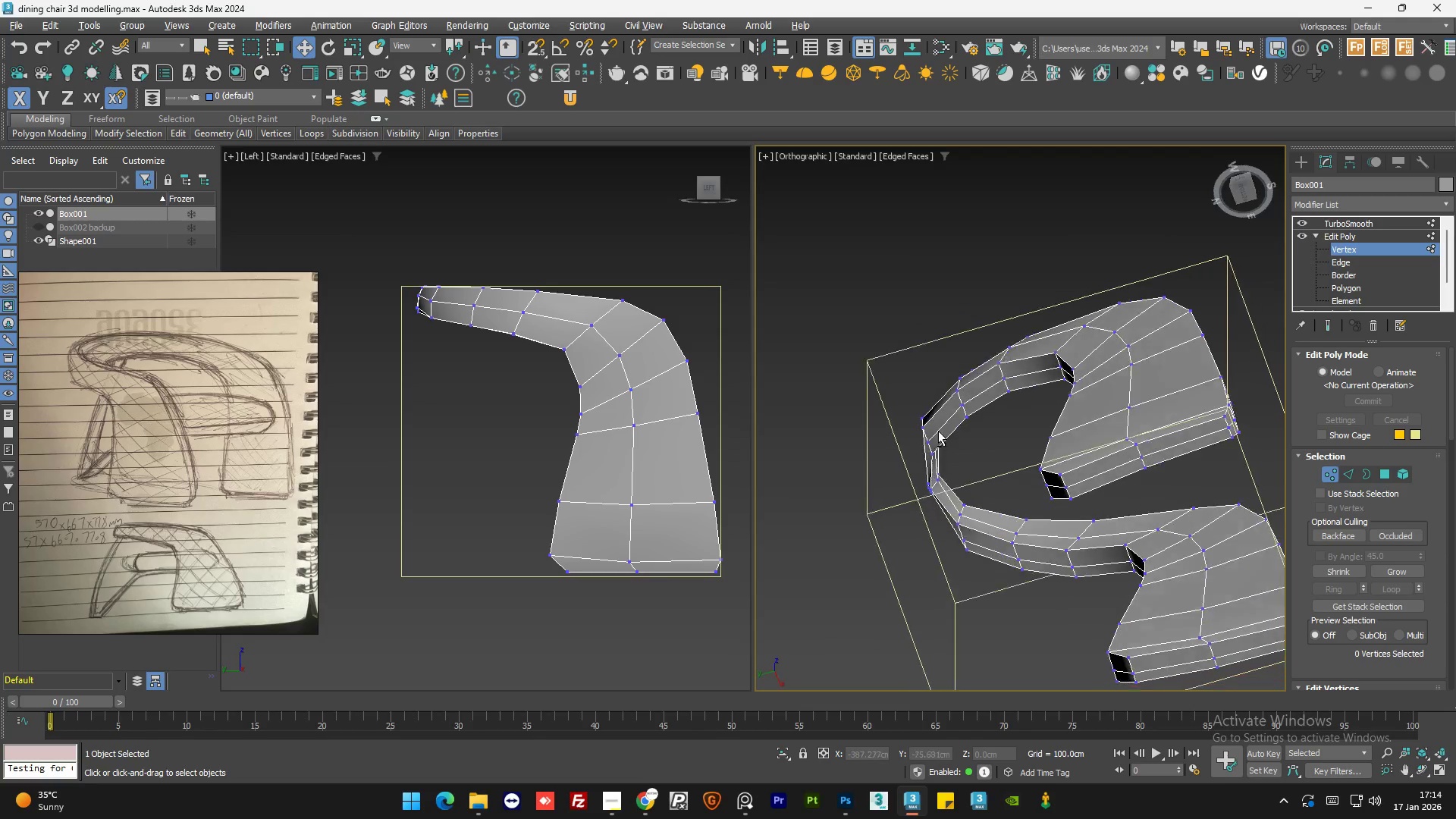 
scroll: coordinate [937, 529], scroll_direction: up, amount: 12.0
 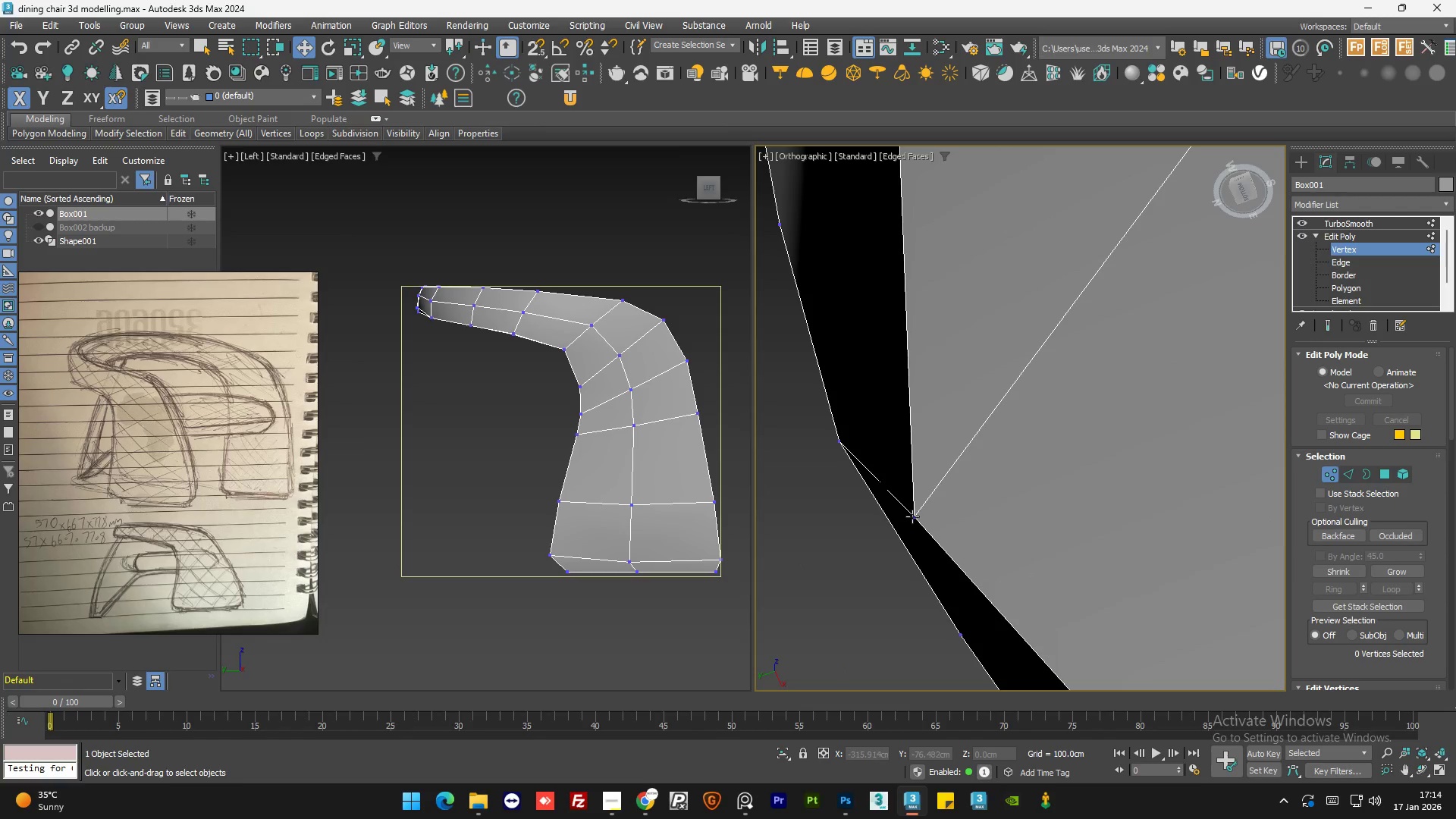 
left_click([914, 516])
 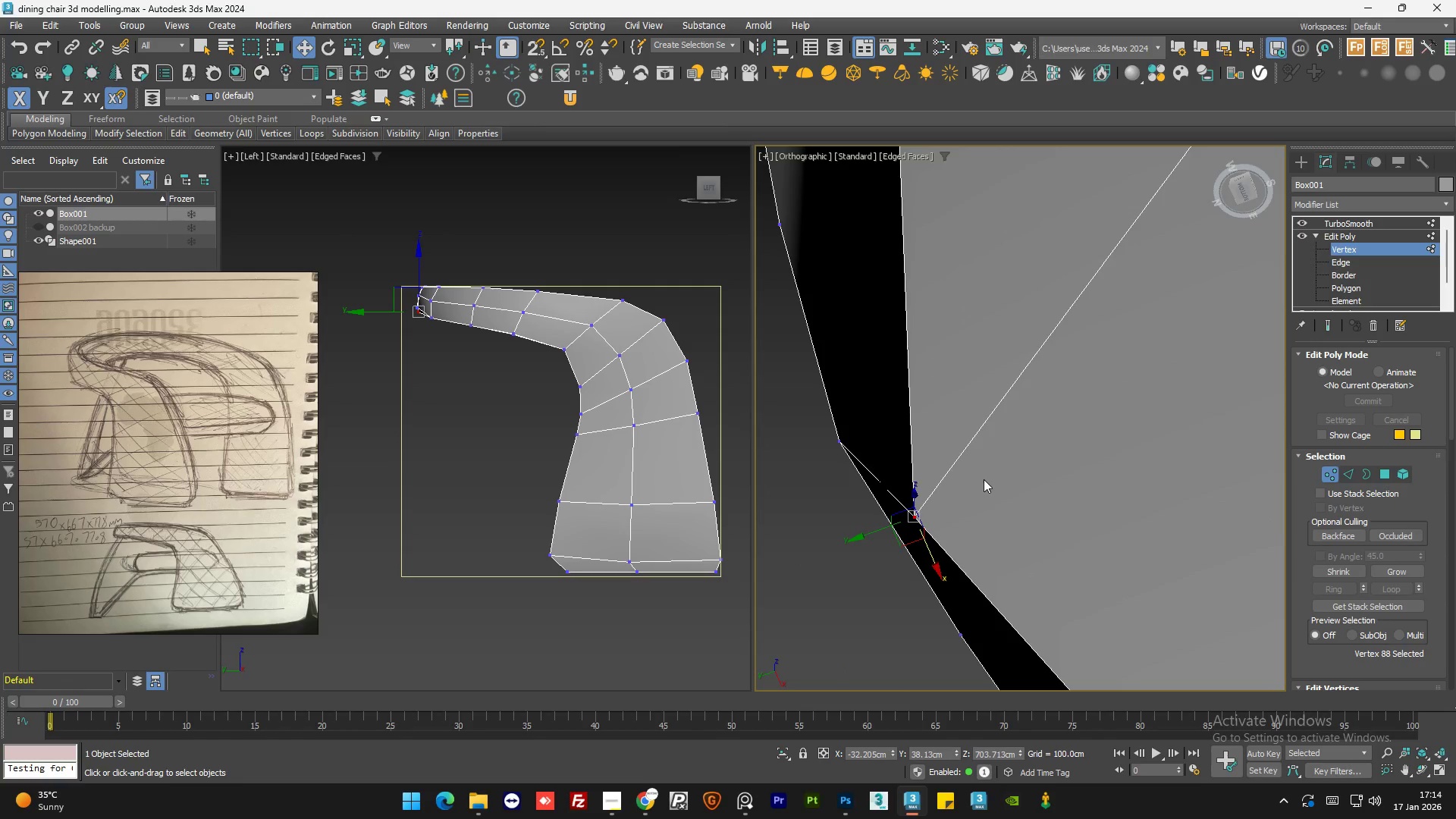 
hold_key(key=AltLeft, duration=1.14)
 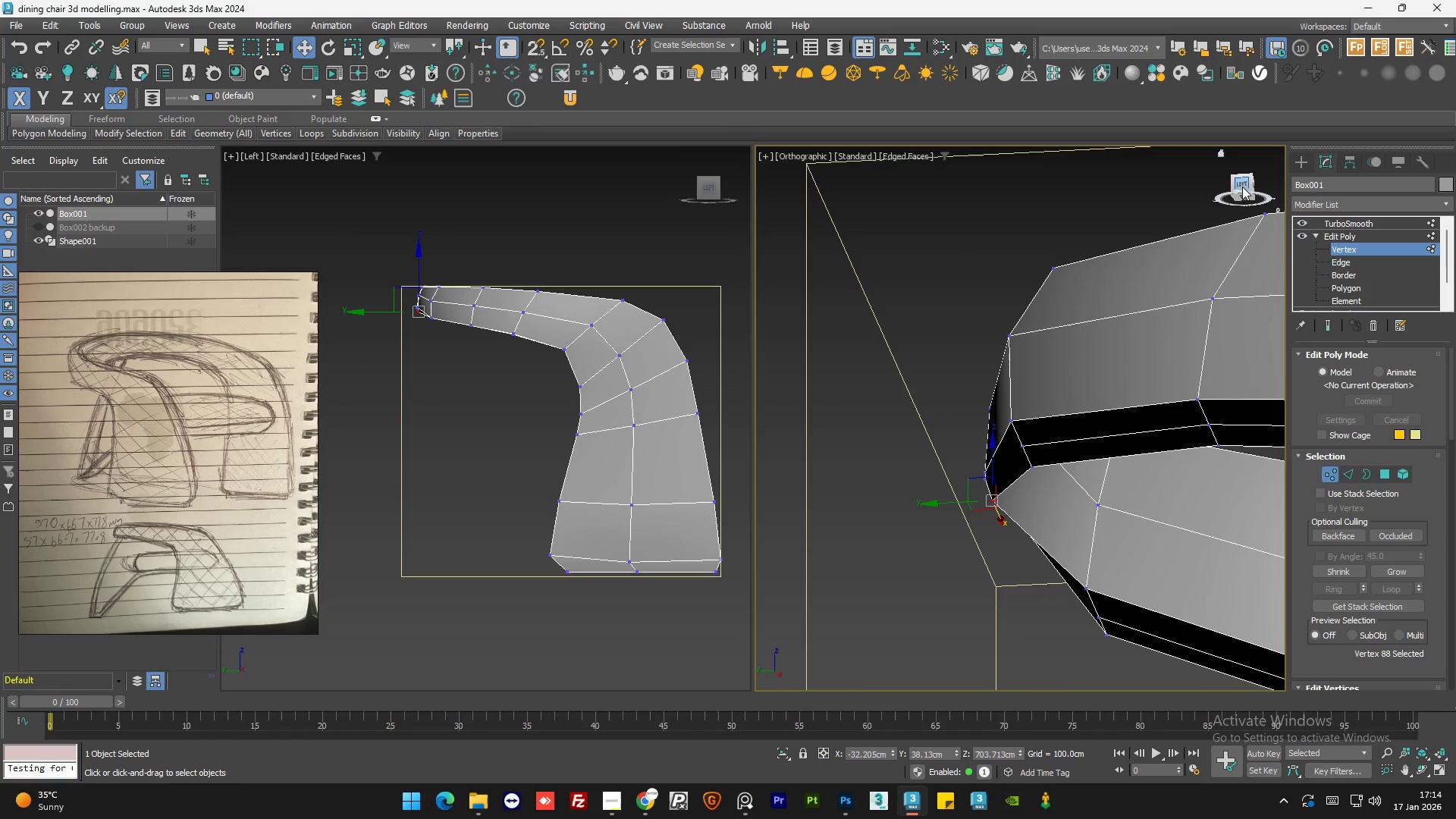 
scroll: coordinate [1014, 510], scroll_direction: down, amount: 7.0
 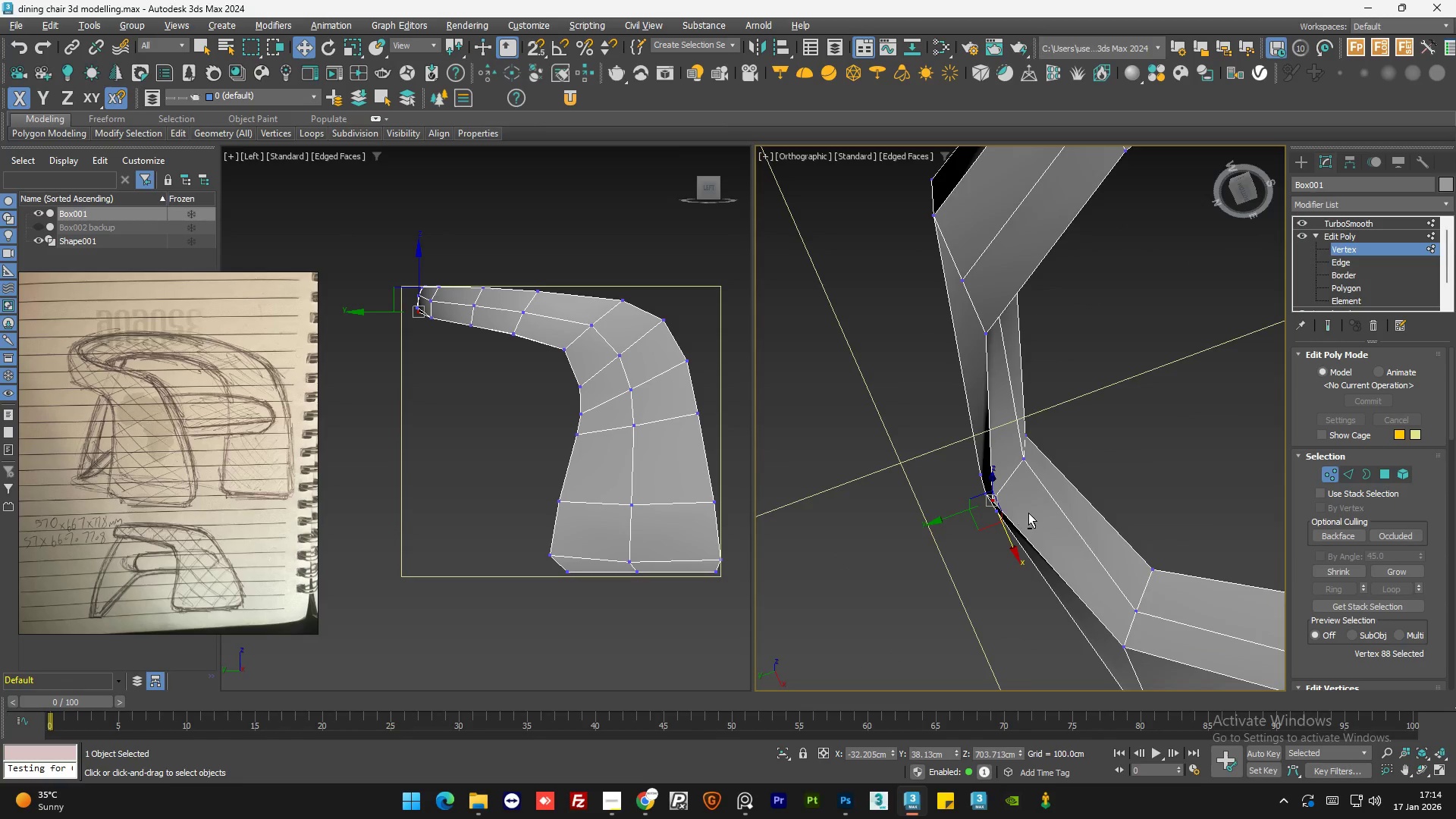 
left_click([1241, 185])
 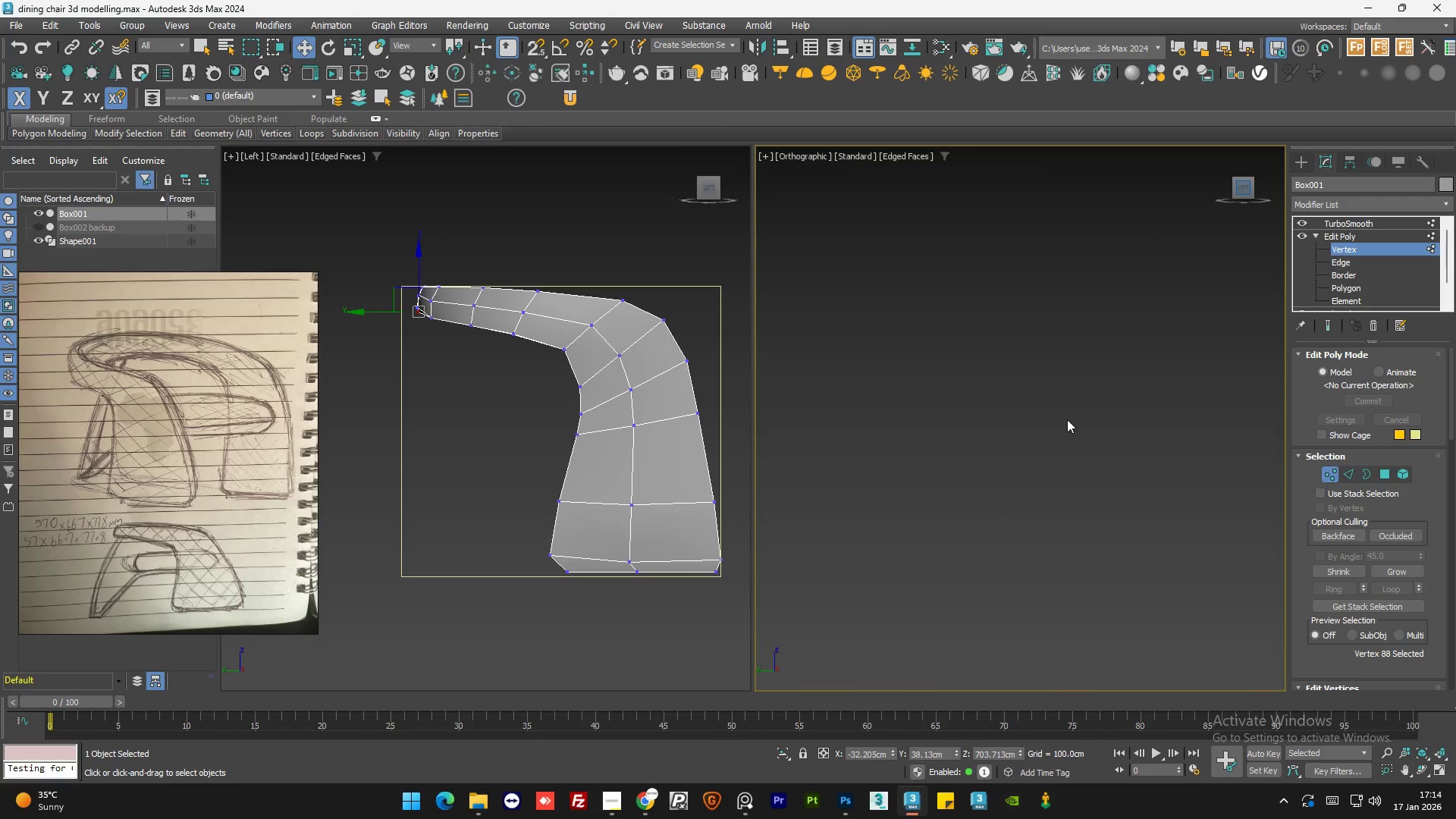 
scroll: coordinate [1053, 598], scroll_direction: up, amount: 1.0
 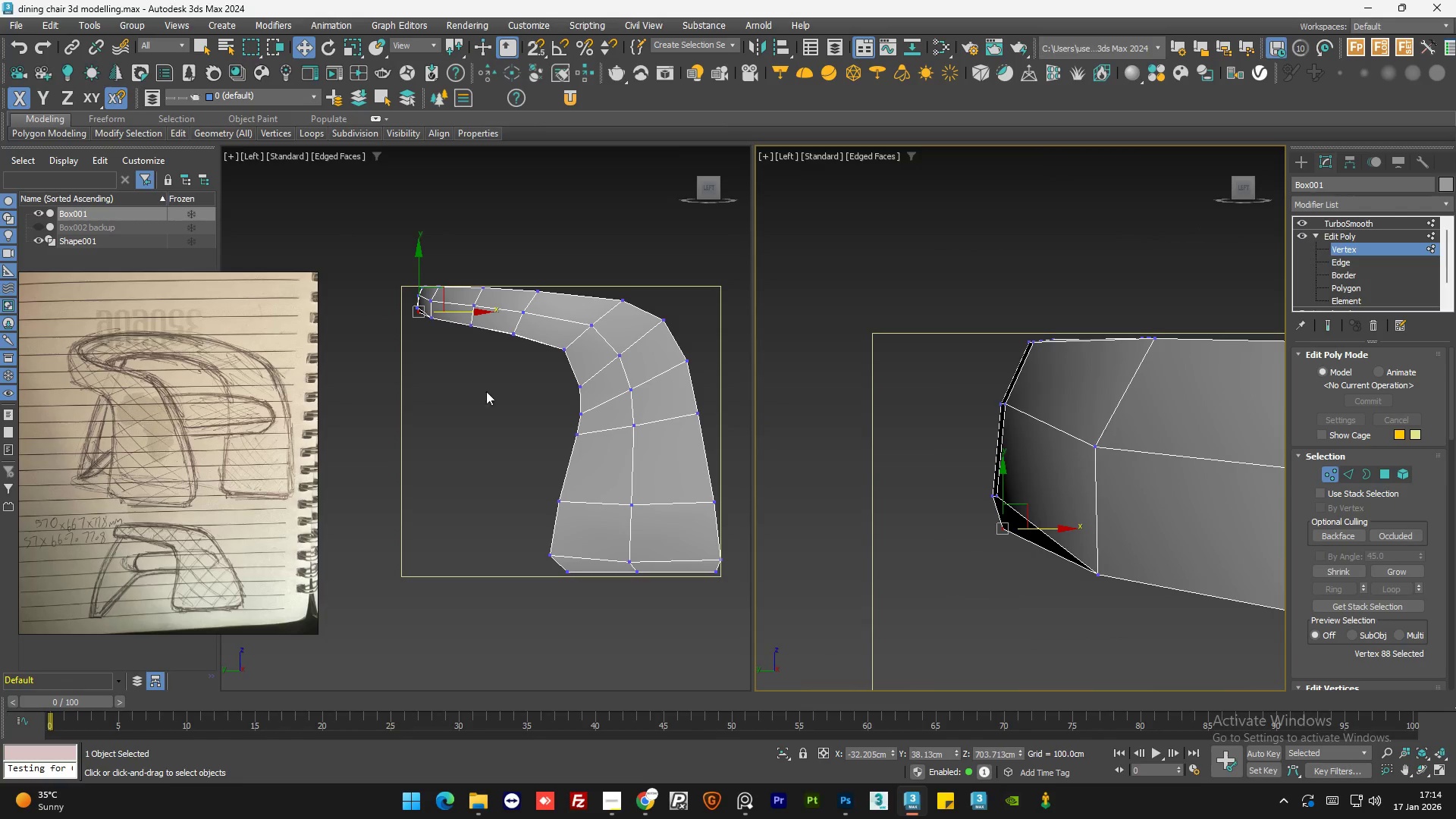 
hold_key(key=AltLeft, duration=0.95)
 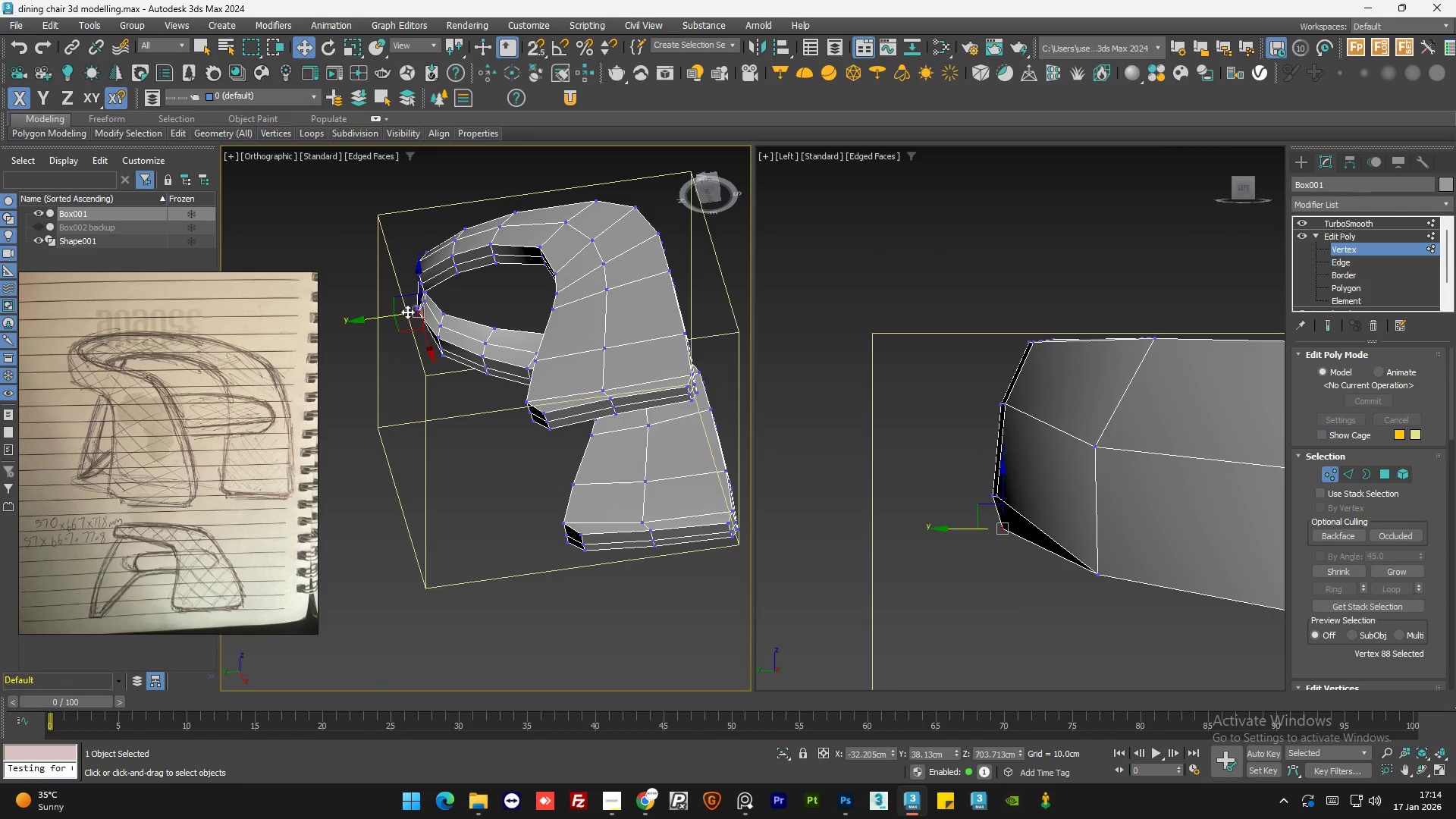 
scroll: coordinate [386, 334], scroll_direction: up, amount: 11.0
 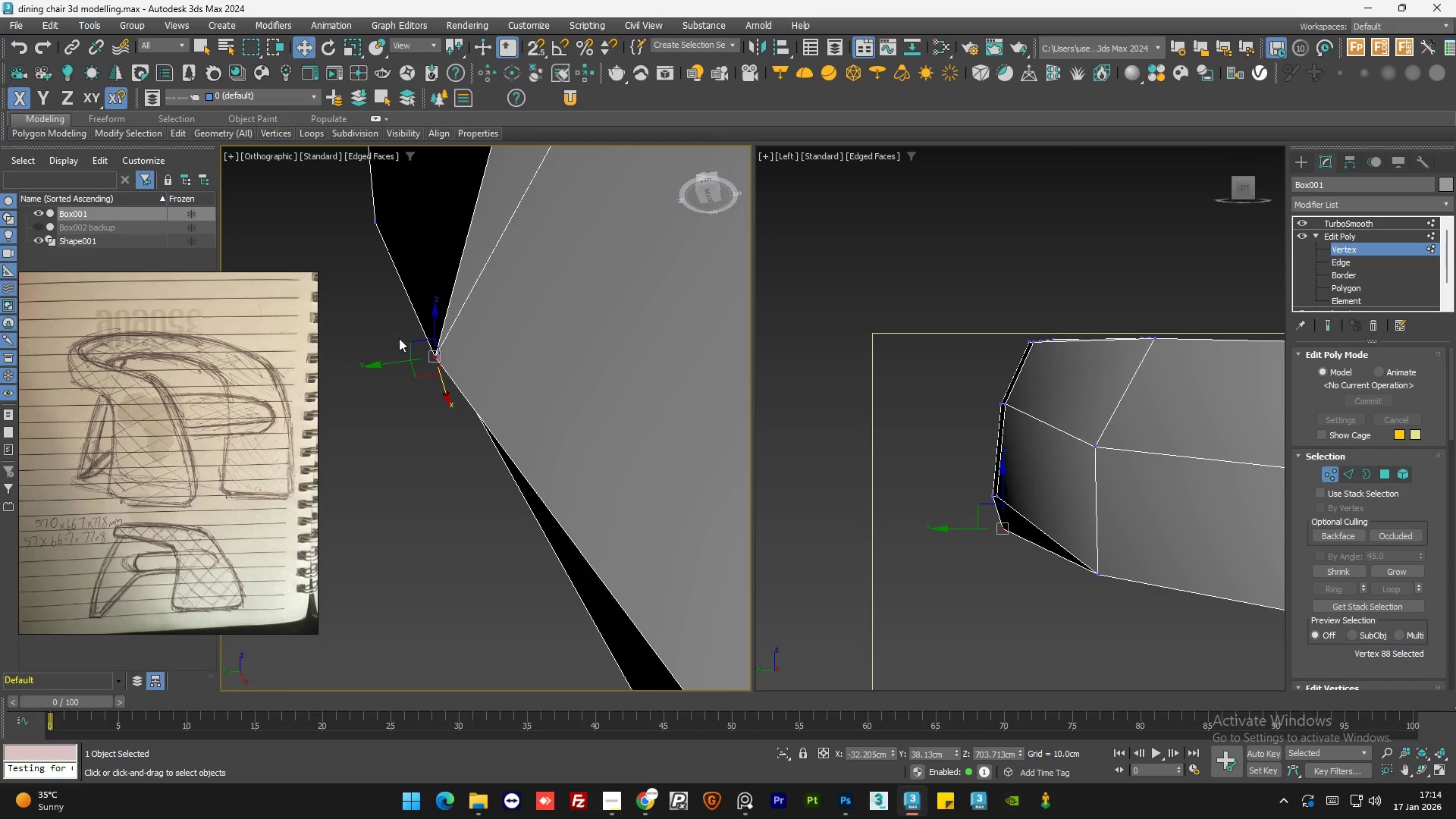 
hold_key(key=AltLeft, duration=1.52)
scroll: coordinate [562, 404], scroll_direction: down, amount: 4.0
 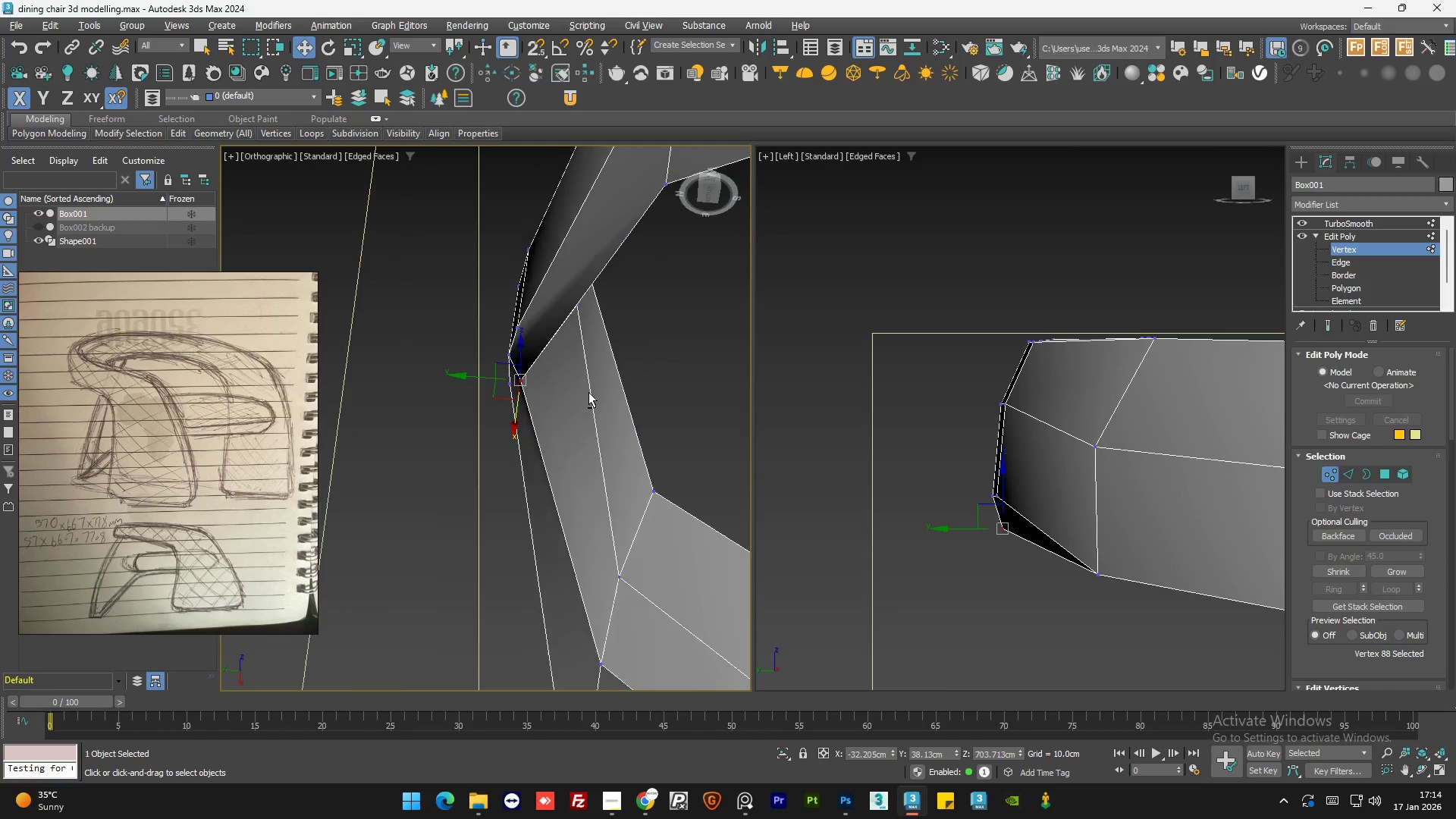 
key(Alt+AltLeft)
 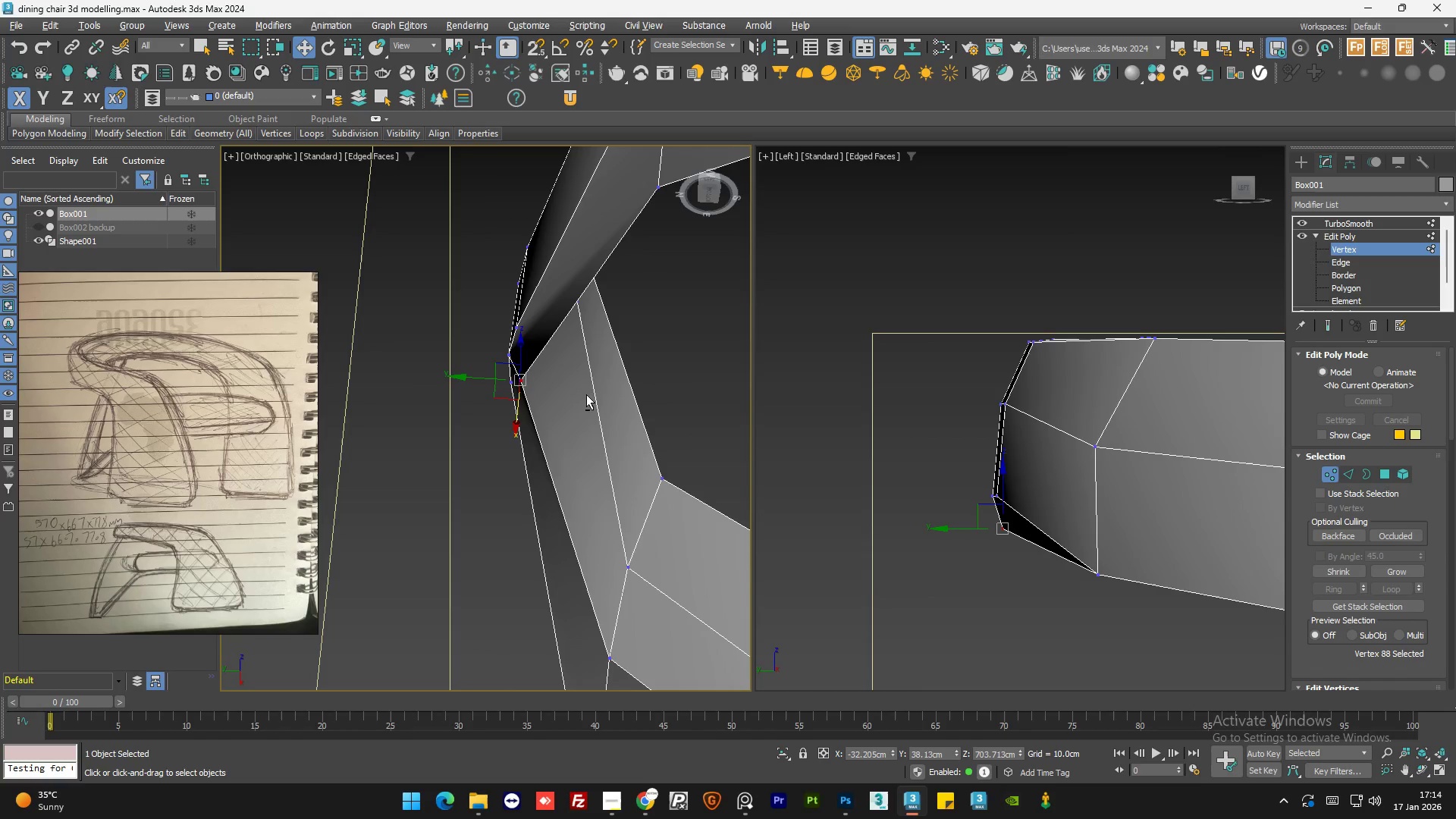 
key(Alt+AltLeft)
 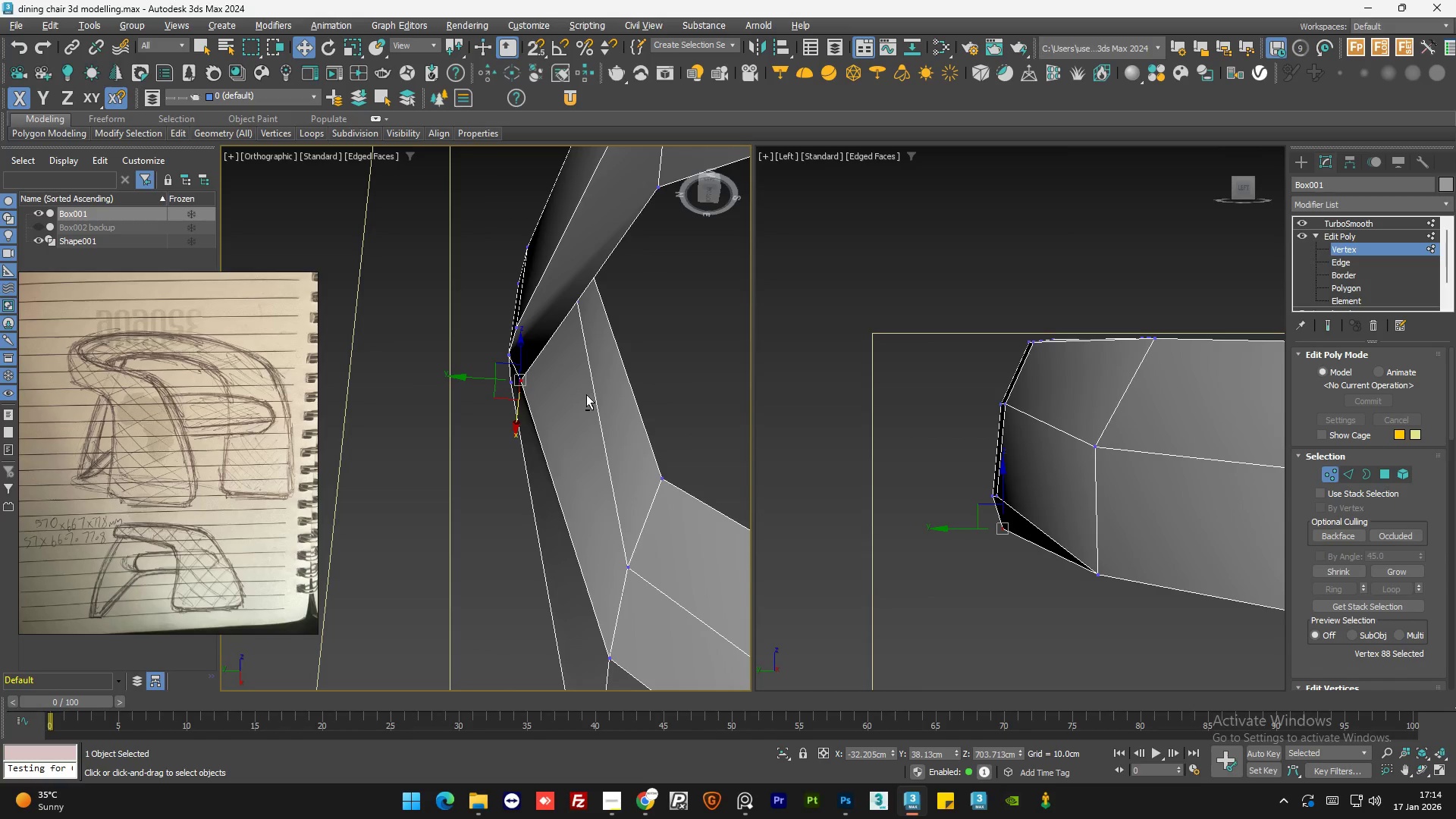 
key(Alt+AltLeft)
 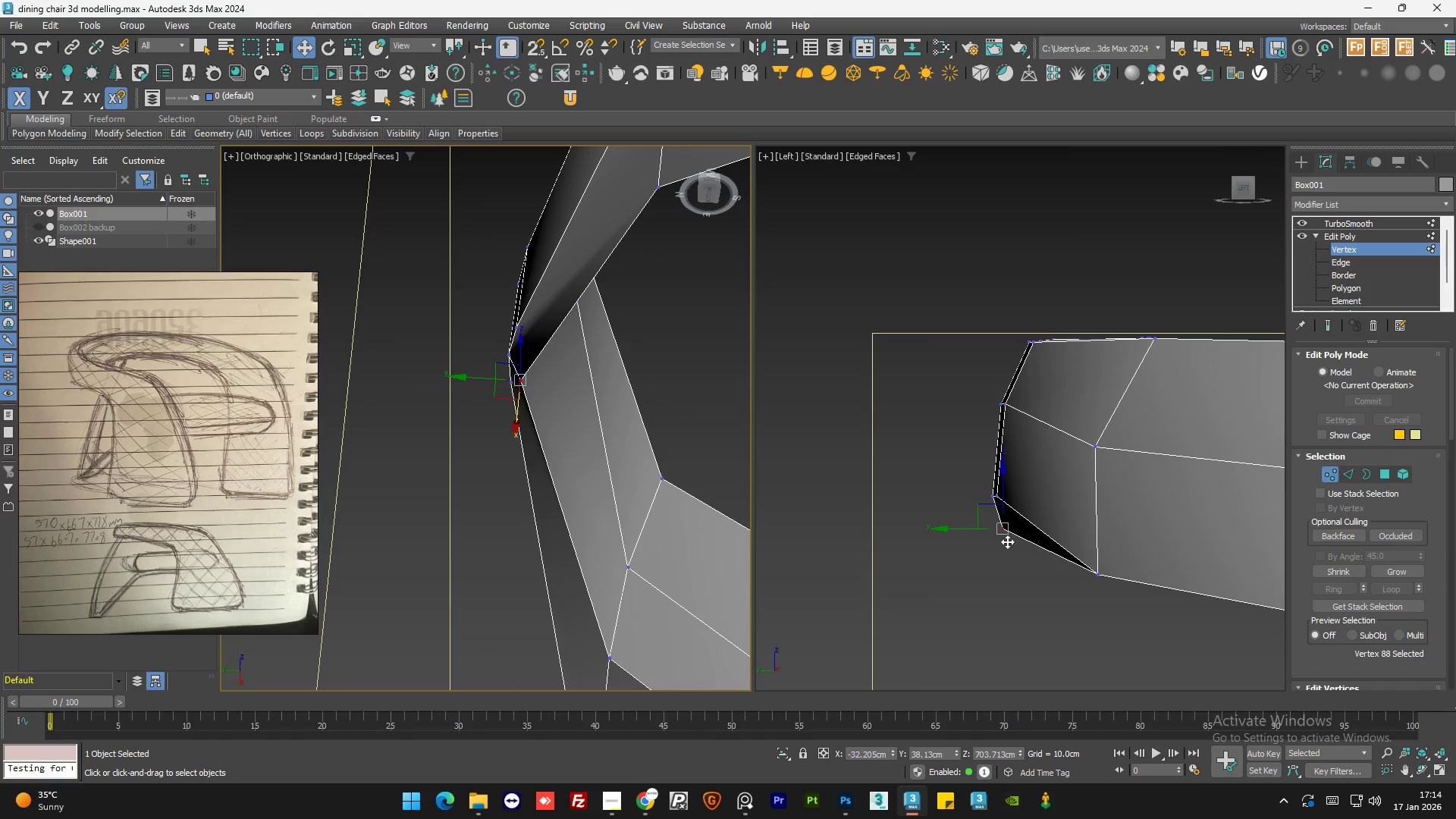 
hold_key(key=AltLeft, duration=1.28)
scroll: coordinate [1016, 526], scroll_direction: up, amount: 5.0
 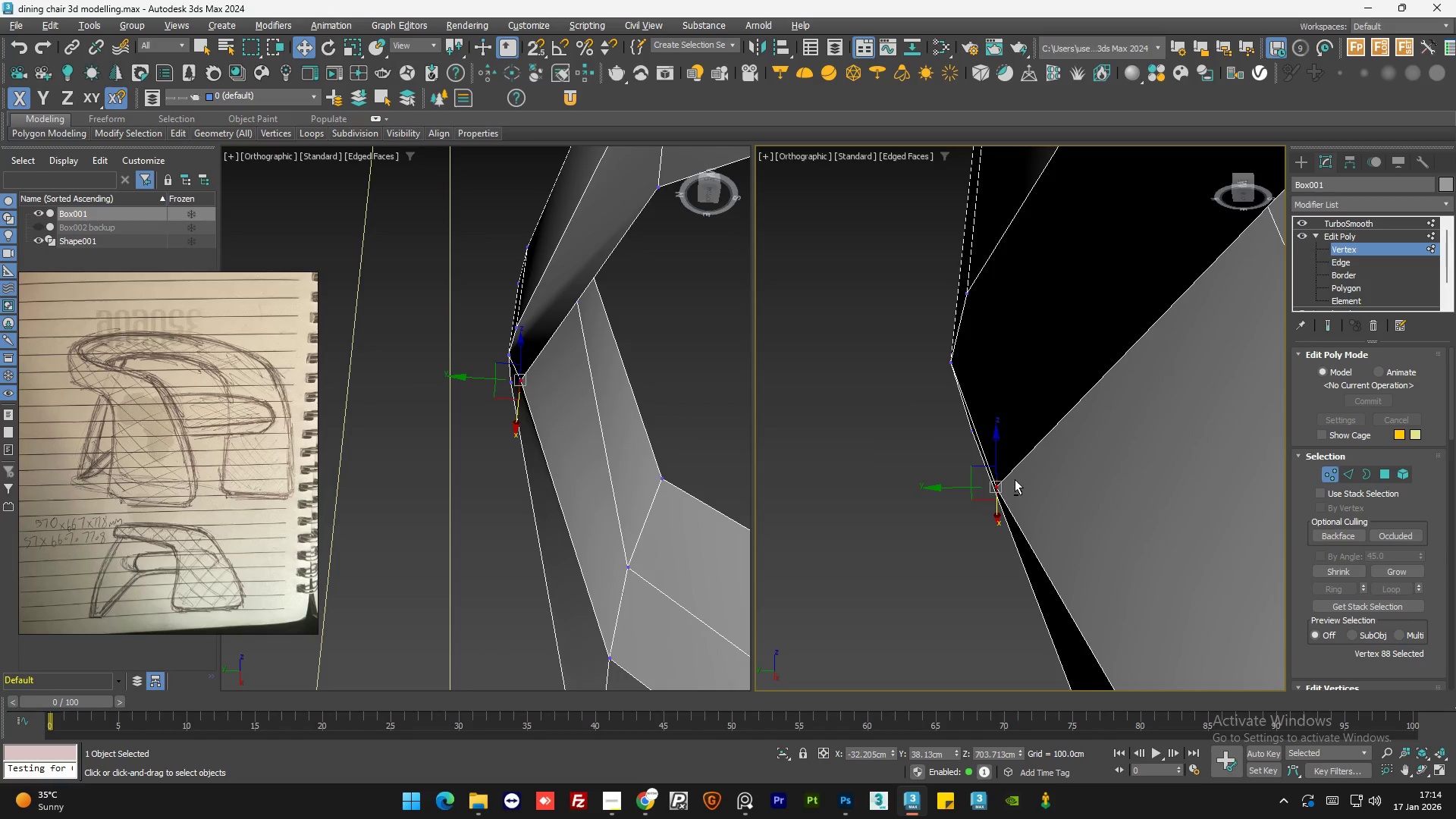 
left_click_drag(start_coordinate=[940, 482], to_coordinate=[1079, 482])
 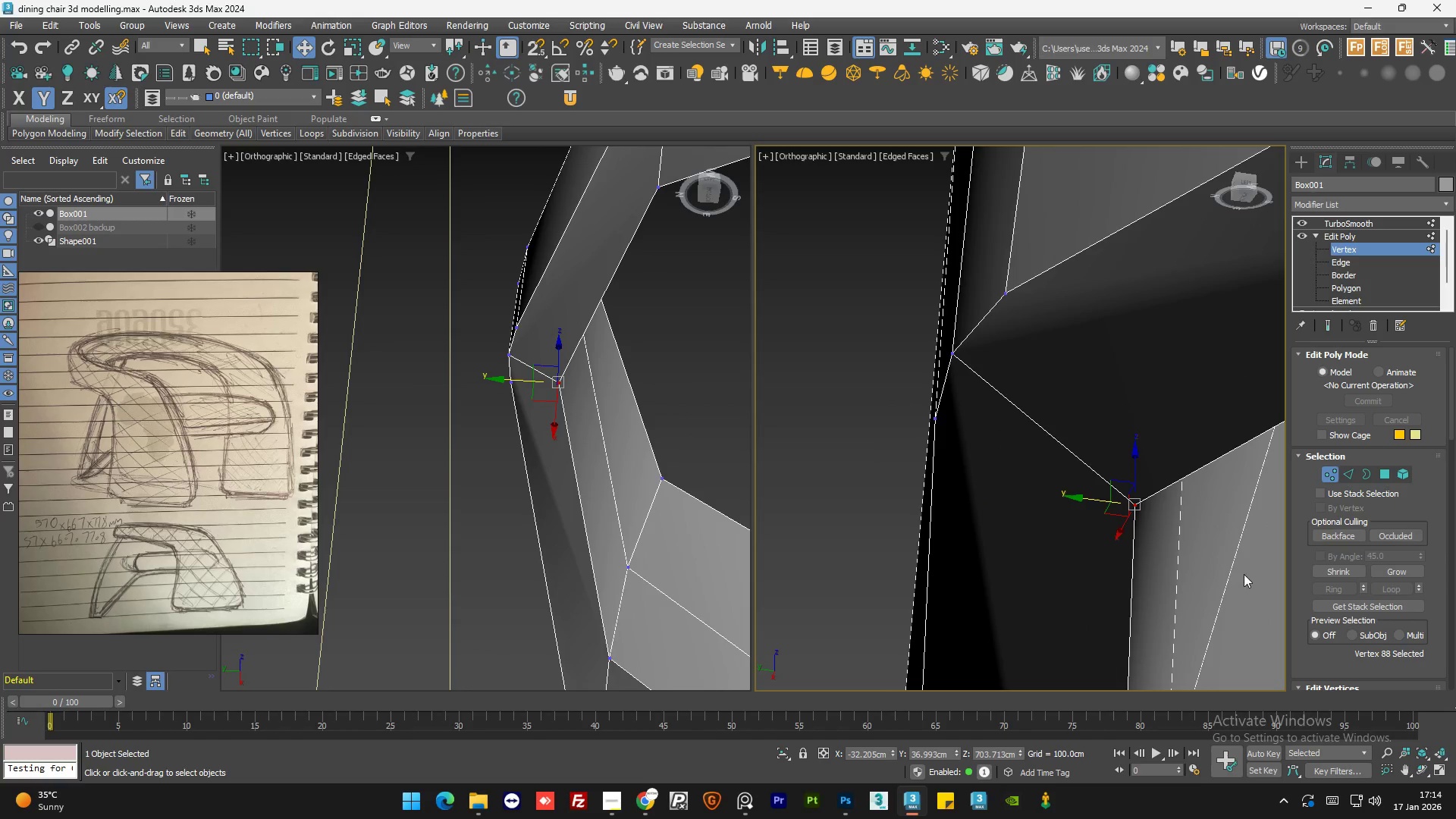 
hold_key(key=AltLeft, duration=1.5)
 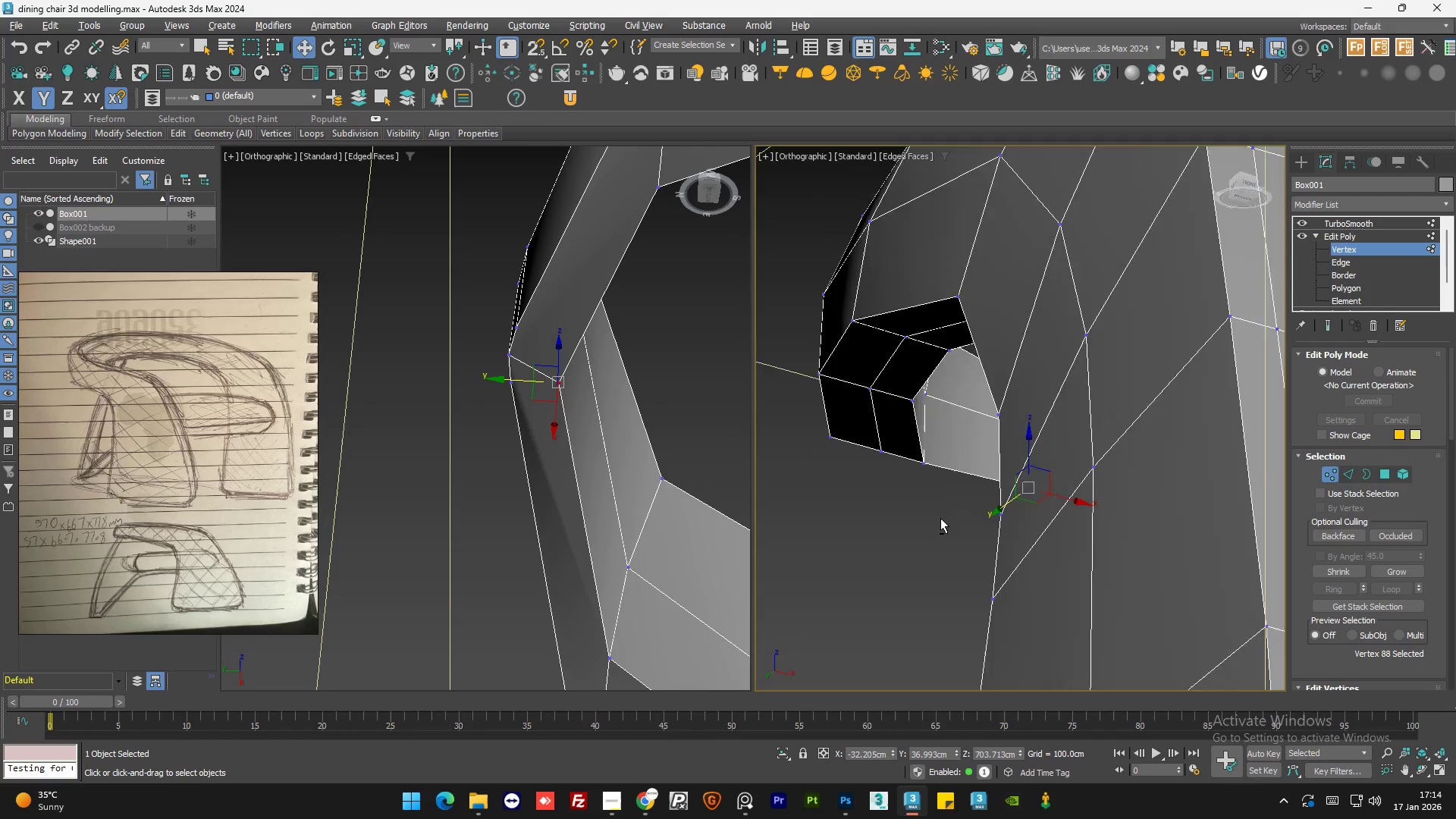 
scroll: coordinate [1007, 483], scroll_direction: down, amount: 6.0
 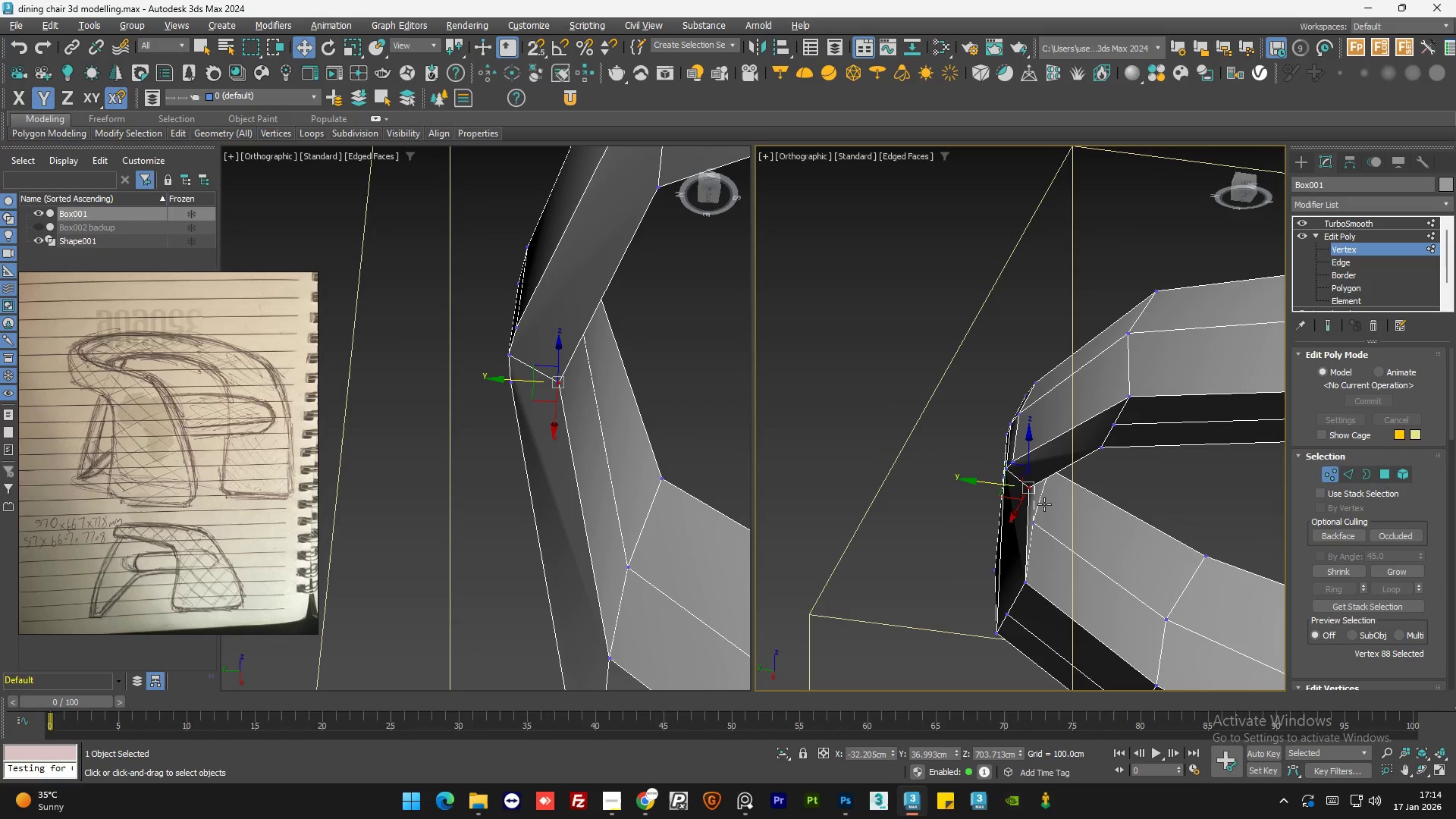 
hold_key(key=AltLeft, duration=1.51)
 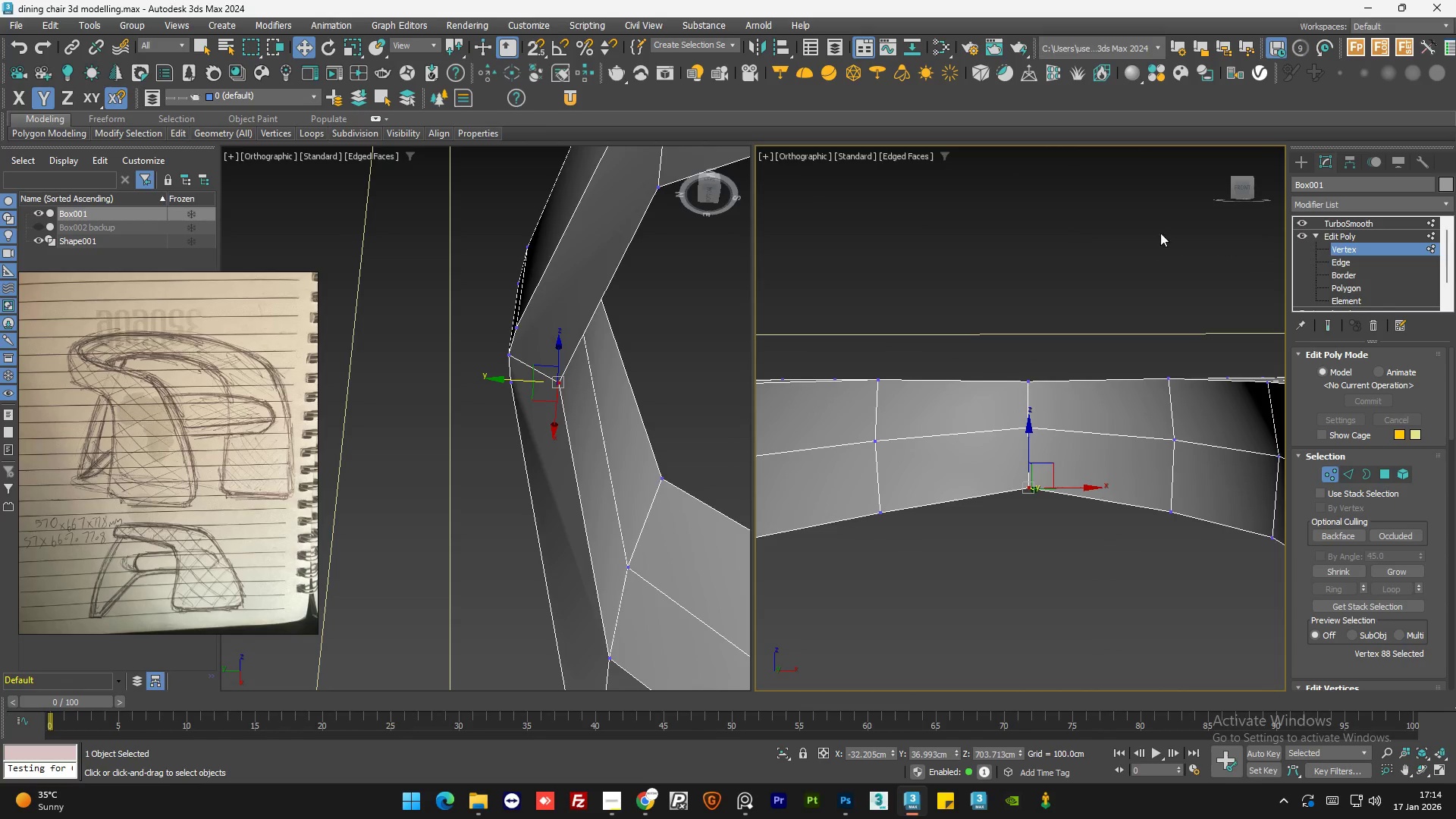 
key(Alt+AltLeft)
 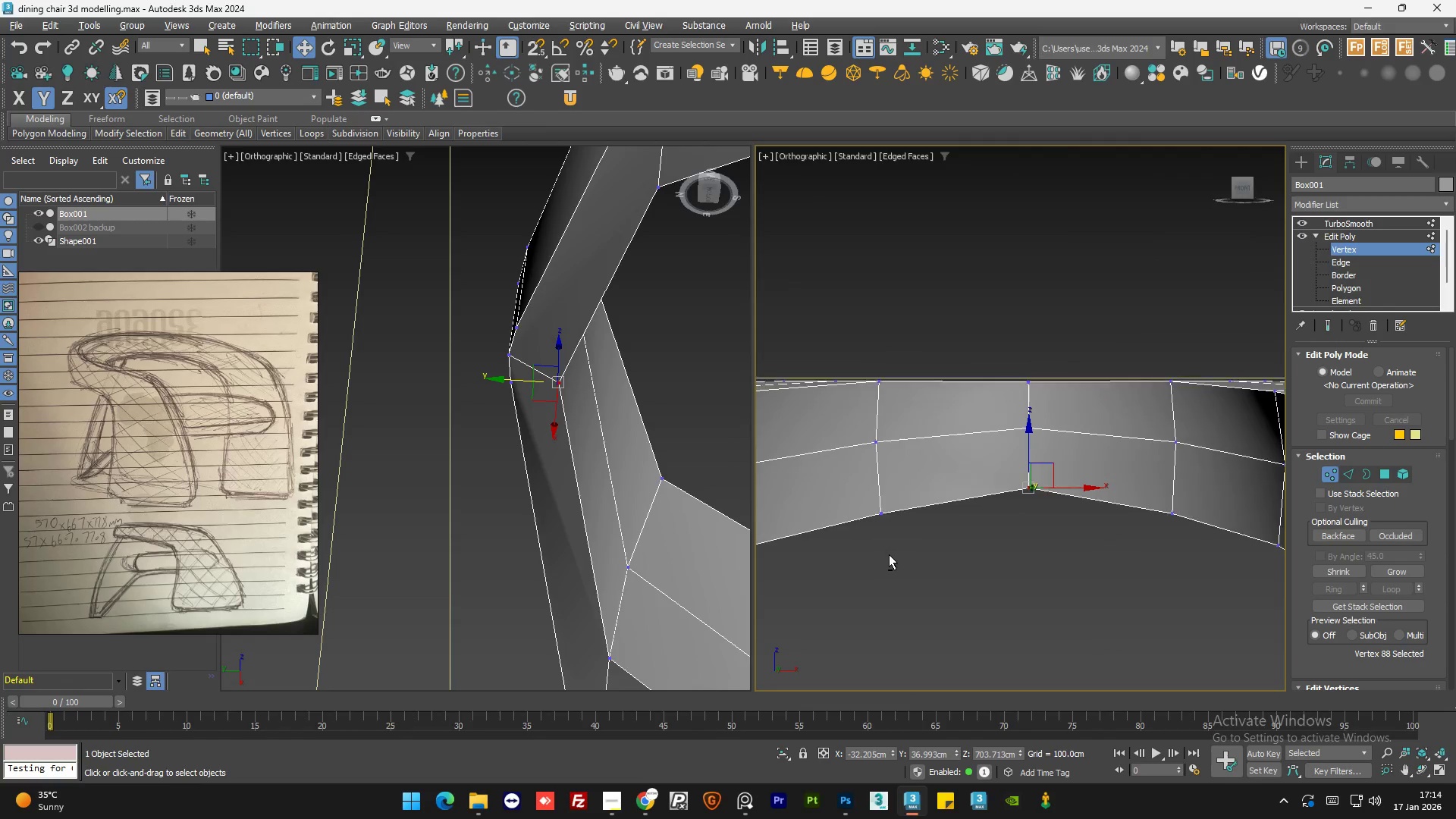 
key(Alt+AltLeft)
 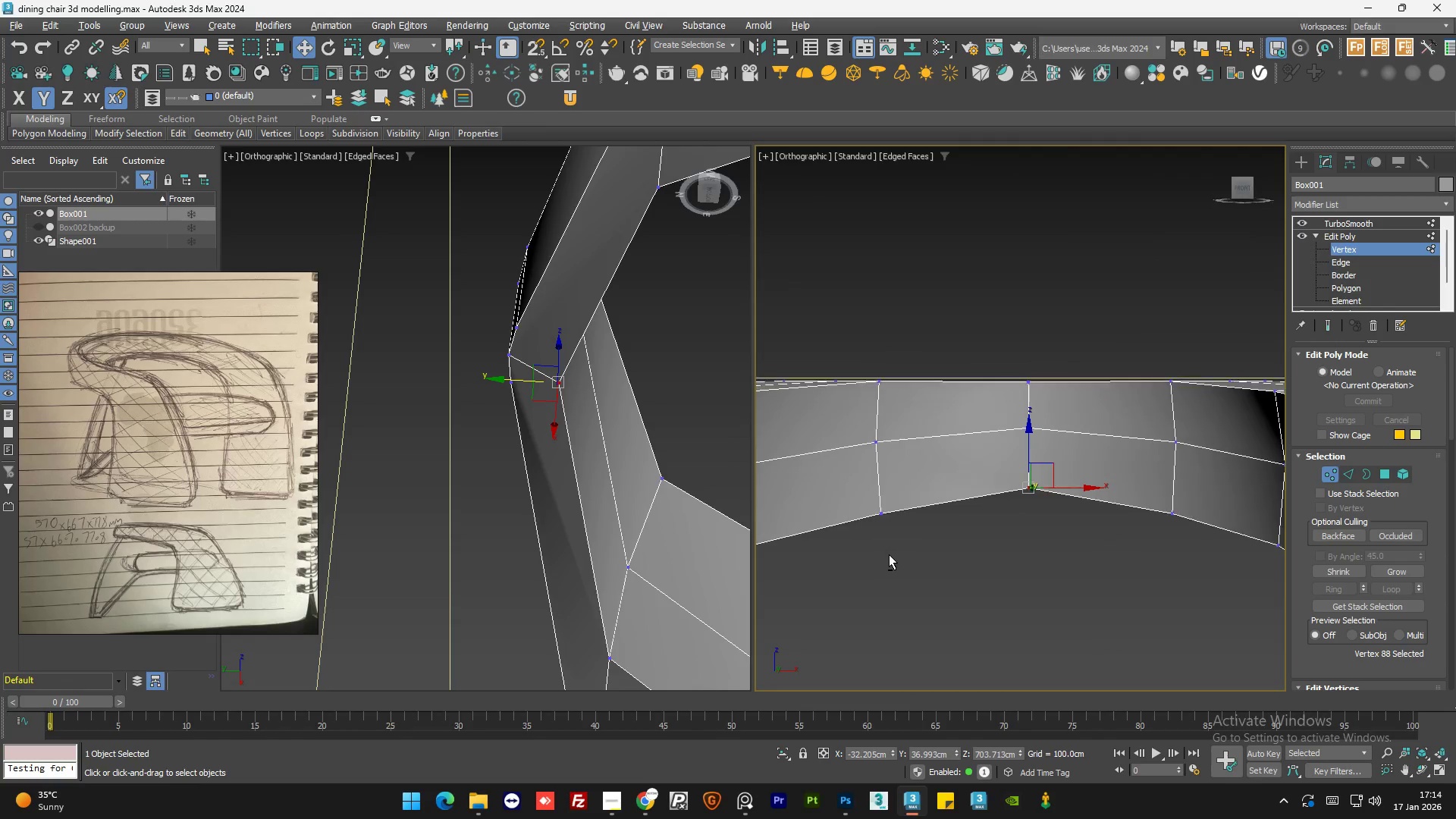 
key(Alt+AltLeft)
 